 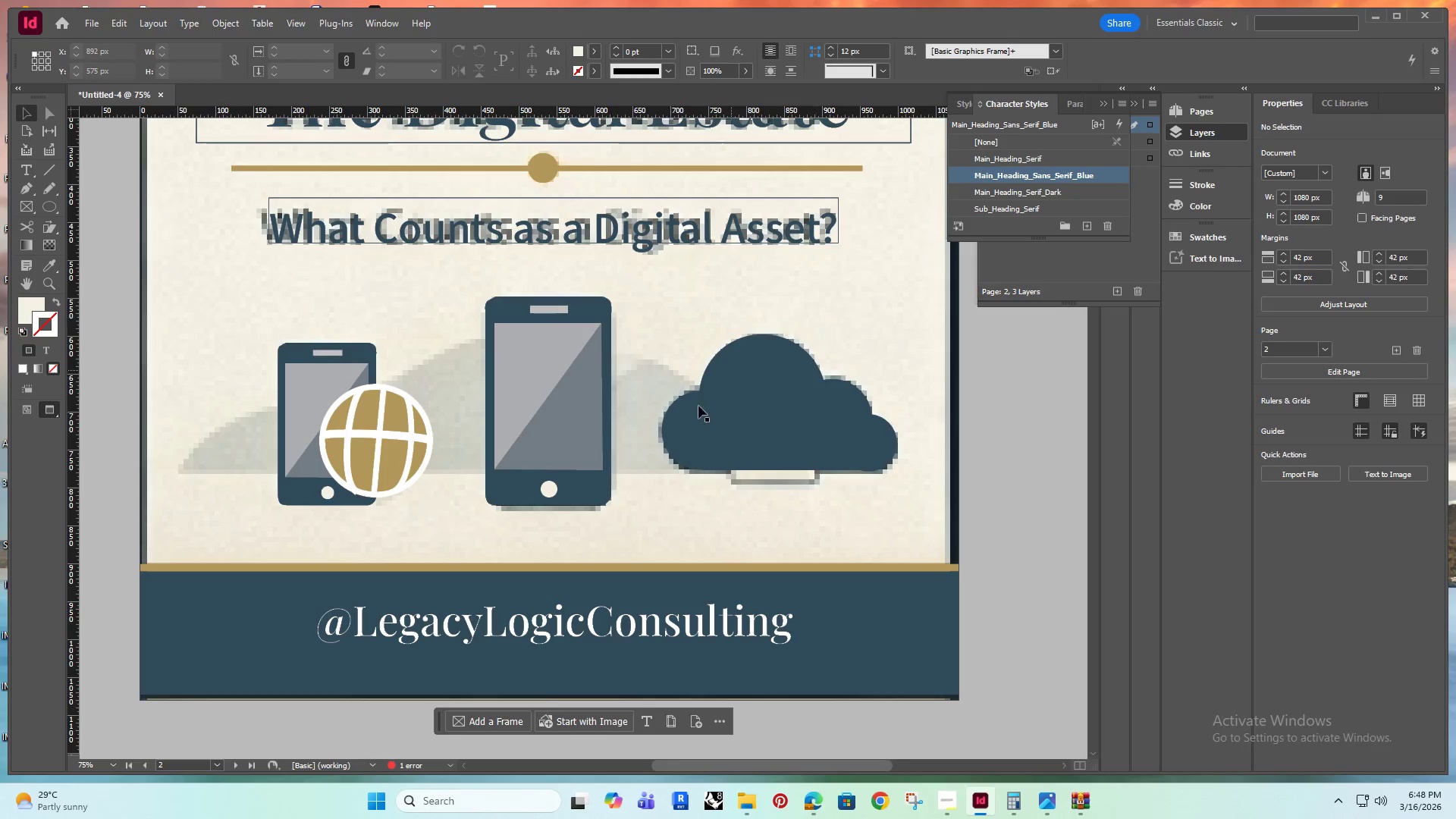 
left_click_drag(start_coordinate=[231, 460], to_coordinate=[516, 527])
 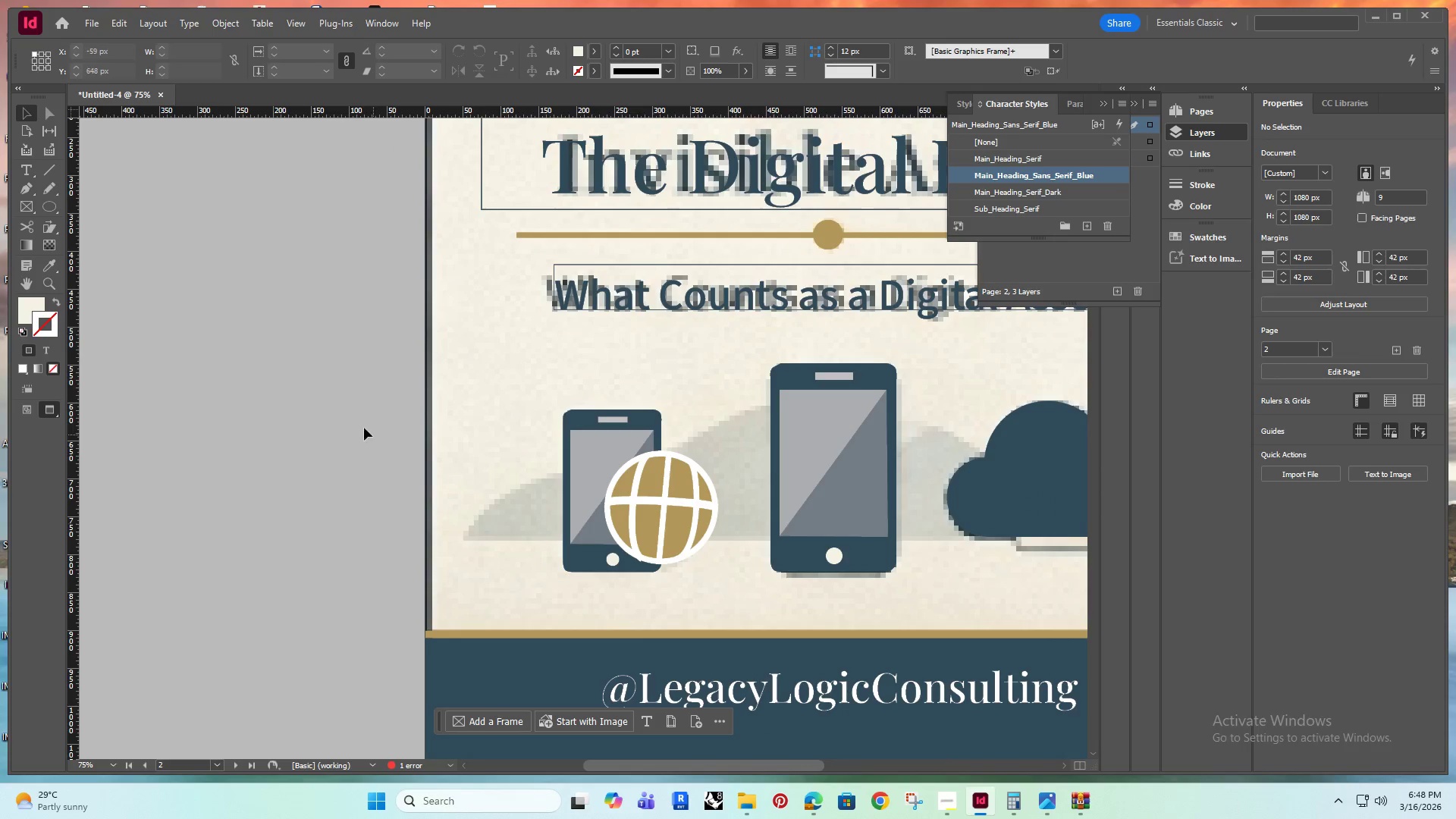 
left_click([359, 424])
 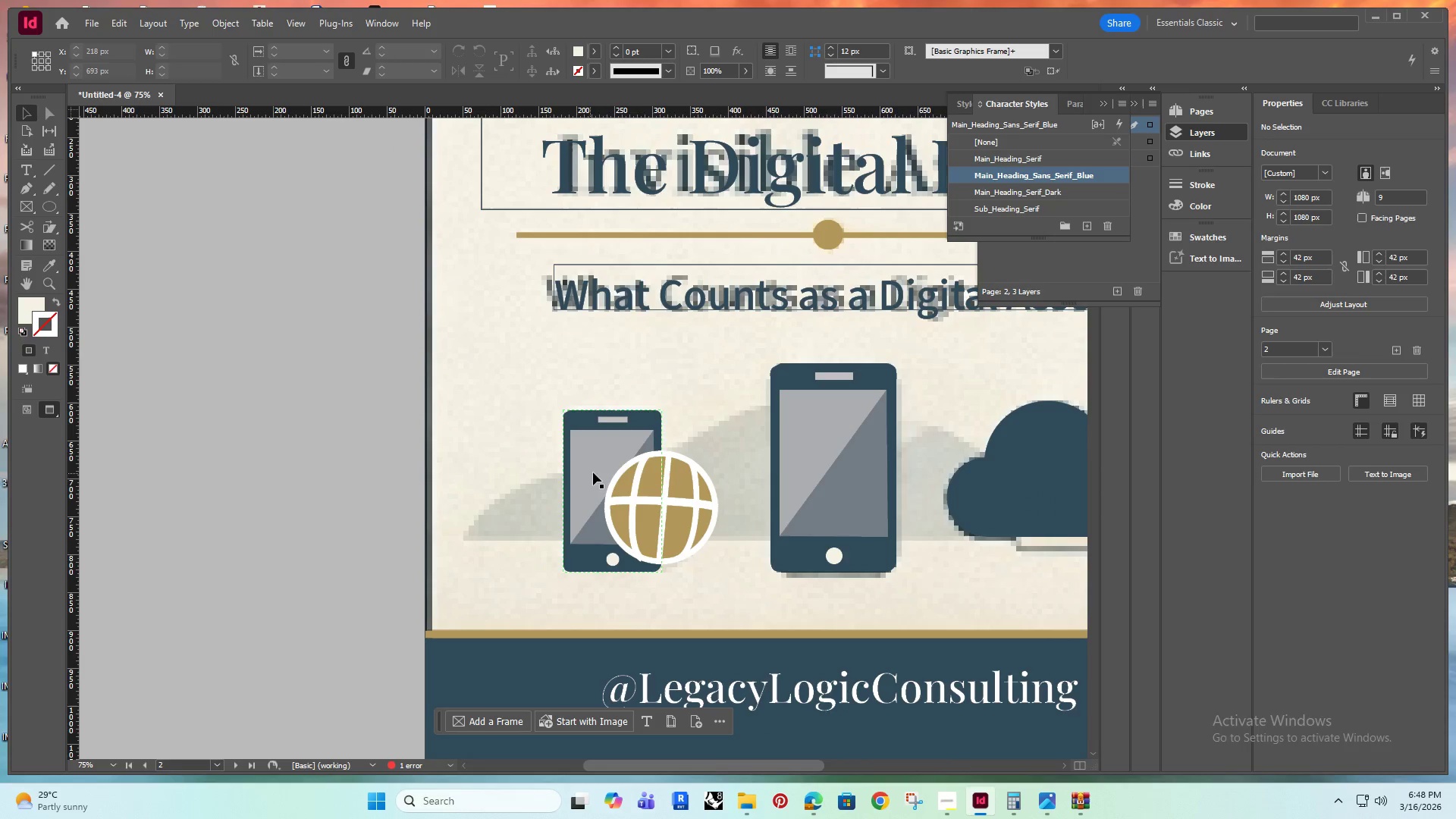 
hold_key(key=Space, duration=0.44)
 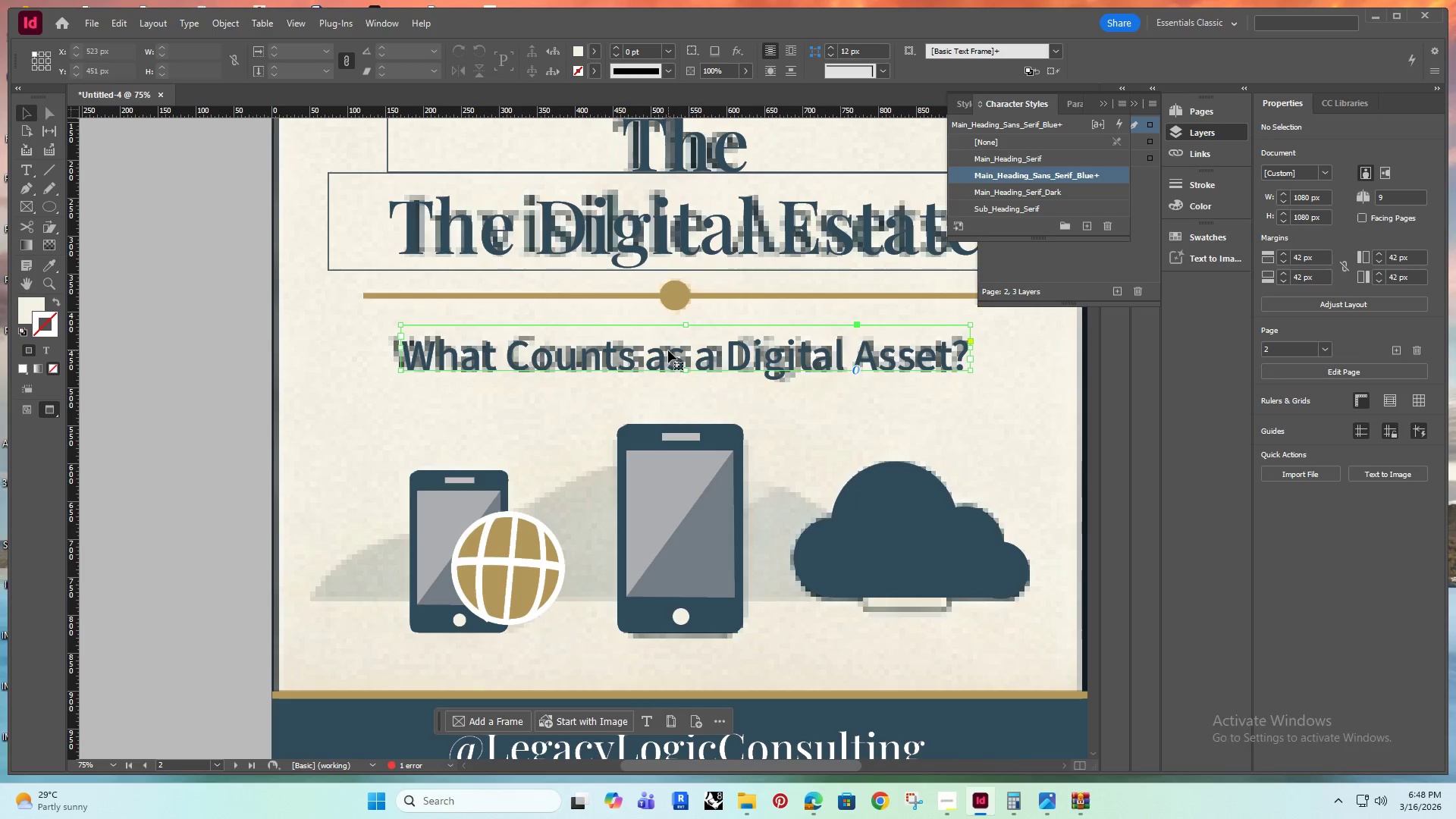 
left_click_drag(start_coordinate=[778, 375], to_coordinate=[626, 436])
 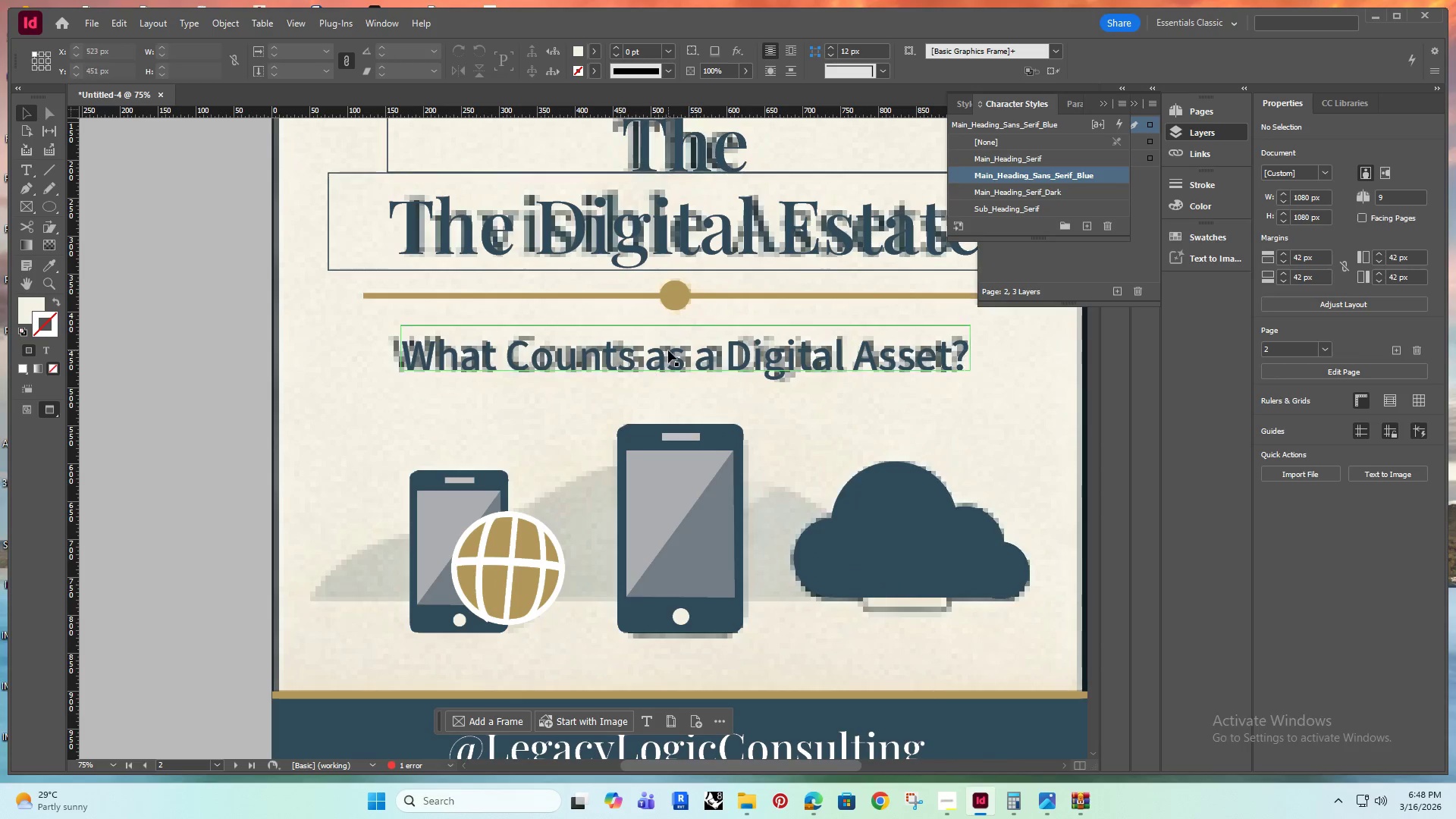 
left_click([668, 350])
 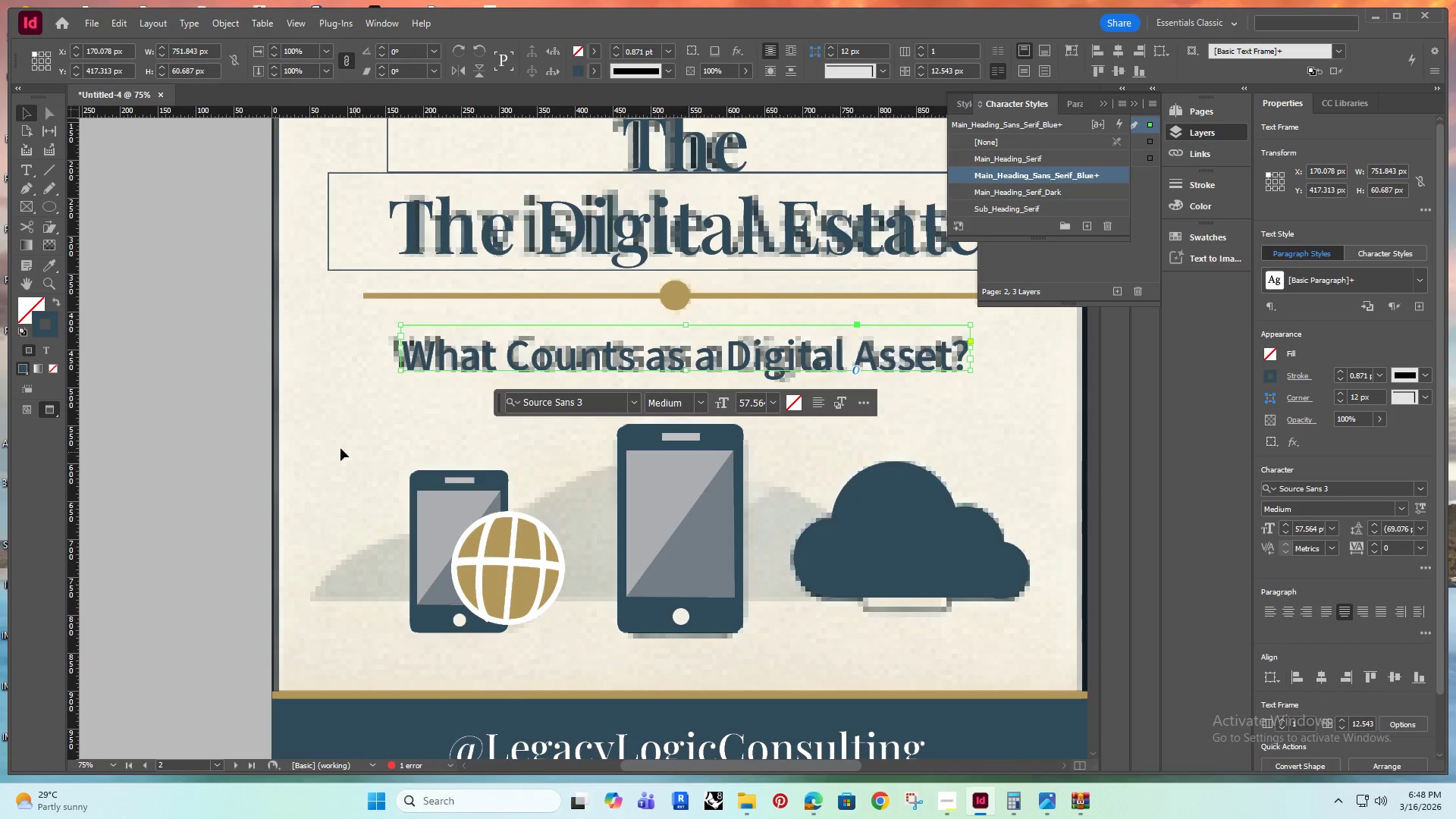 
left_click([273, 413])
 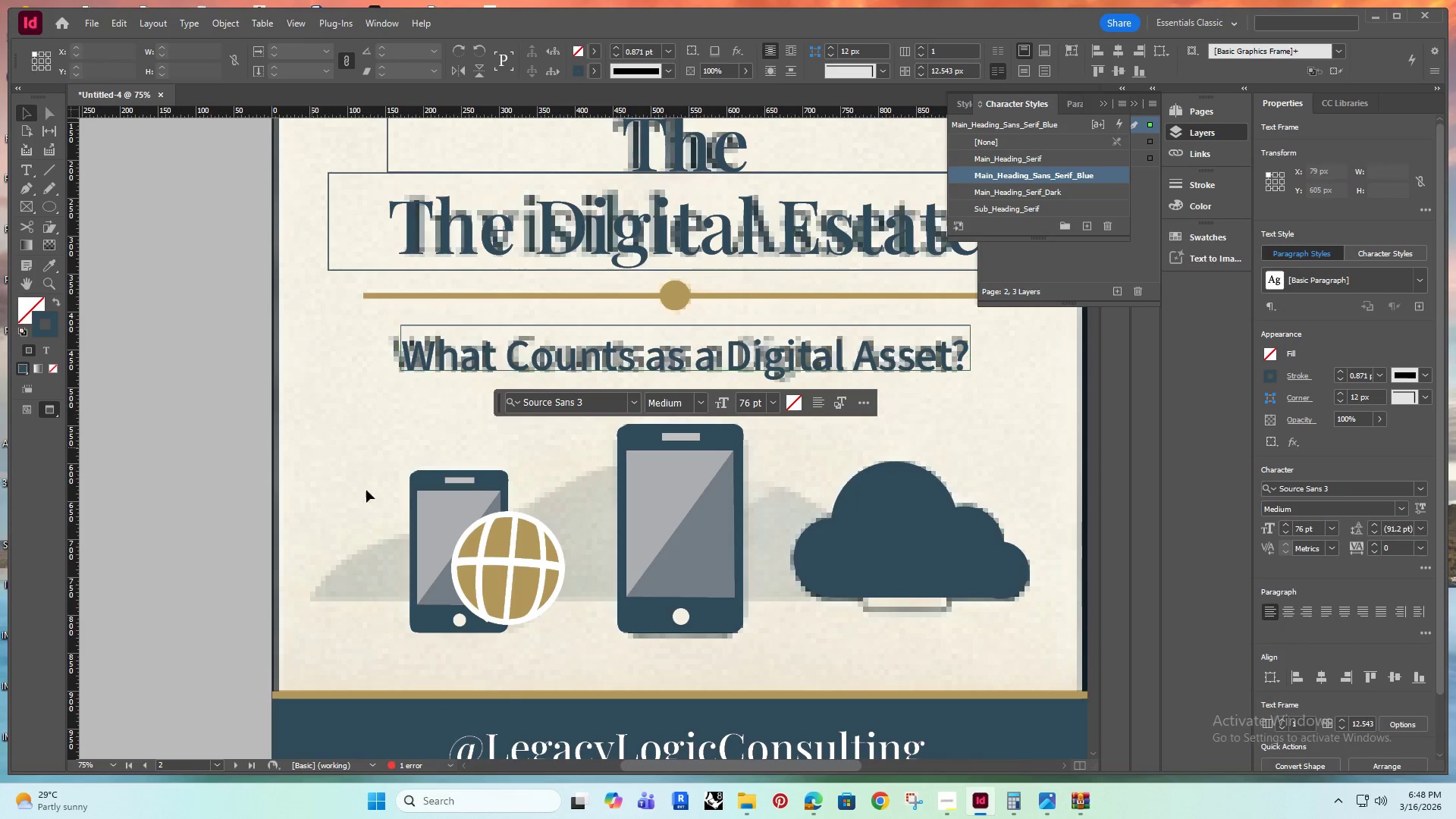 
hold_key(key=AltRight, duration=0.36)
scroll: coordinate [370, 492], scroll_direction: down, amount: 2.0
 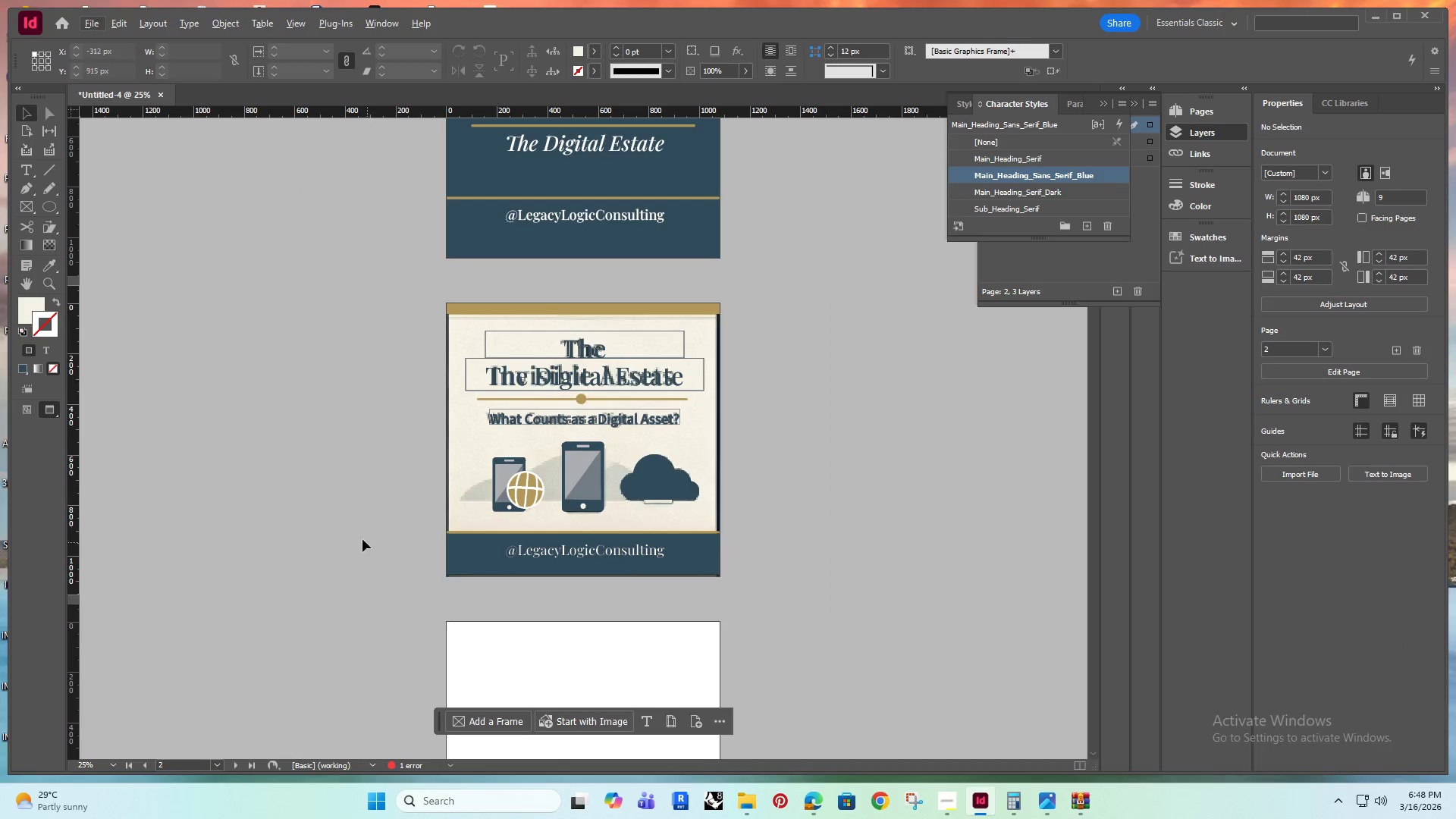 
left_click([337, 472])
 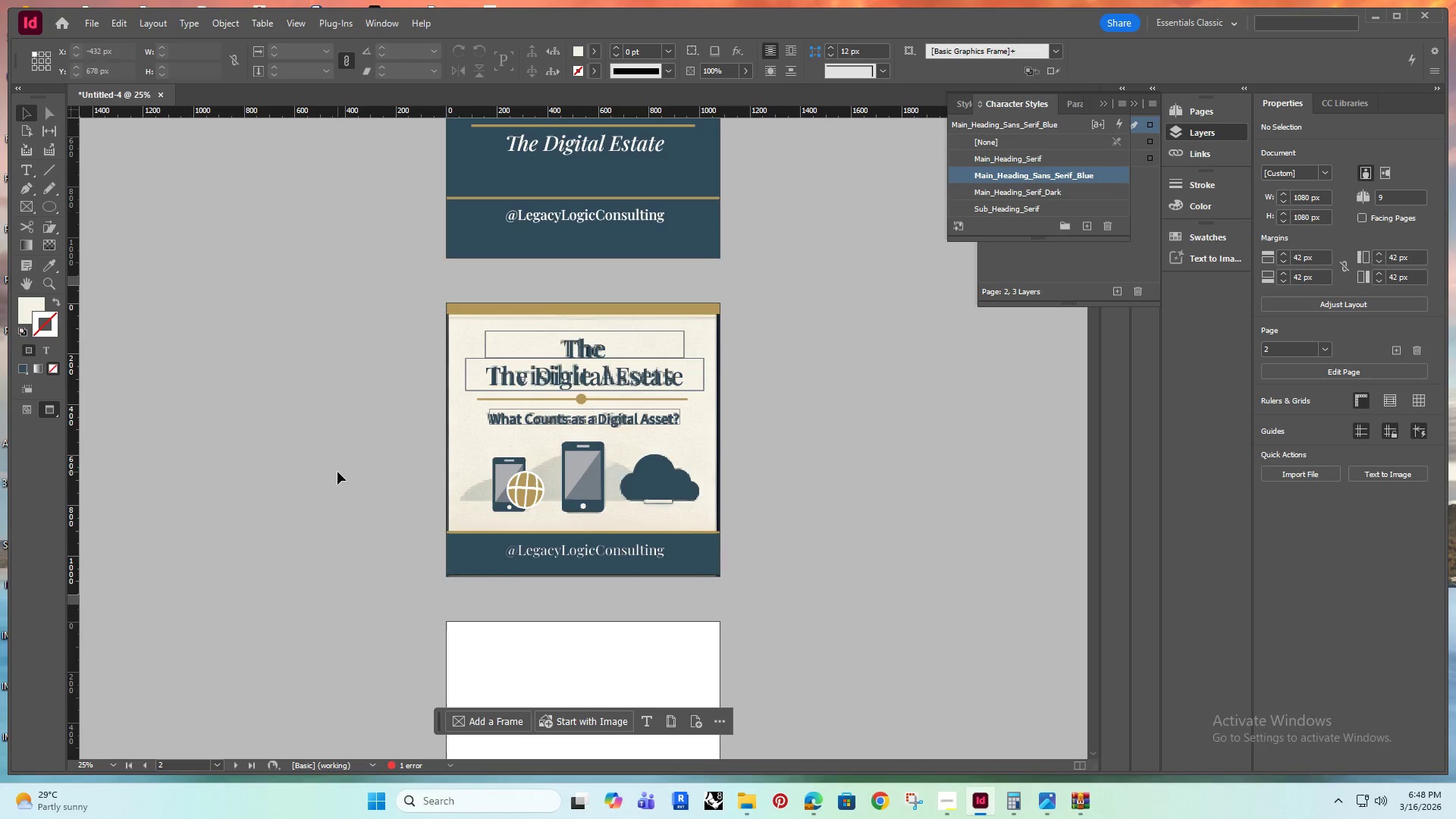 
hold_key(key=AltRight, duration=0.52)
scroll: coordinate [526, 370], scroll_direction: up, amount: 1.0
 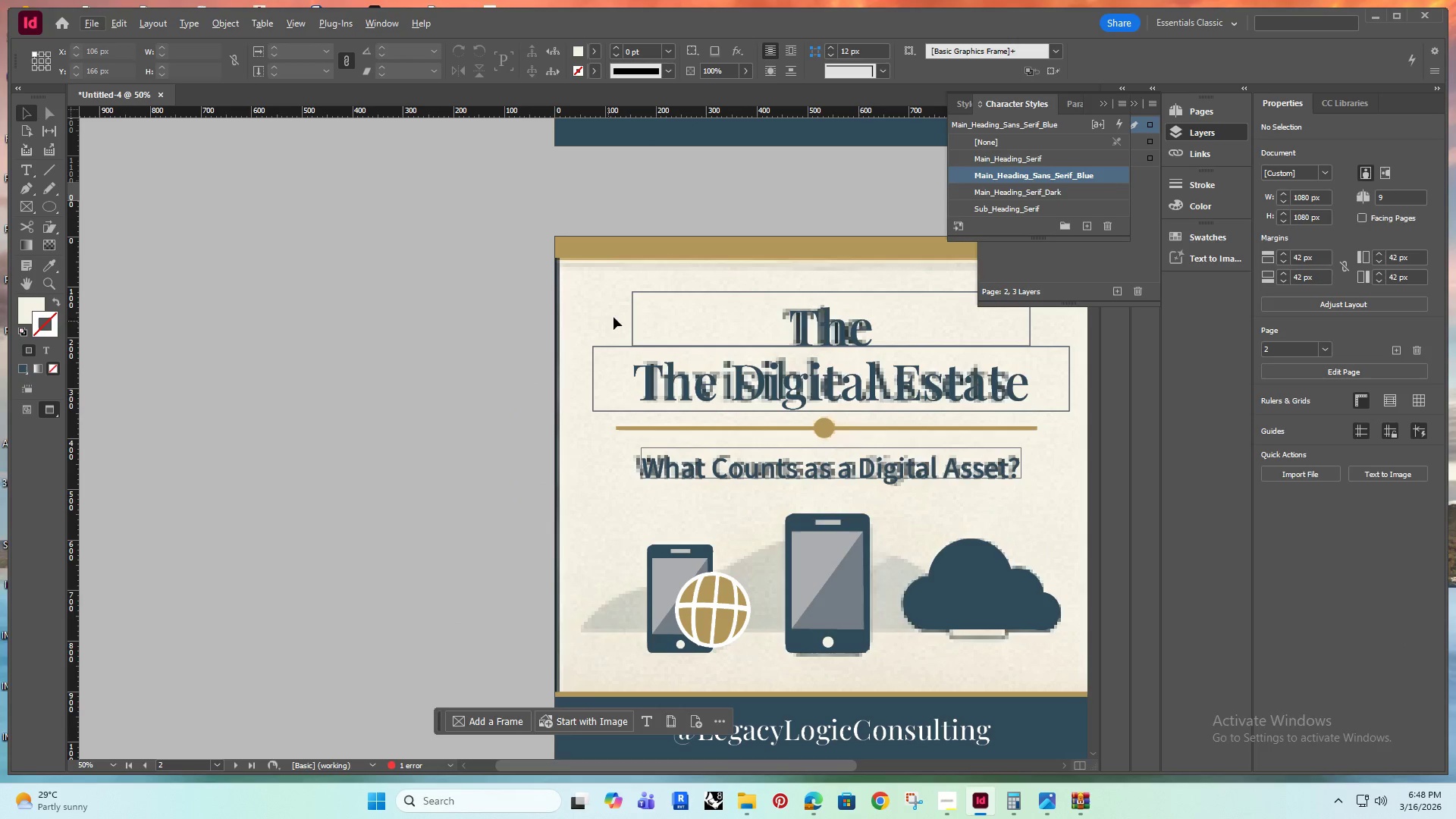 
hold_key(key=Space, duration=0.58)
 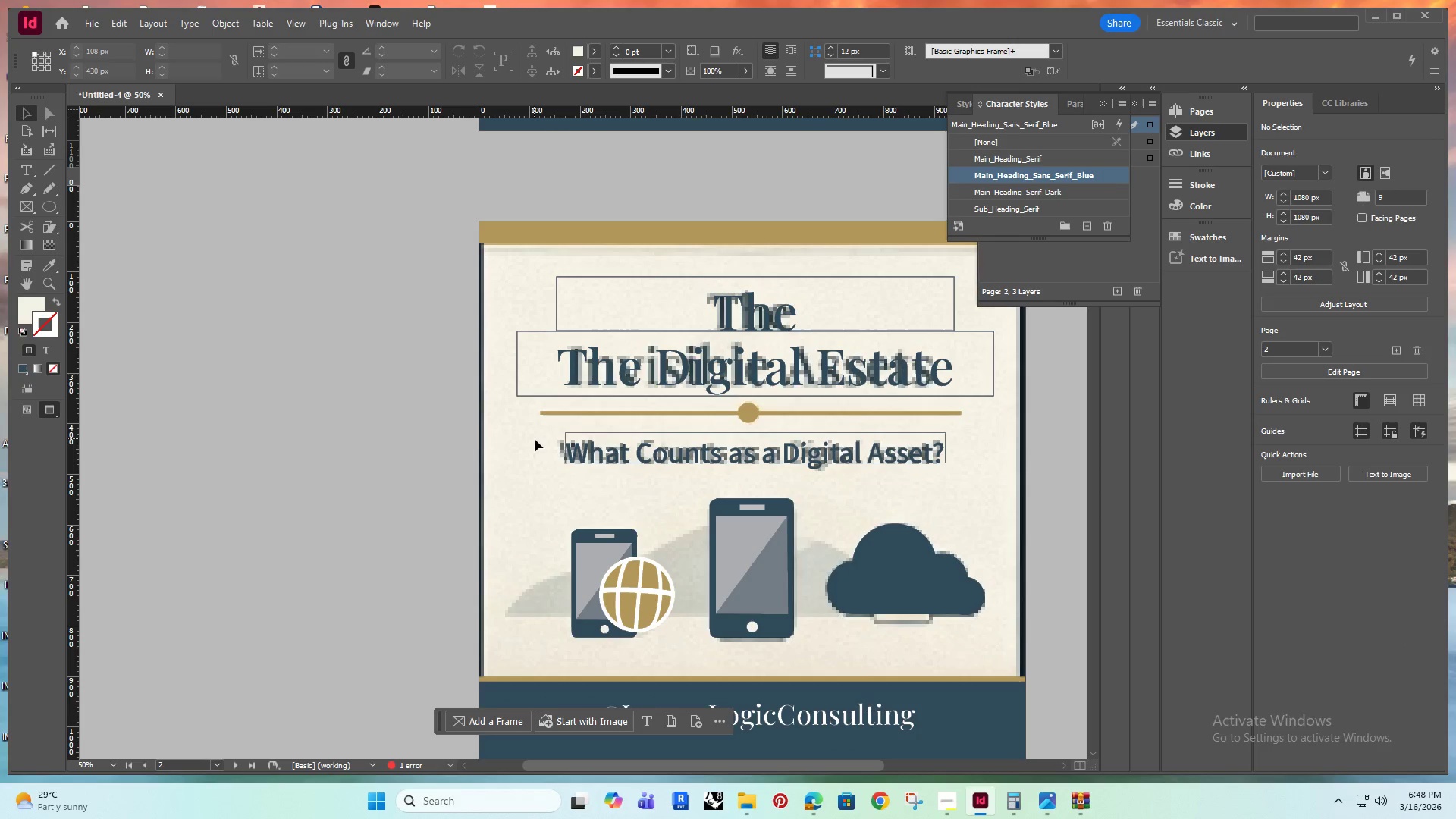 
left_click_drag(start_coordinate=[497, 297], to_coordinate=[422, 282])
 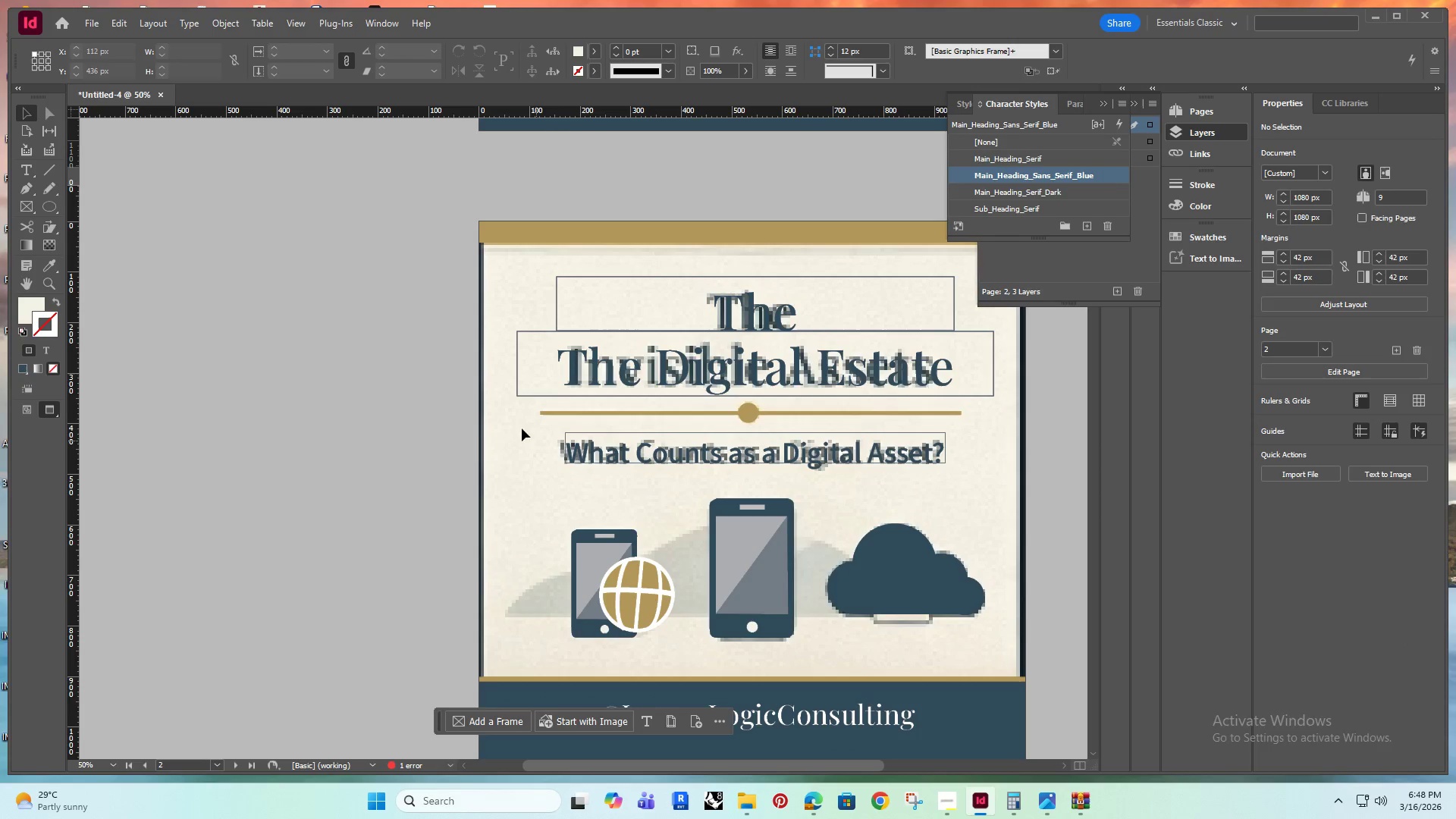 
hold_key(key=Space, duration=0.47)
 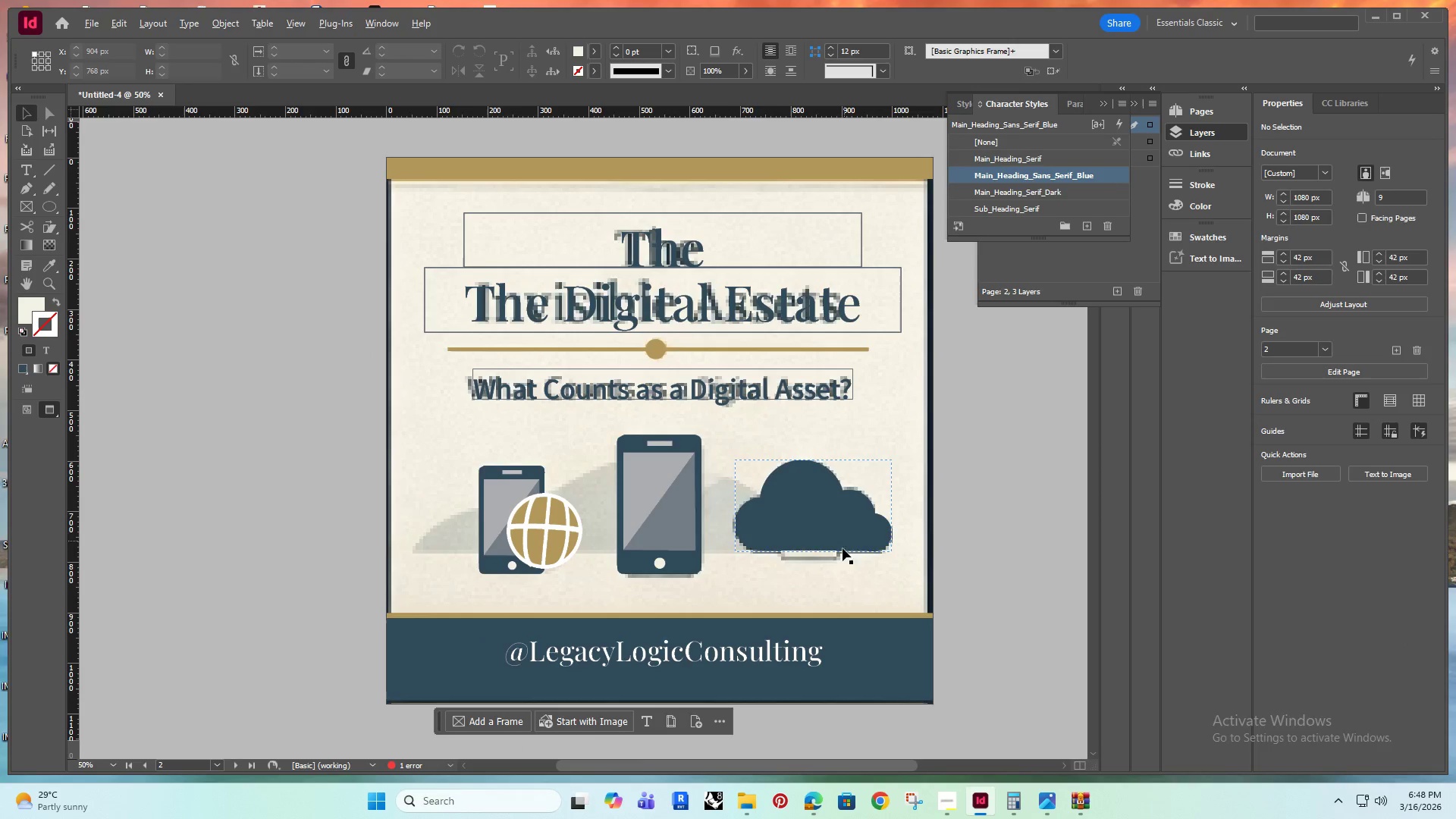 
left_click_drag(start_coordinate=[441, 393], to_coordinate=[349, 330])
 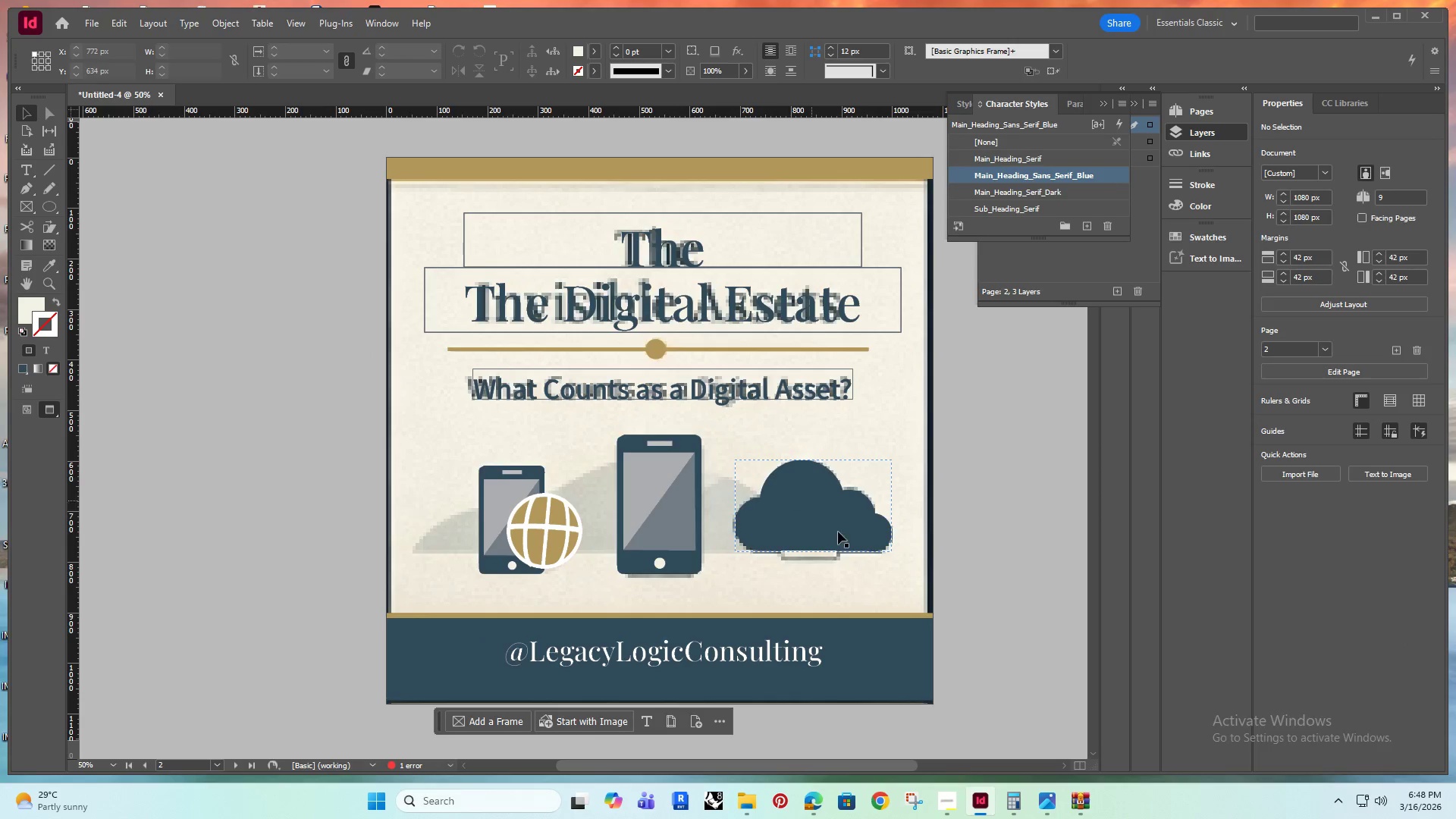 
hold_key(key=AltRight, duration=0.41)
scroll: coordinate [824, 555], scroll_direction: up, amount: 2.0
 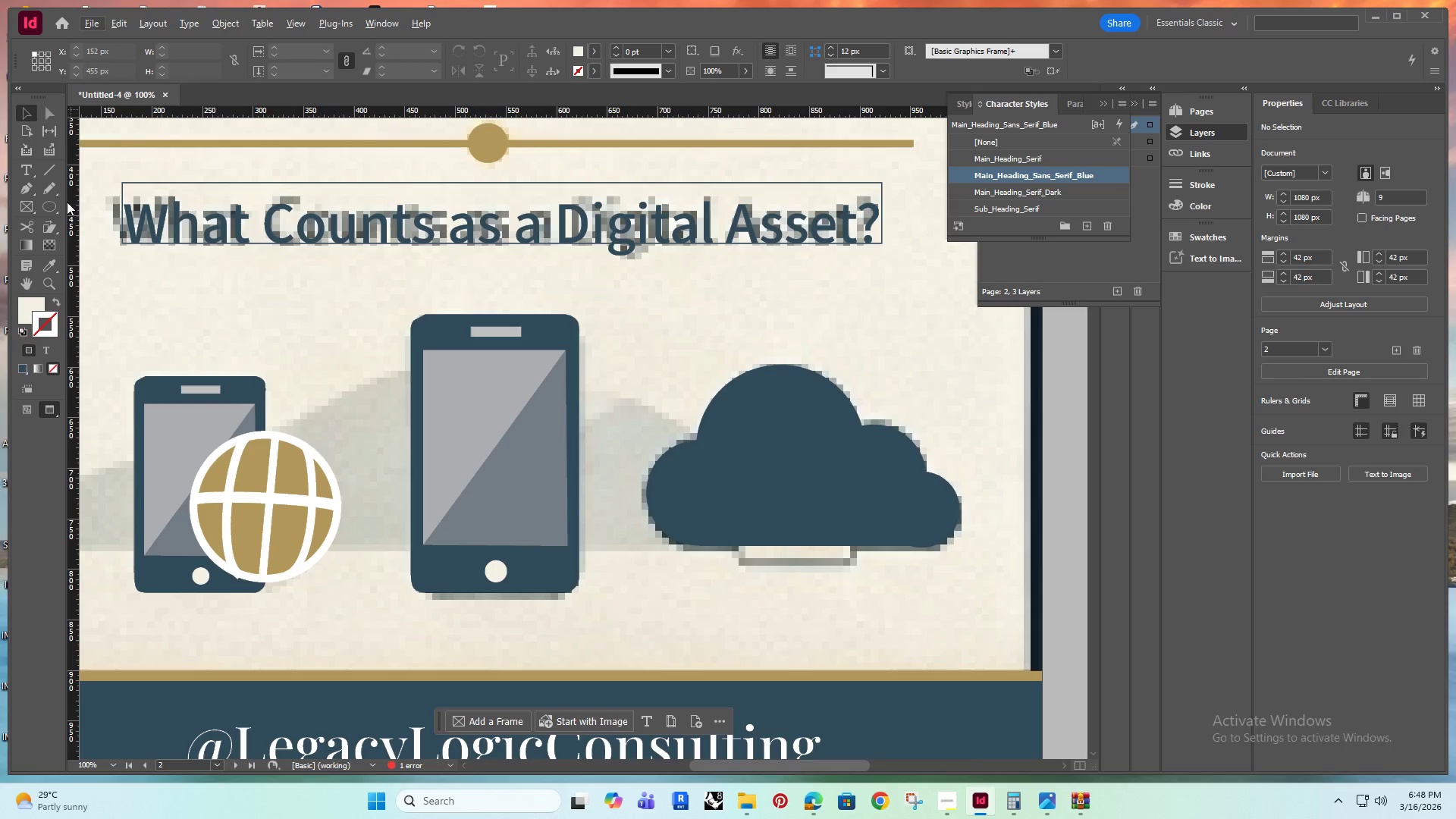 
left_click_drag(start_coordinate=[49, 207], to_coordinate=[86, 224])
 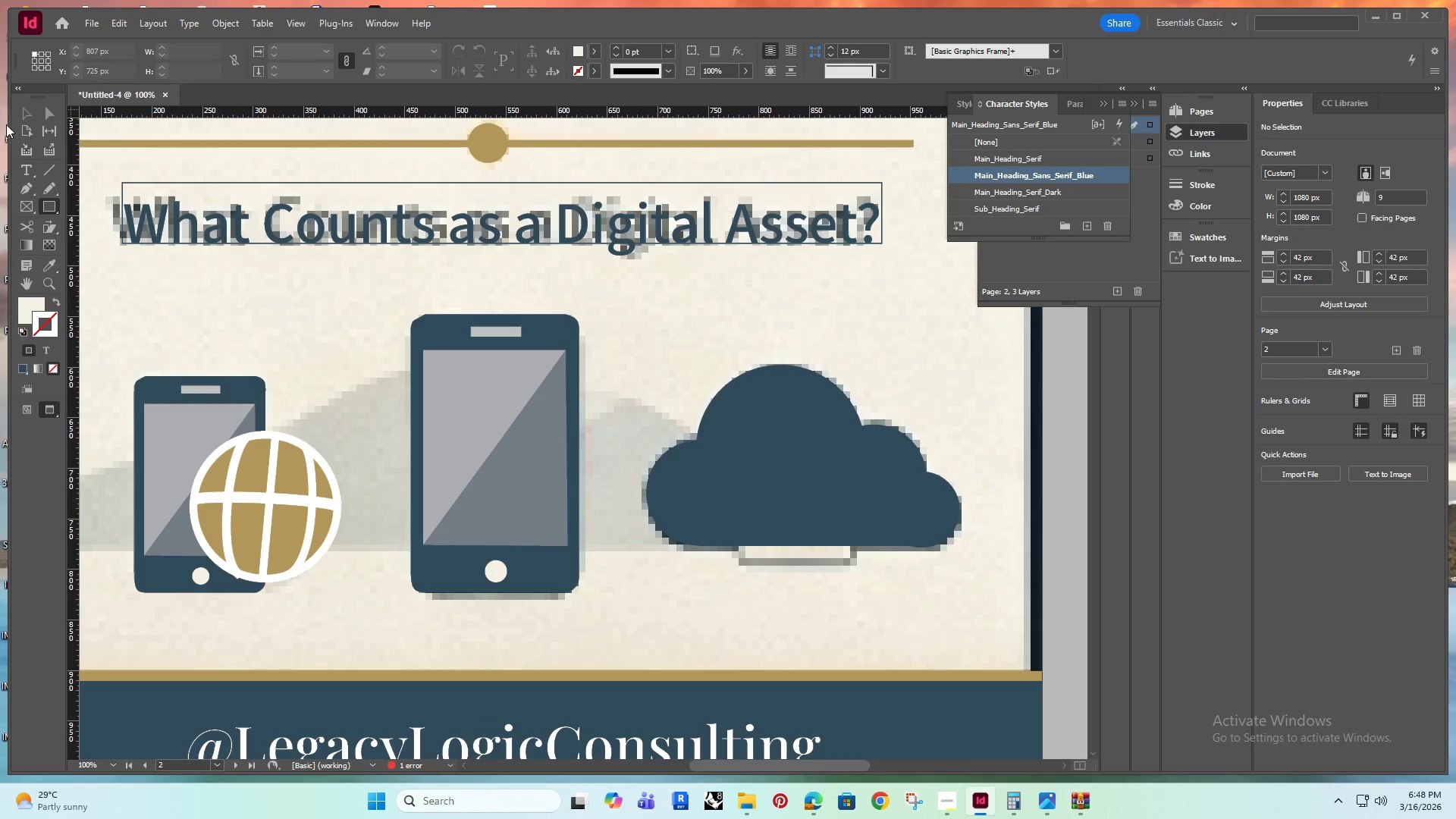 
left_click([21, 109])
 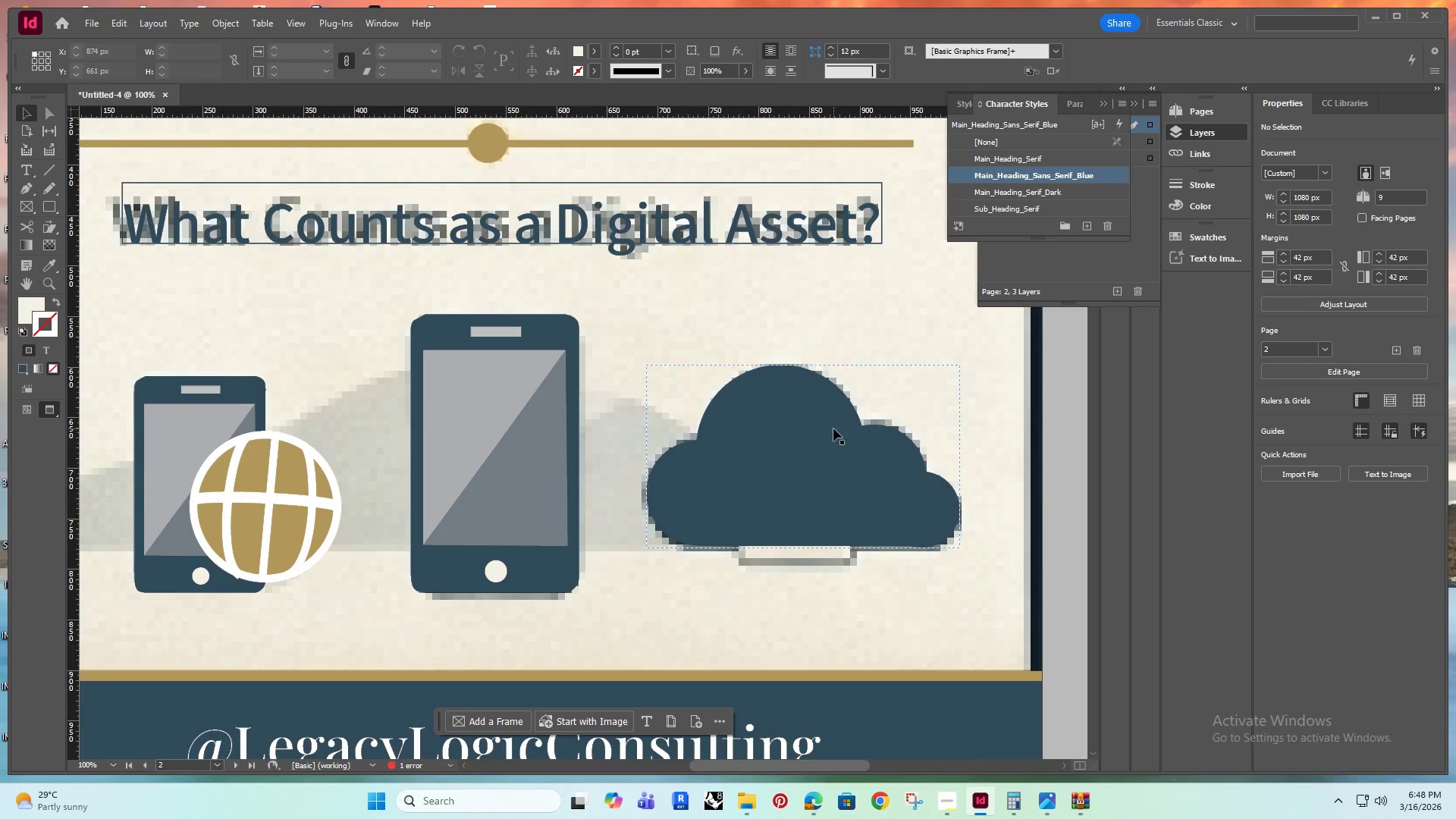 
left_click([833, 428])
 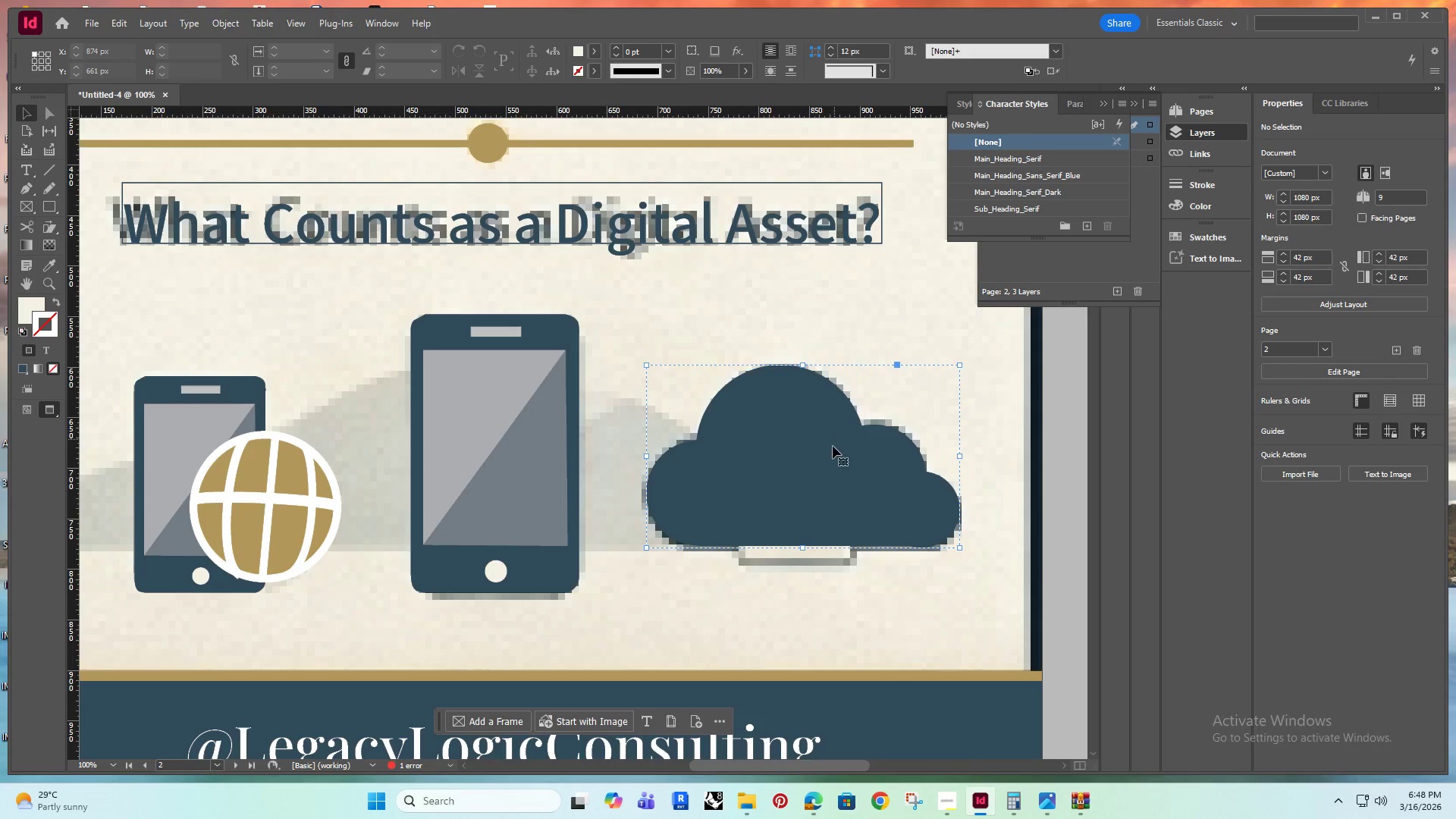 
left_click_drag(start_coordinate=[833, 446], to_coordinate=[817, 318])
 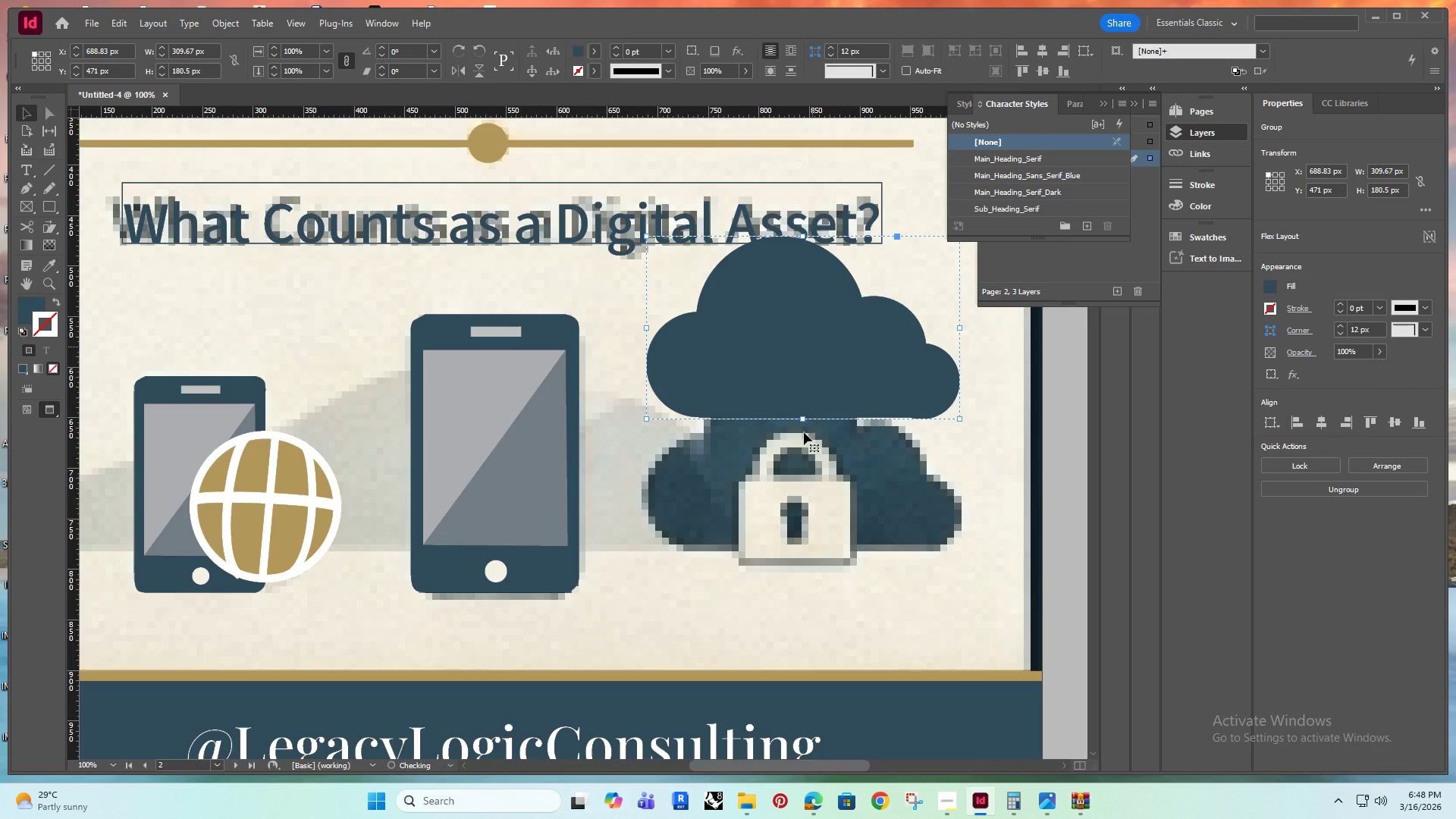 
hold_key(key=ShiftRight, duration=0.69)
 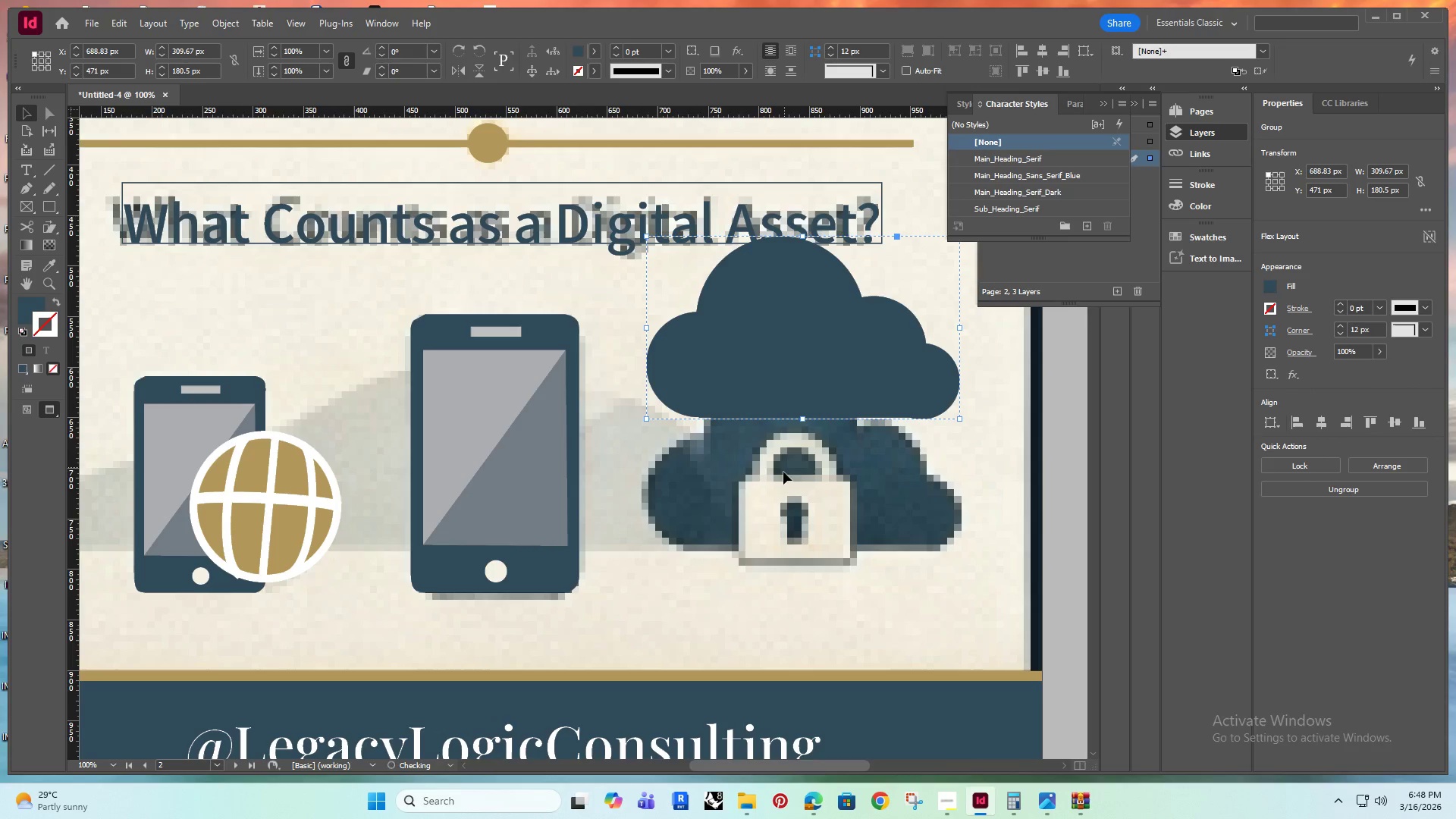 
hold_key(key=AltRight, duration=0.39)
 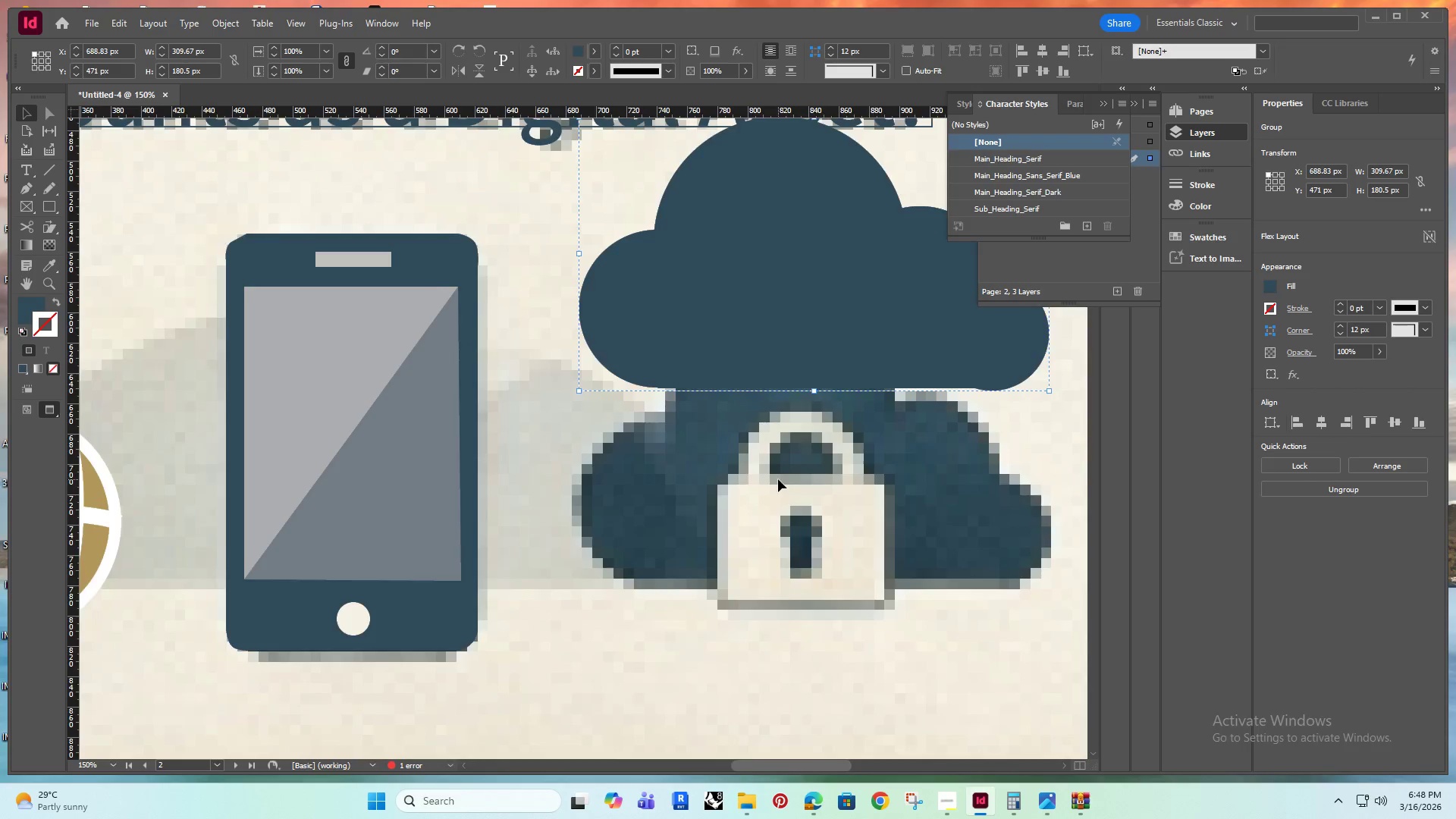 
hold_key(key=AltRight, duration=0.45)
 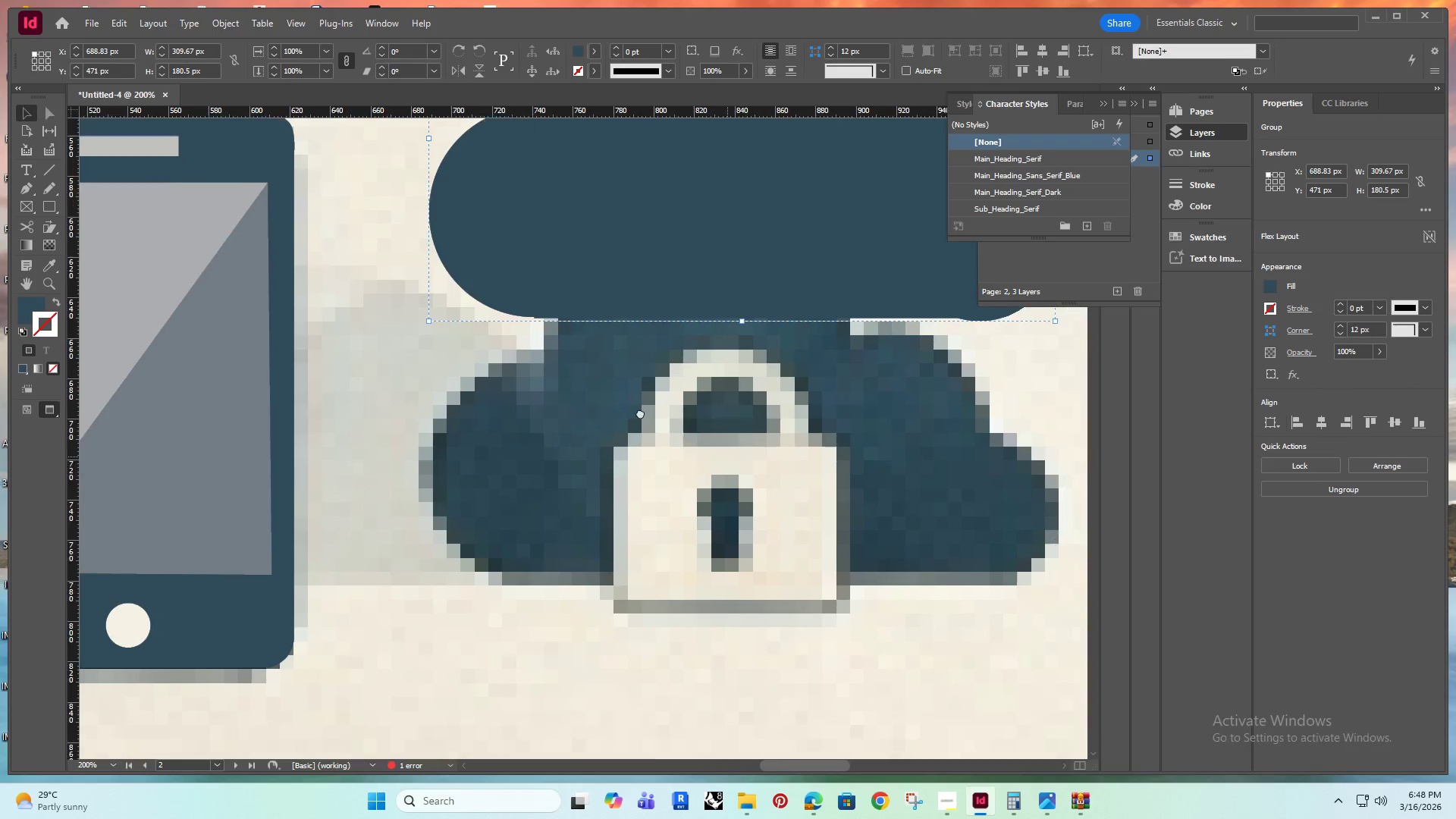 
scroll: coordinate [783, 475], scroll_direction: up, amount: 1.0
 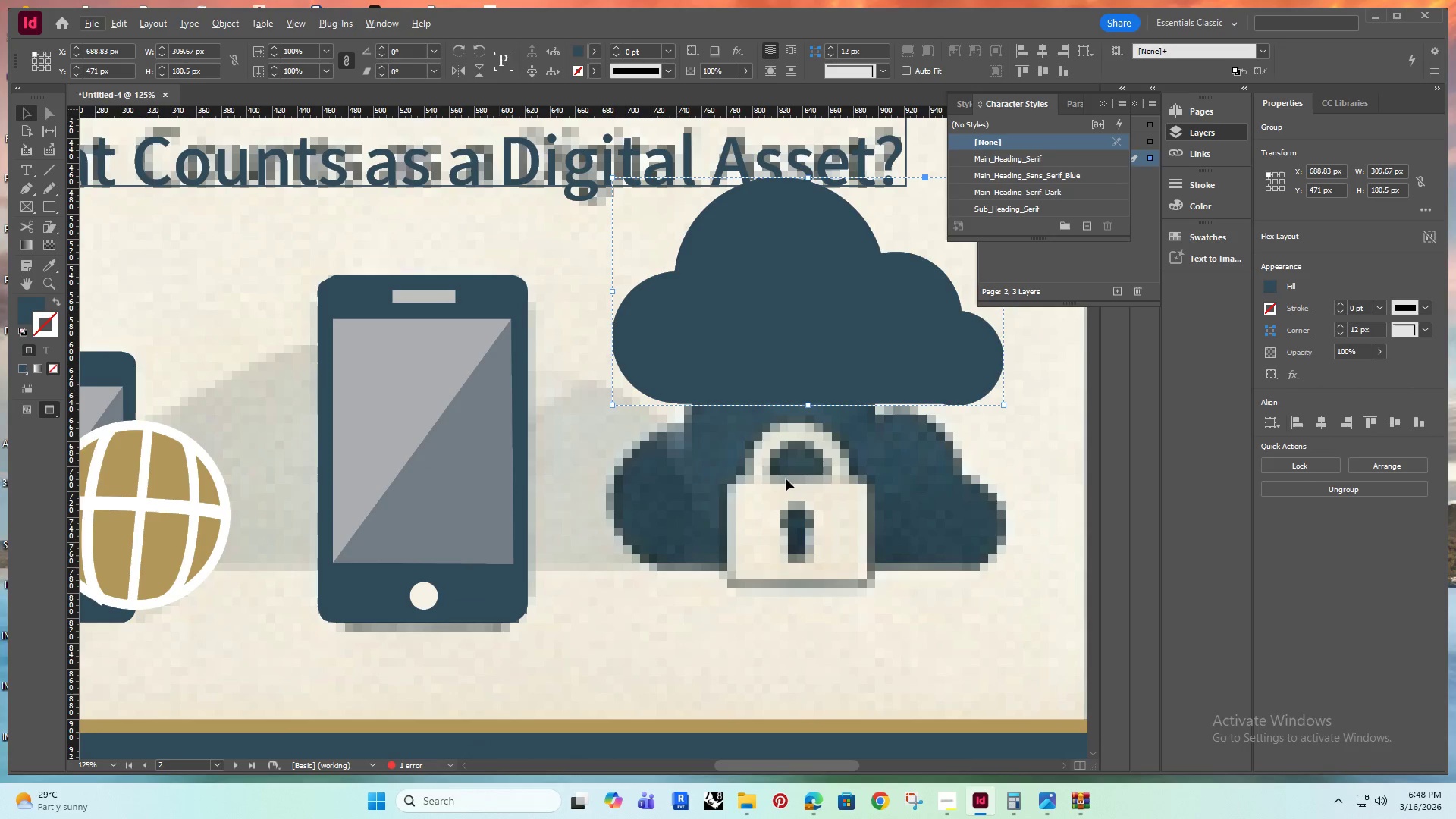 
hold_key(key=Space, duration=0.55)
 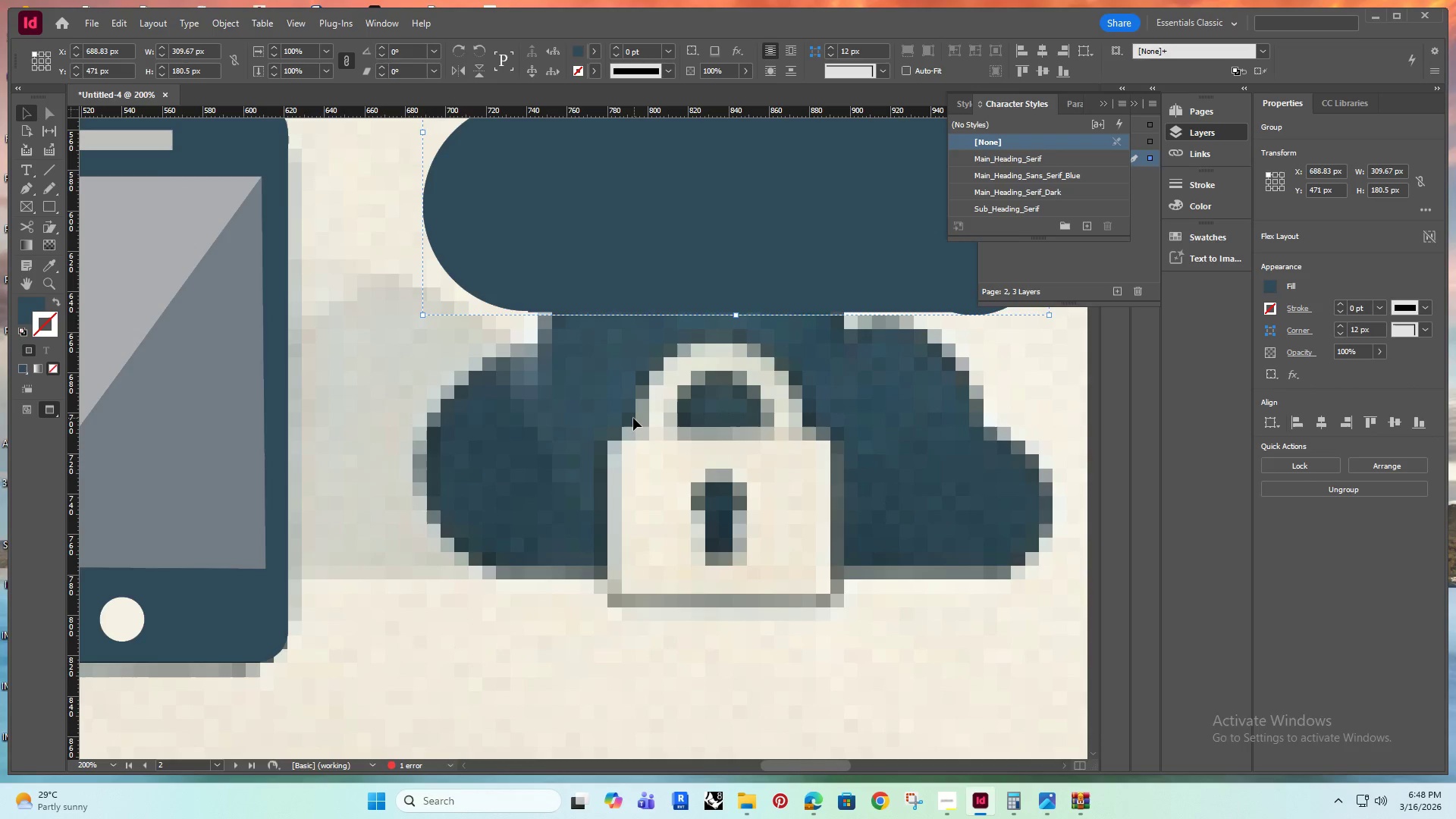 
left_click_drag(start_coordinate=[727, 457], to_coordinate=[639, 411])
 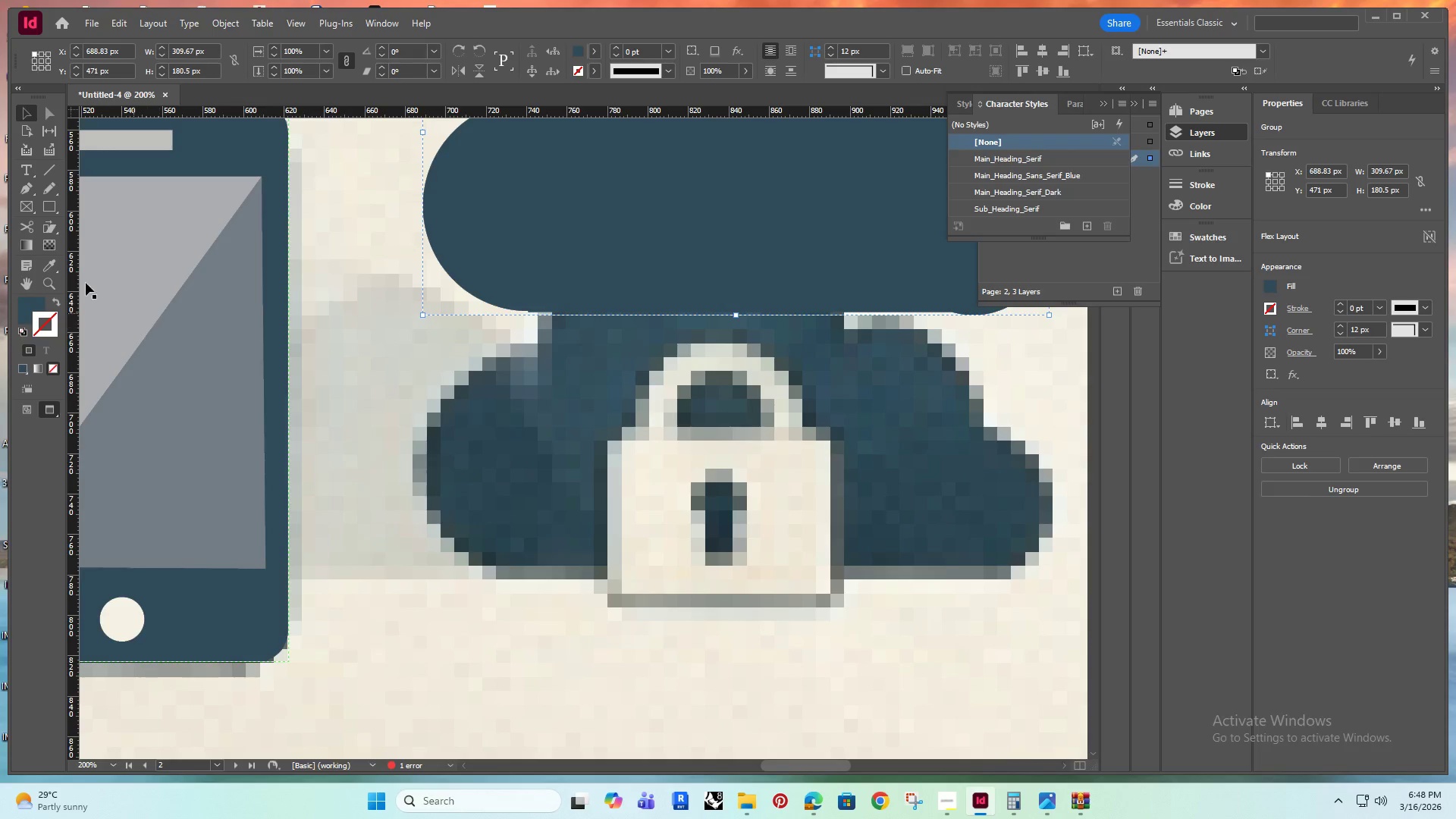 
scroll: coordinate [778, 479], scroll_direction: up, amount: 2.0
 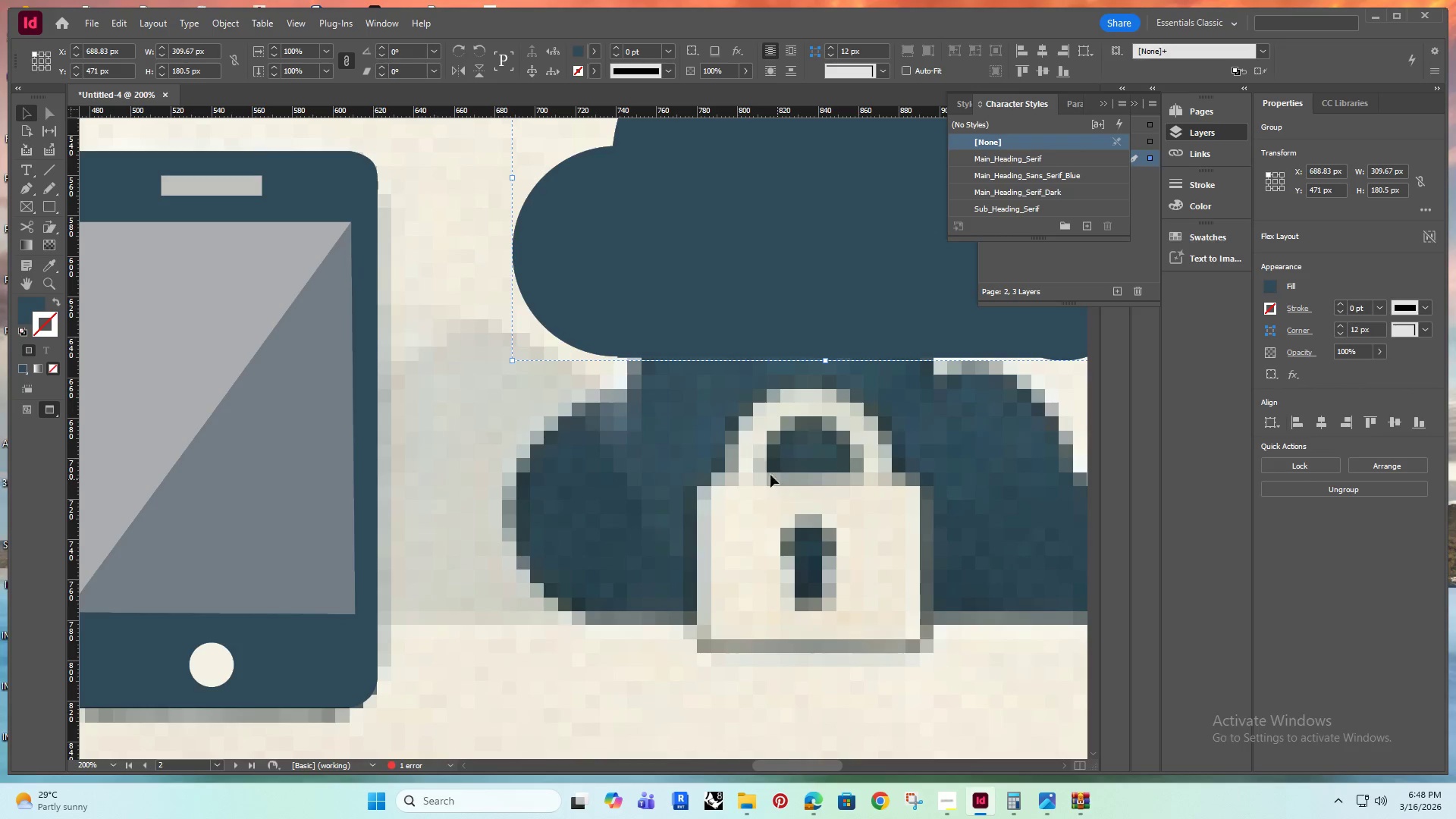 
left_click_drag(start_coordinate=[49, 206], to_coordinate=[86, 237])
 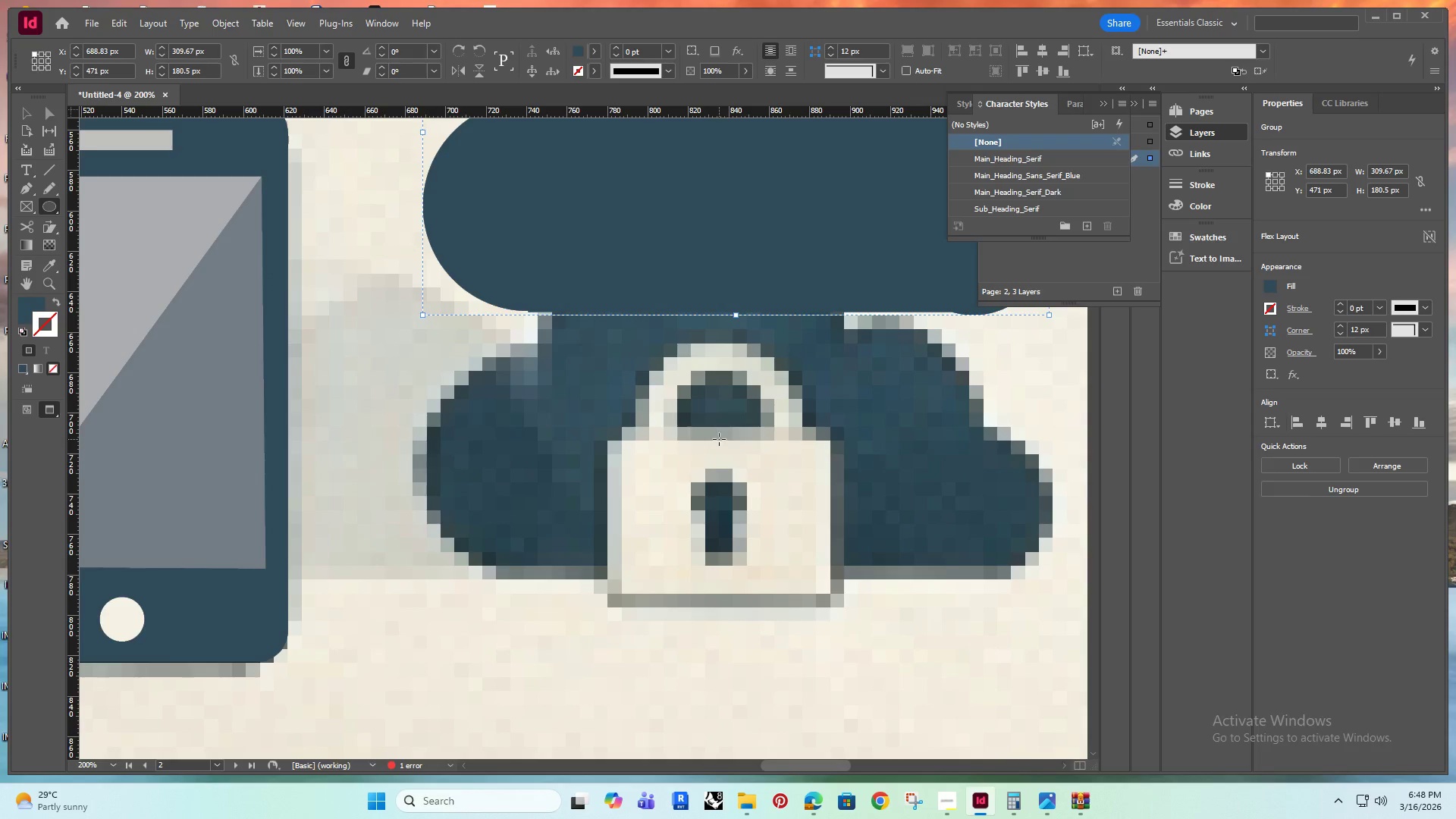 
left_click_drag(start_coordinate=[724, 438], to_coordinate=[988, 331])
 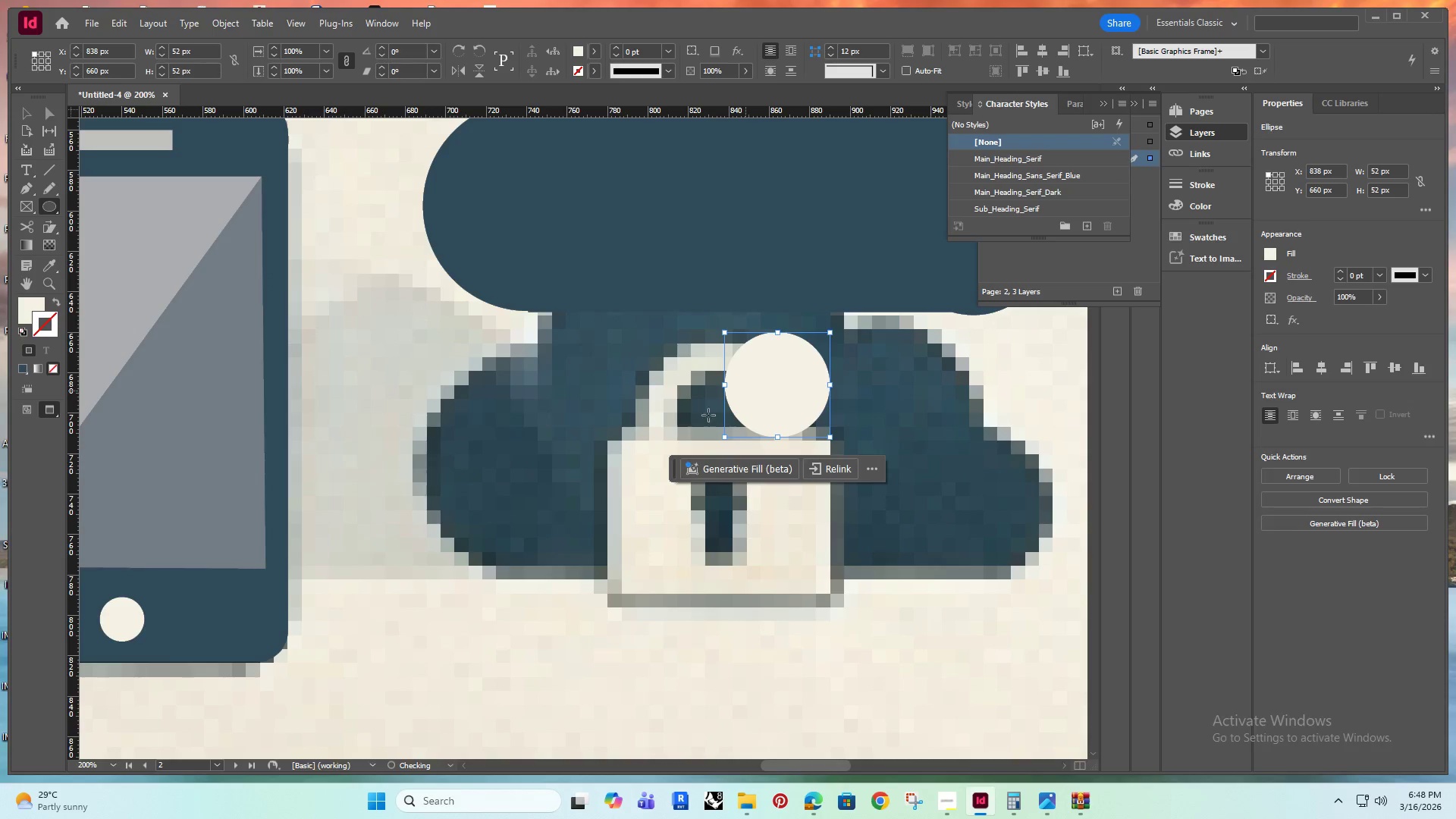 
hold_key(key=ShiftRight, duration=1.5)
 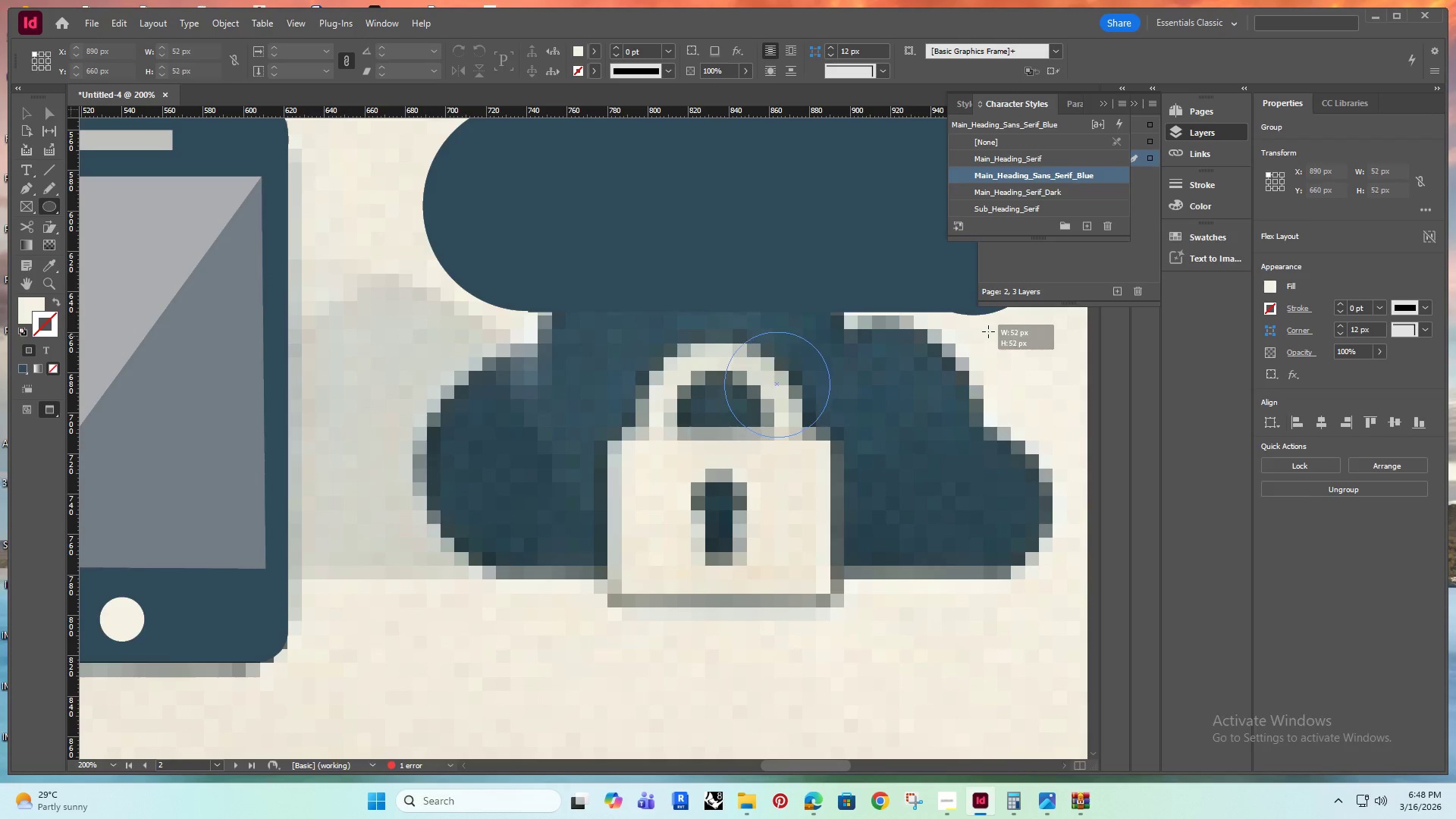 
key(Shift+ShiftRight)
 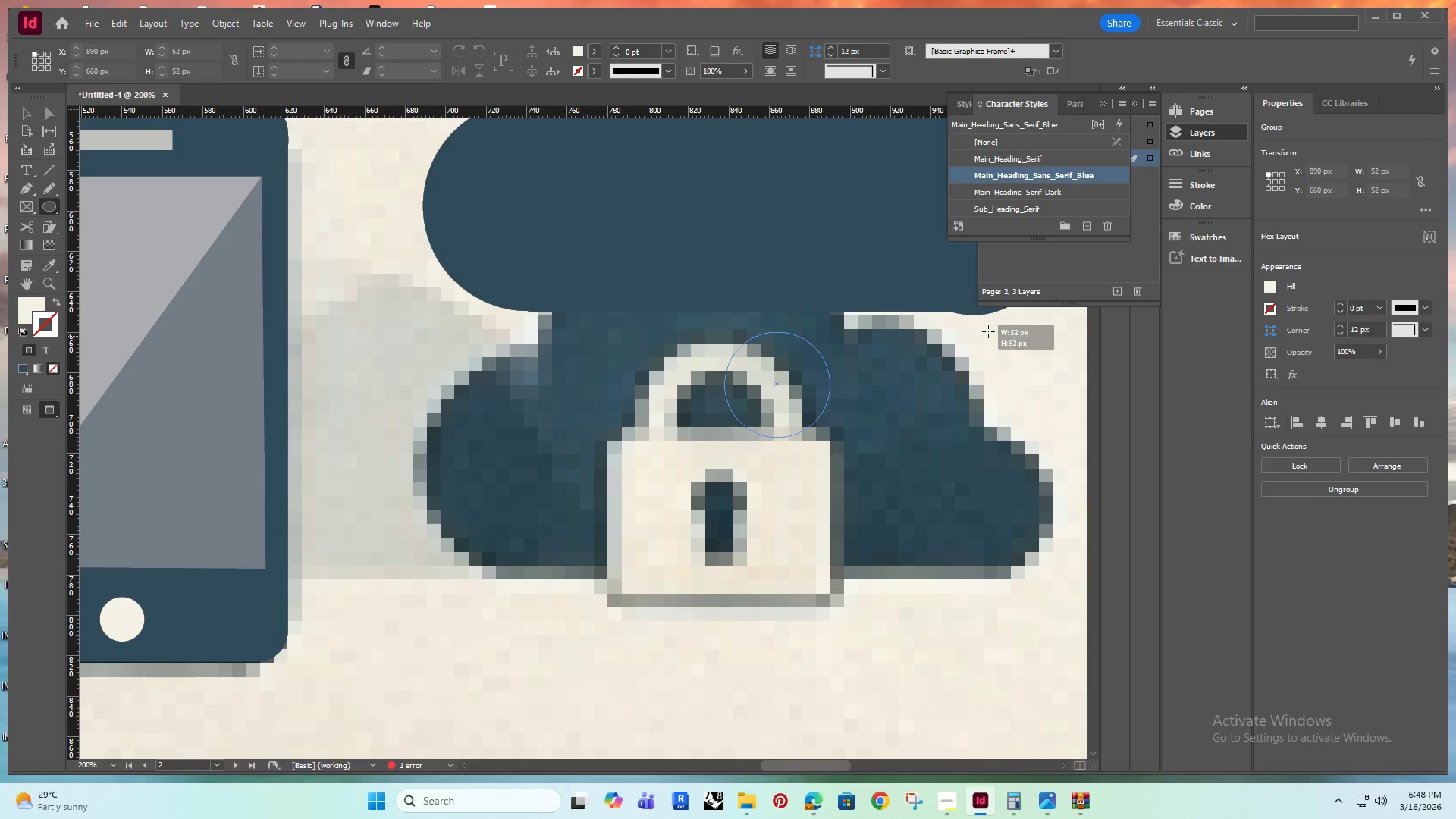 
key(Shift+ShiftRight)
 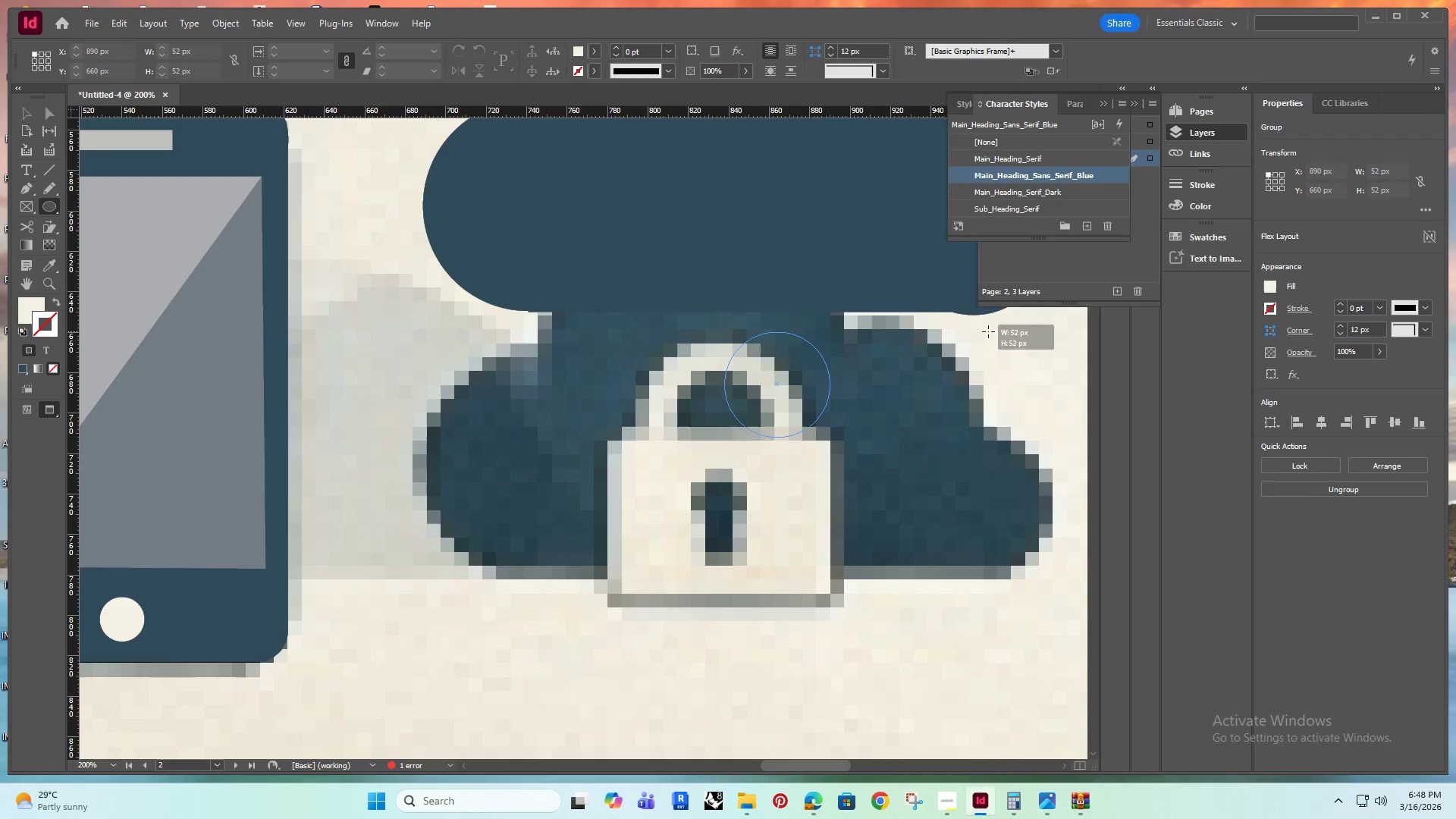 
key(Shift+ShiftRight)
 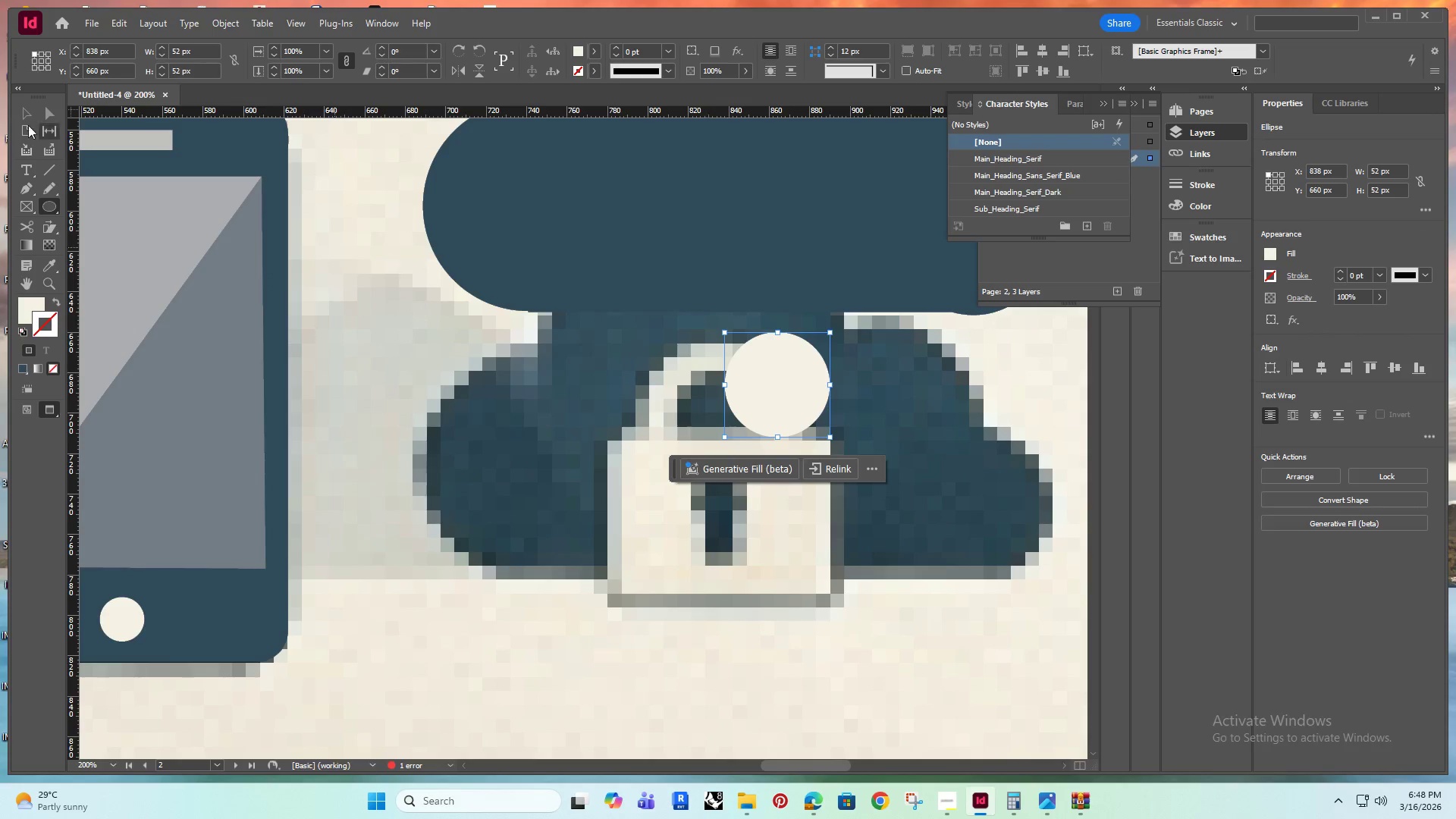 
left_click([23, 111])
 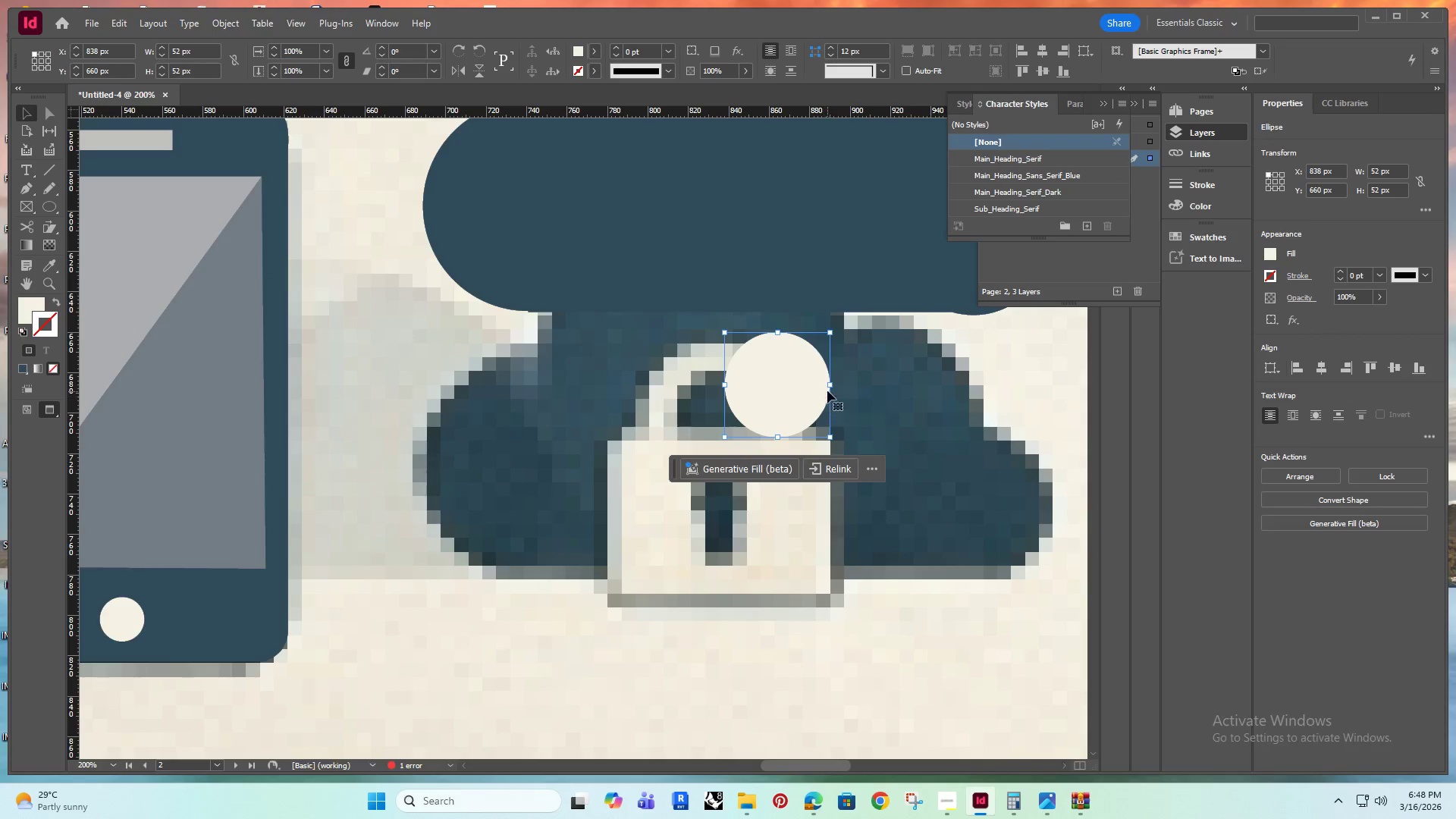 
left_click_drag(start_coordinate=[797, 381], to_coordinate=[743, 404])
 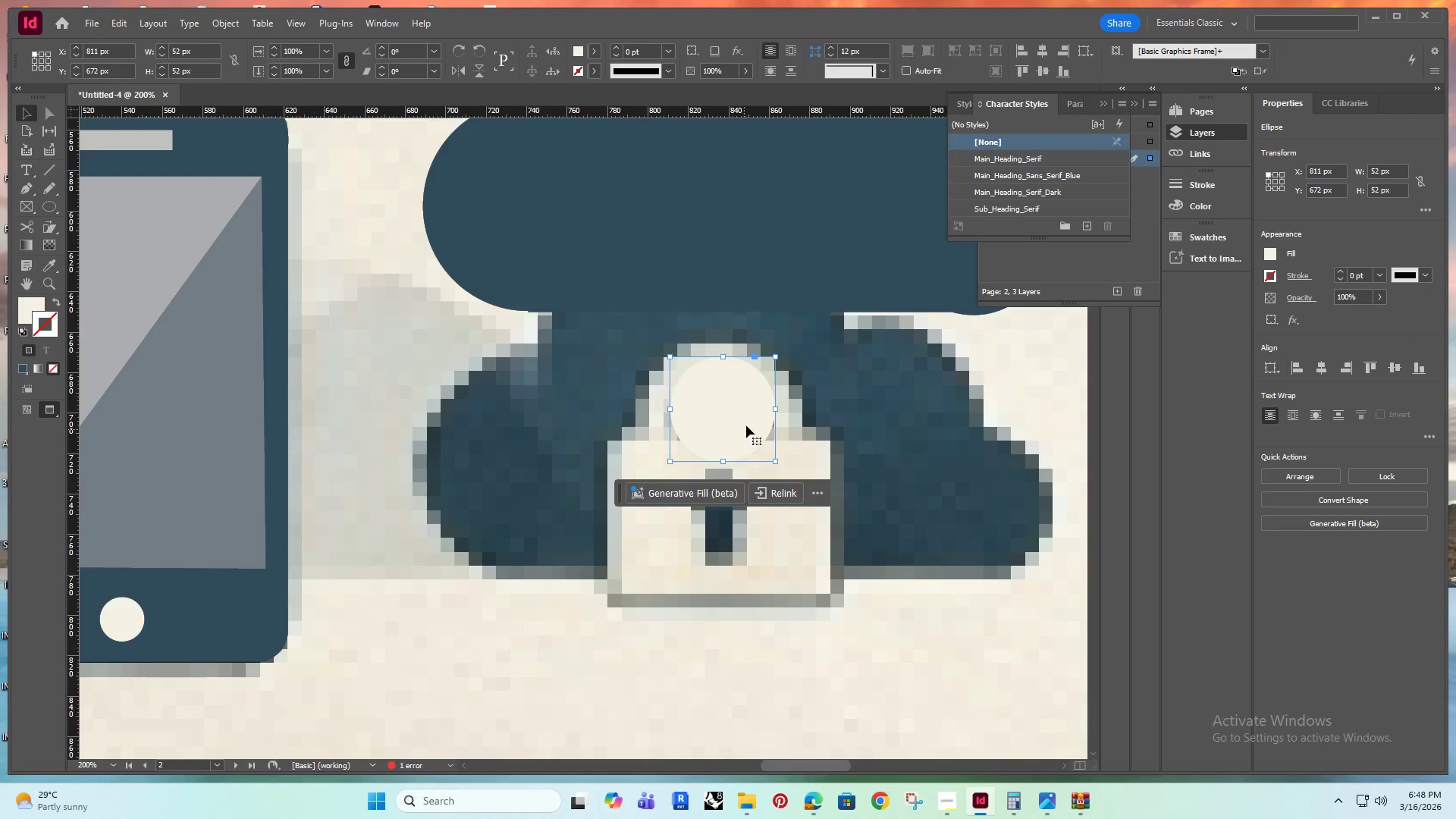 
hold_key(key=ShiftRight, duration=1.38)
left_click_drag(start_coordinate=[776, 410], to_coordinate=[805, 399])
 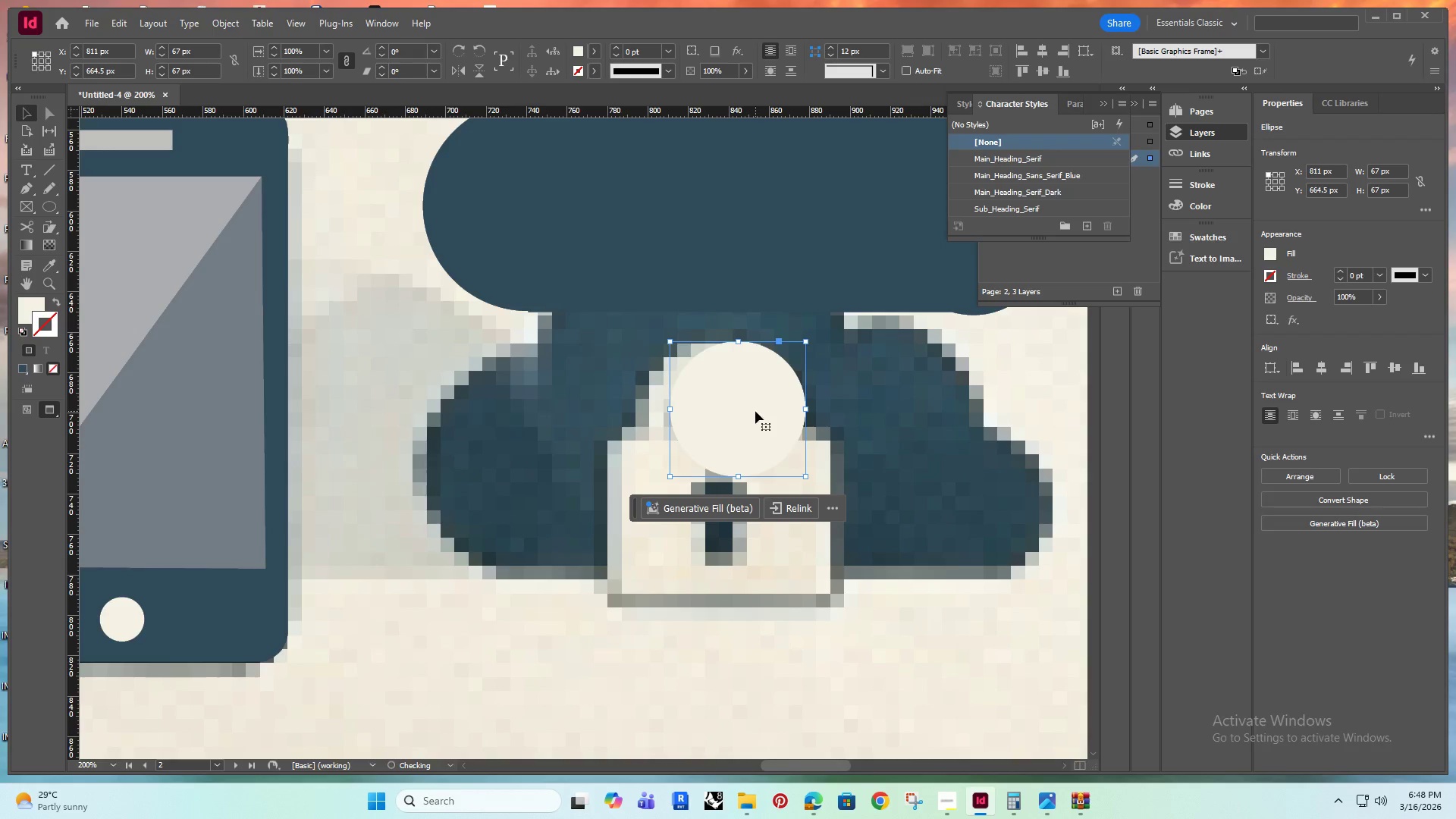 
left_click_drag(start_coordinate=[755, 411], to_coordinate=[726, 420])
 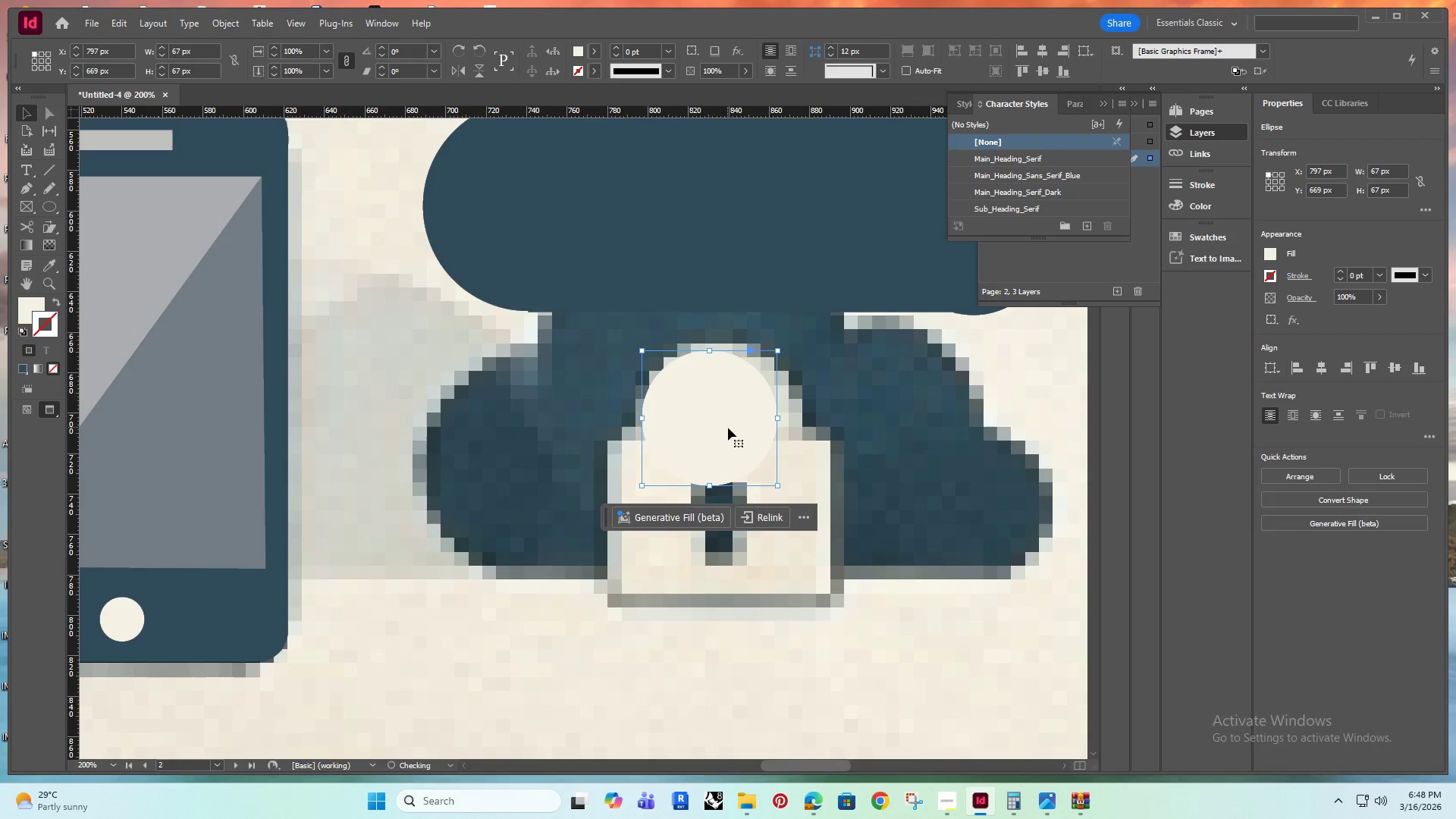 
hold_key(key=ShiftRight, duration=1.5)
left_click_drag(start_coordinate=[777, 416], to_coordinate=[818, 400])
 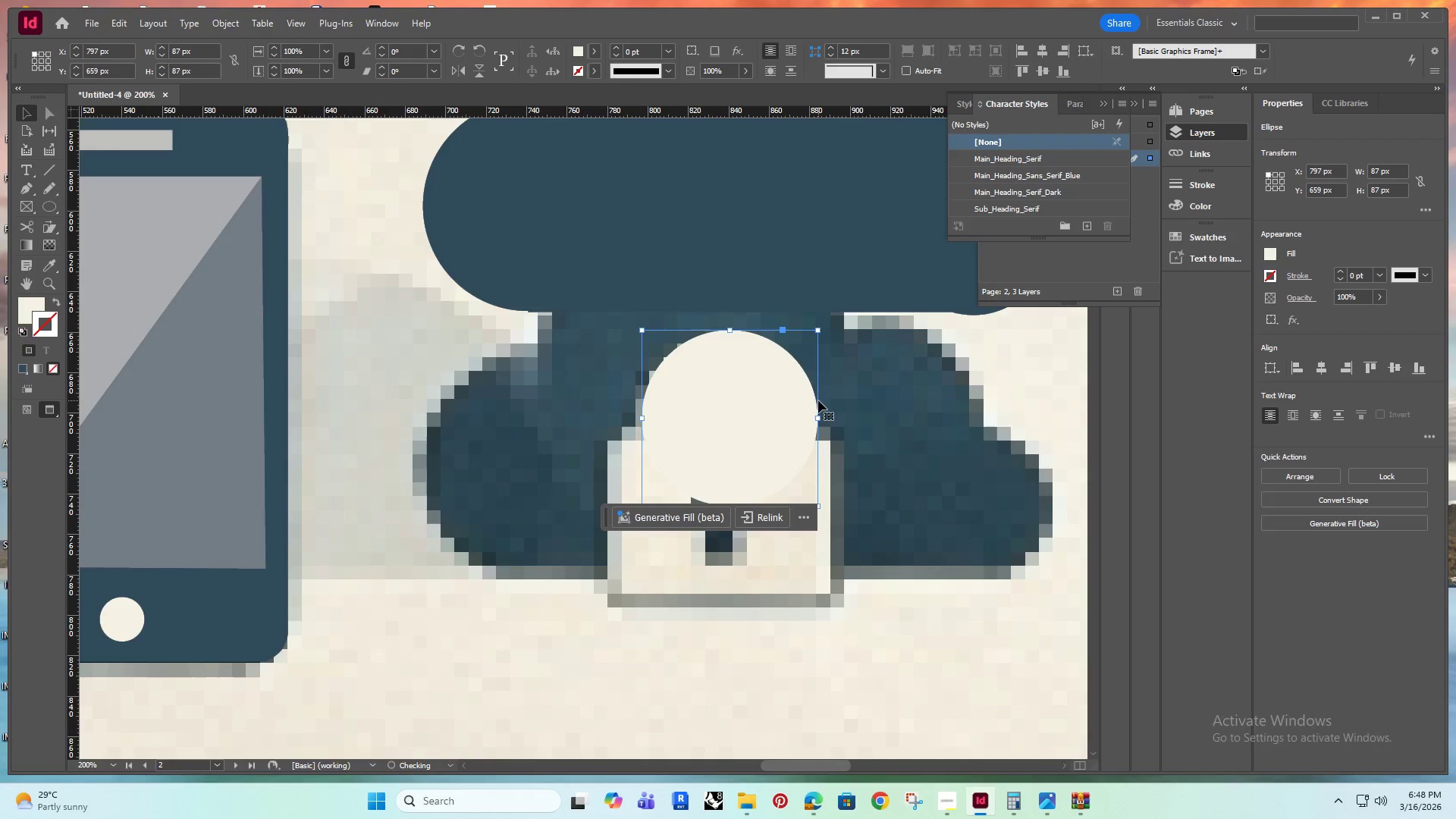 
hold_key(key=ShiftRight, duration=0.45)
 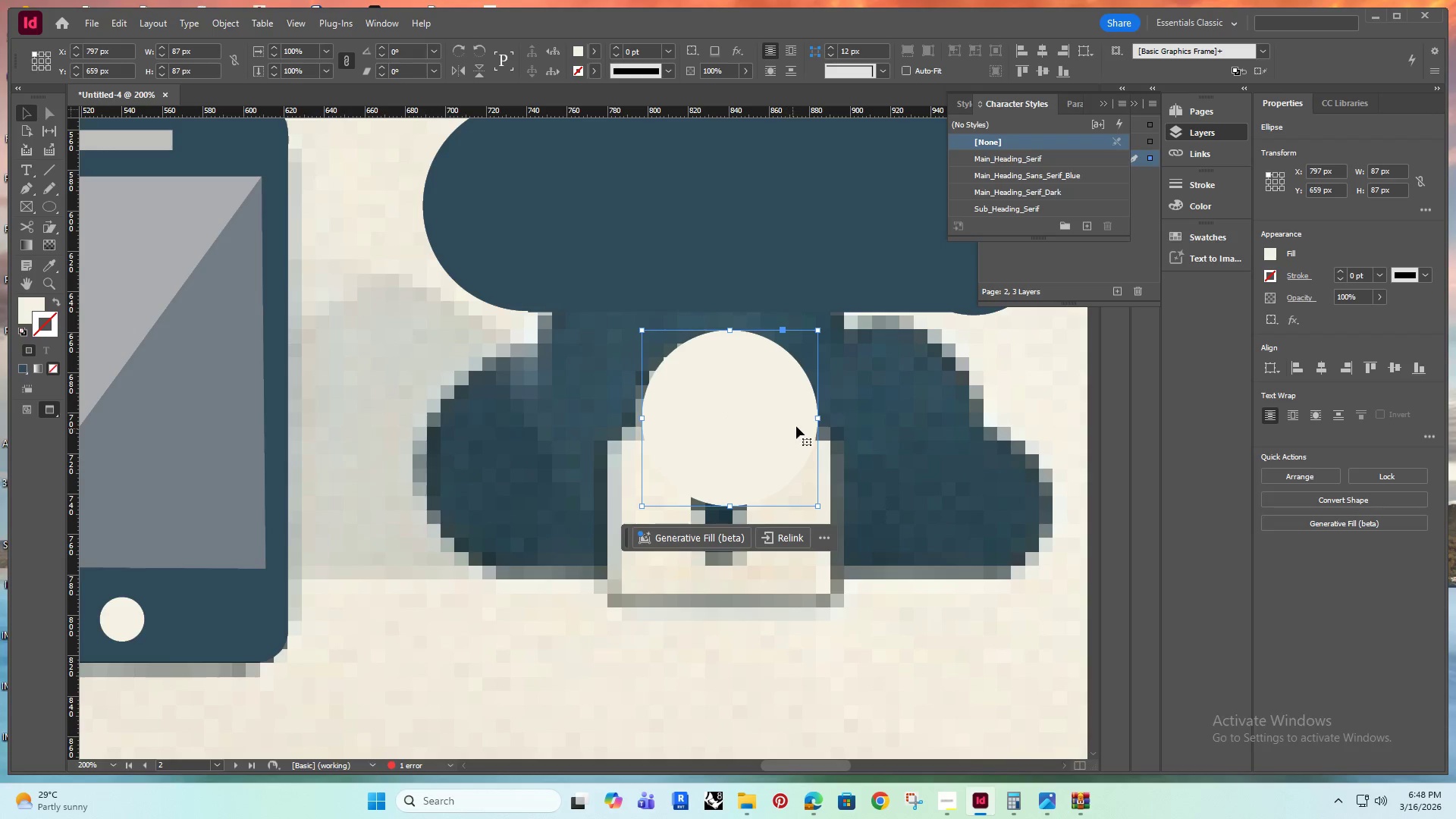 
hold_key(key=ShiftRight, duration=1.5)
left_click_drag(start_coordinate=[815, 415], to_coordinate=[784, 428])
 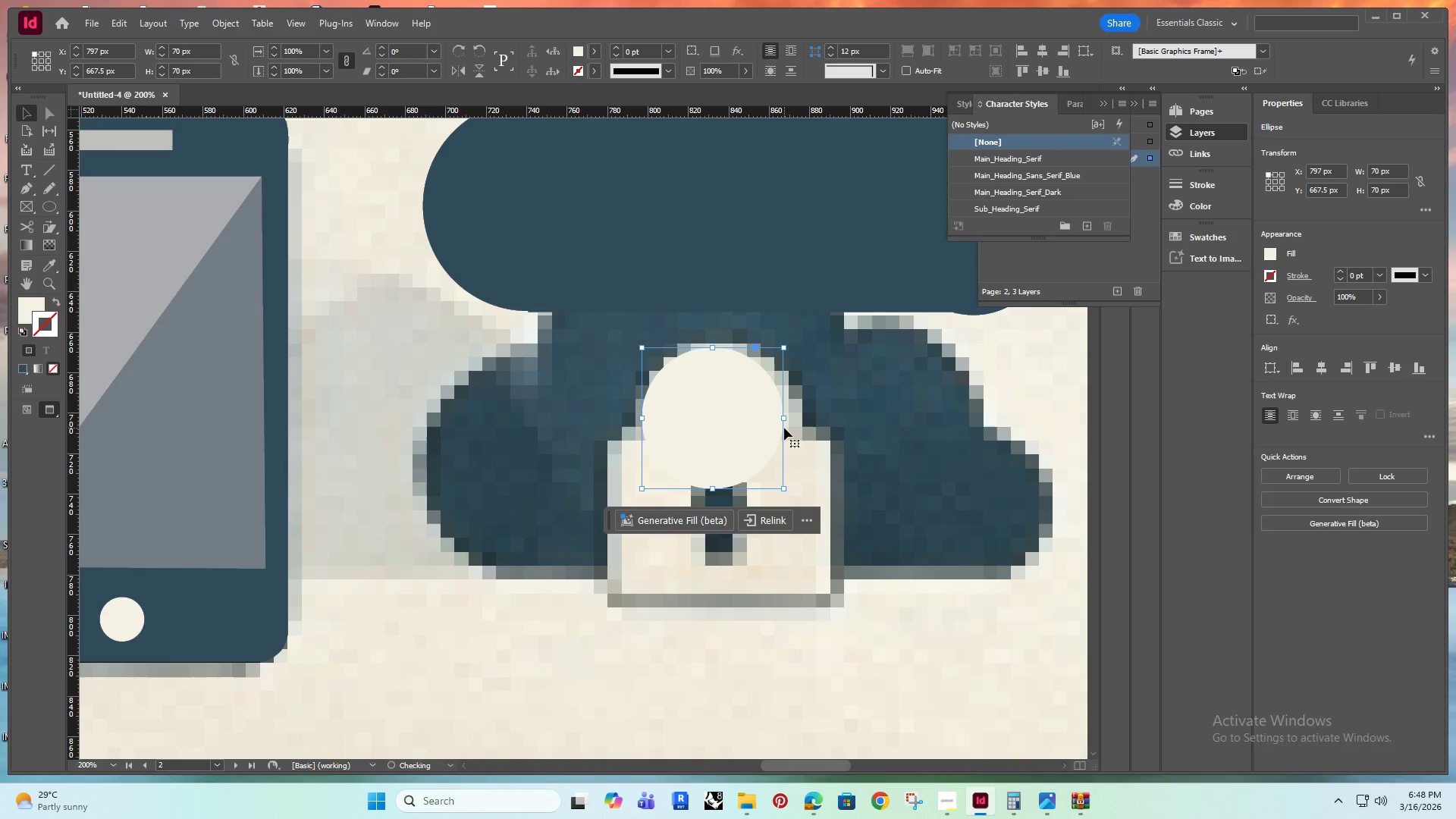 
hold_key(key=ShiftRight, duration=0.31)
 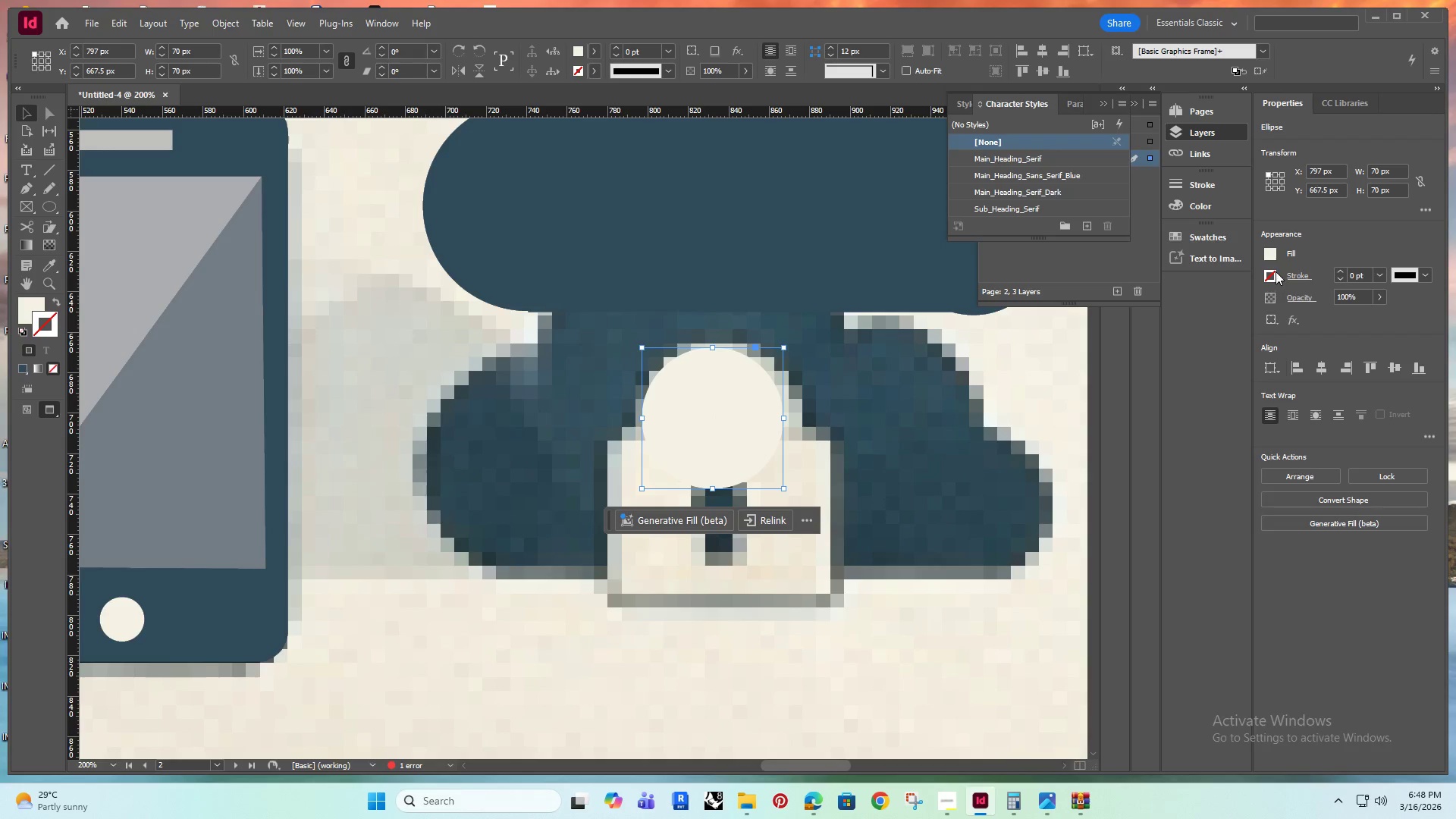 
left_click([1272, 252])
 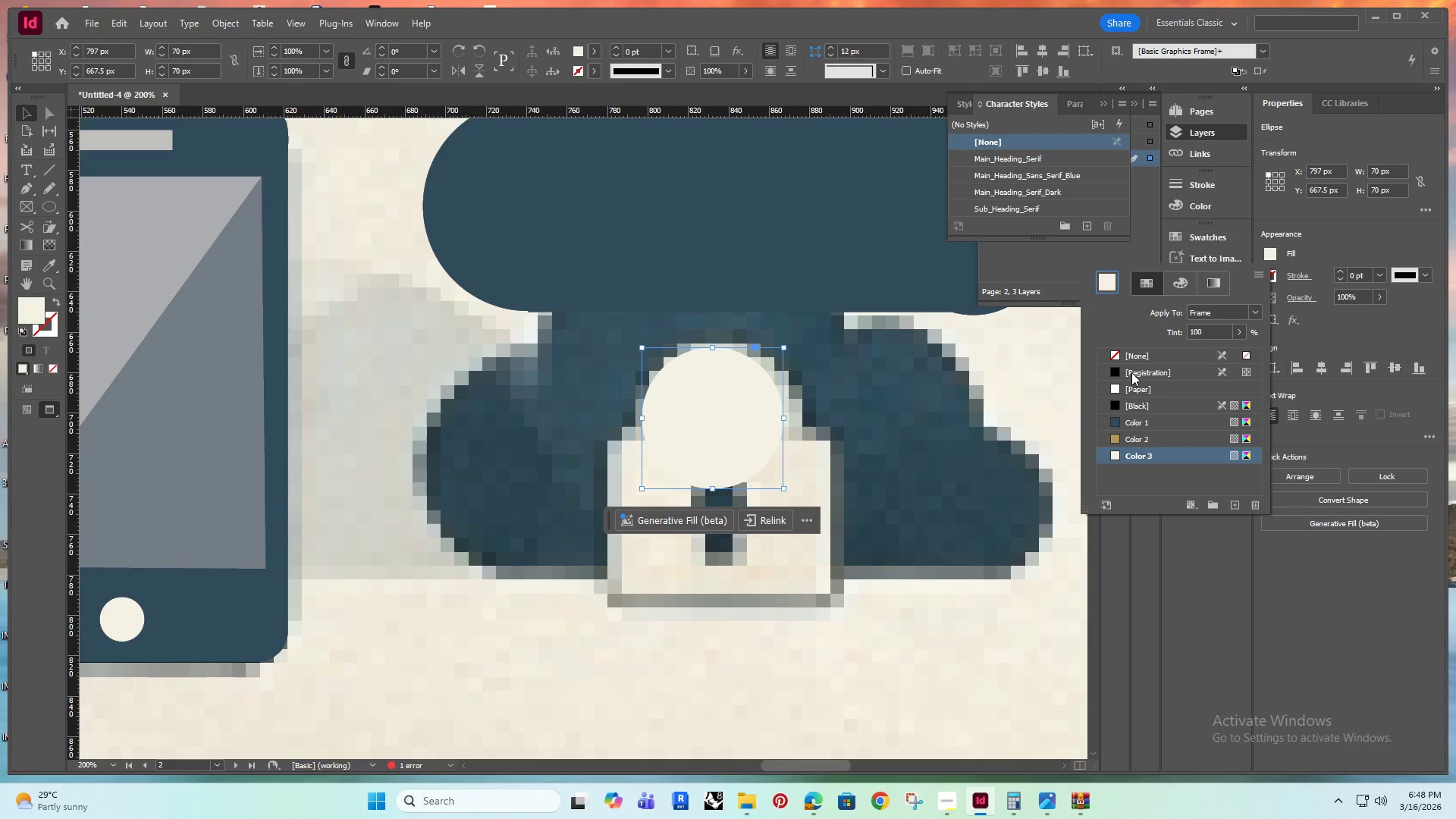 
left_click([1137, 354])
 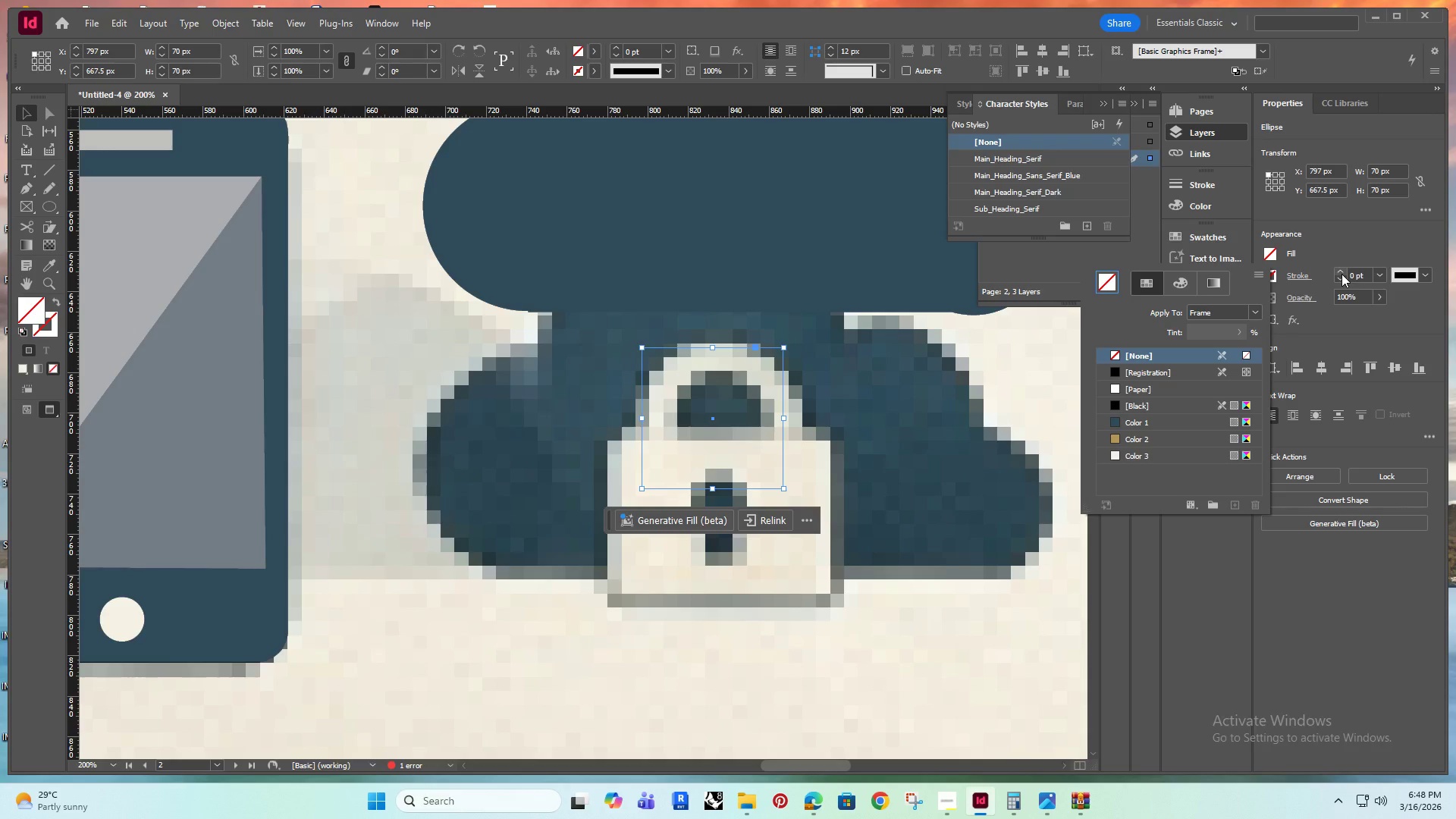 
left_click([1341, 274])
 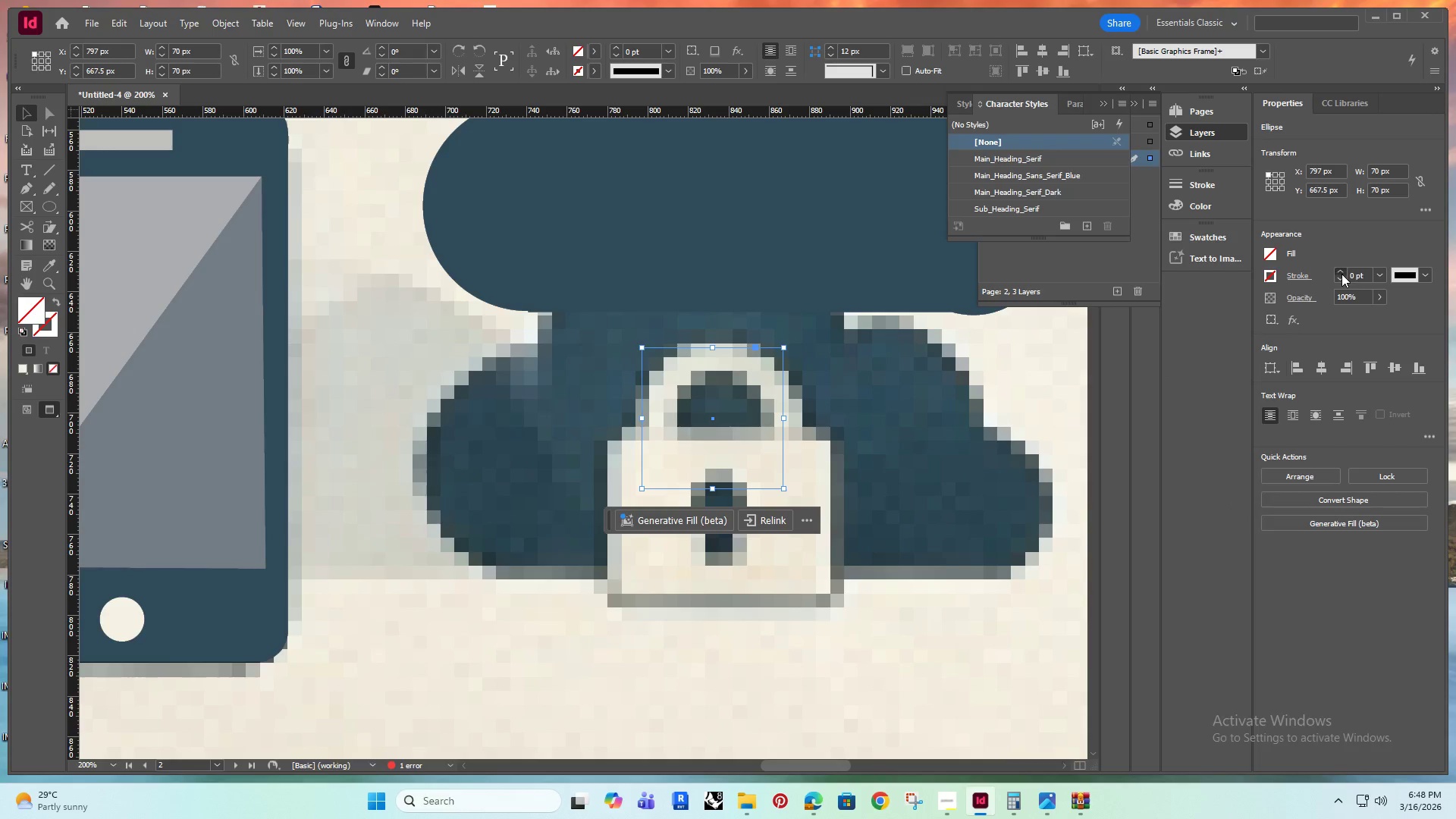 
double_click([1341, 274])
 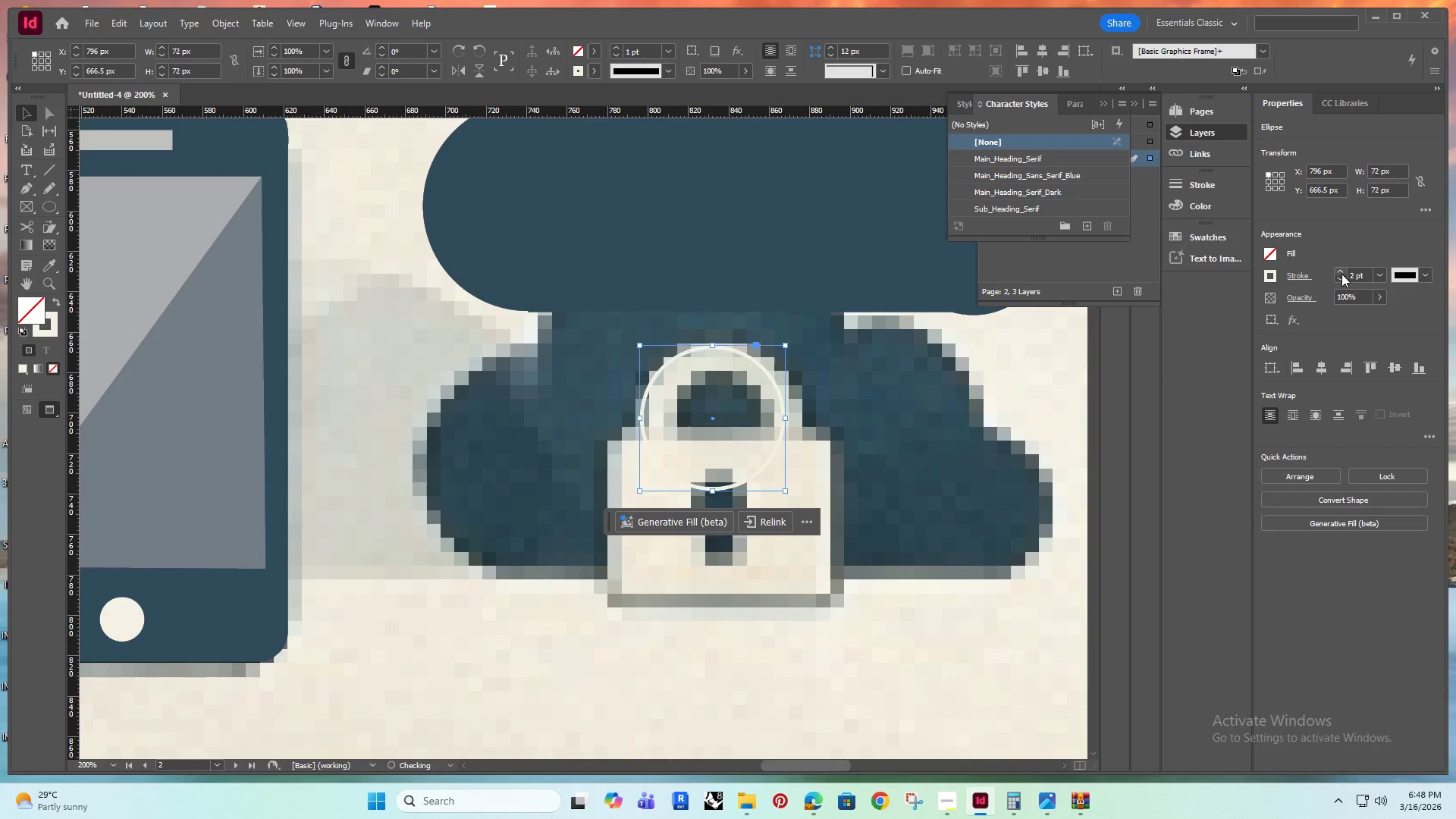 
triple_click([1341, 274])
 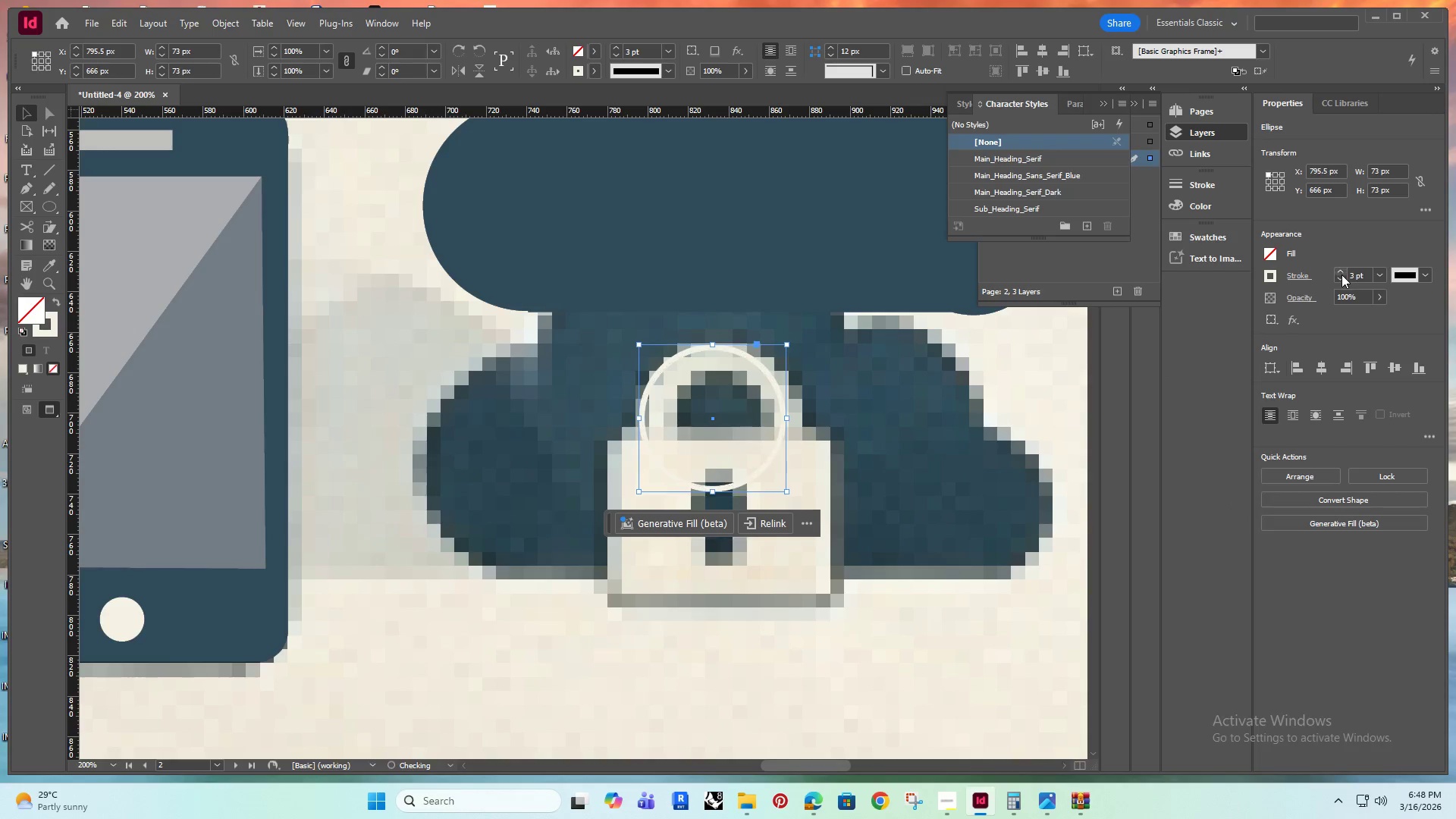 
triple_click([1341, 275])
 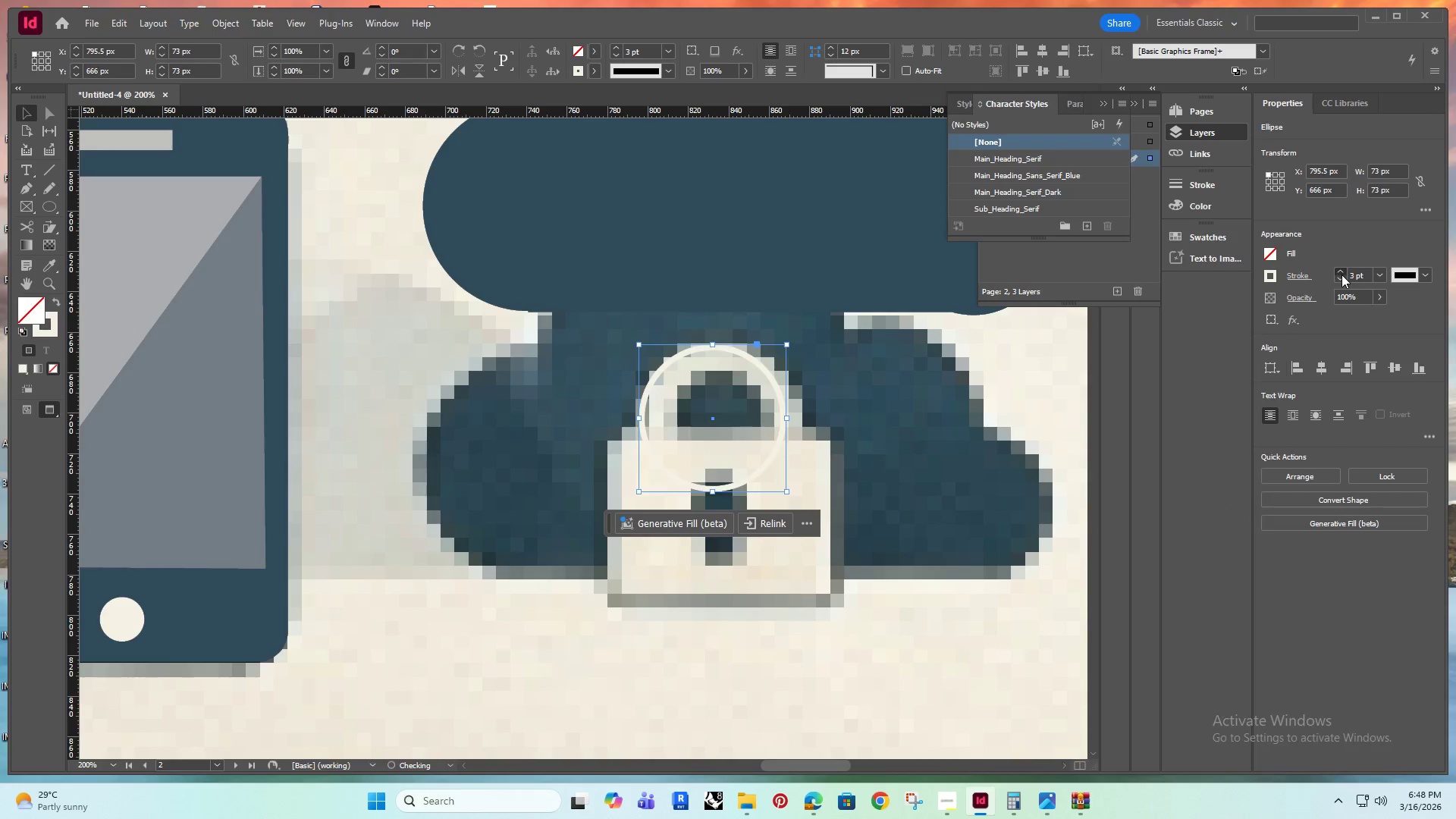 
triple_click([1341, 275])
 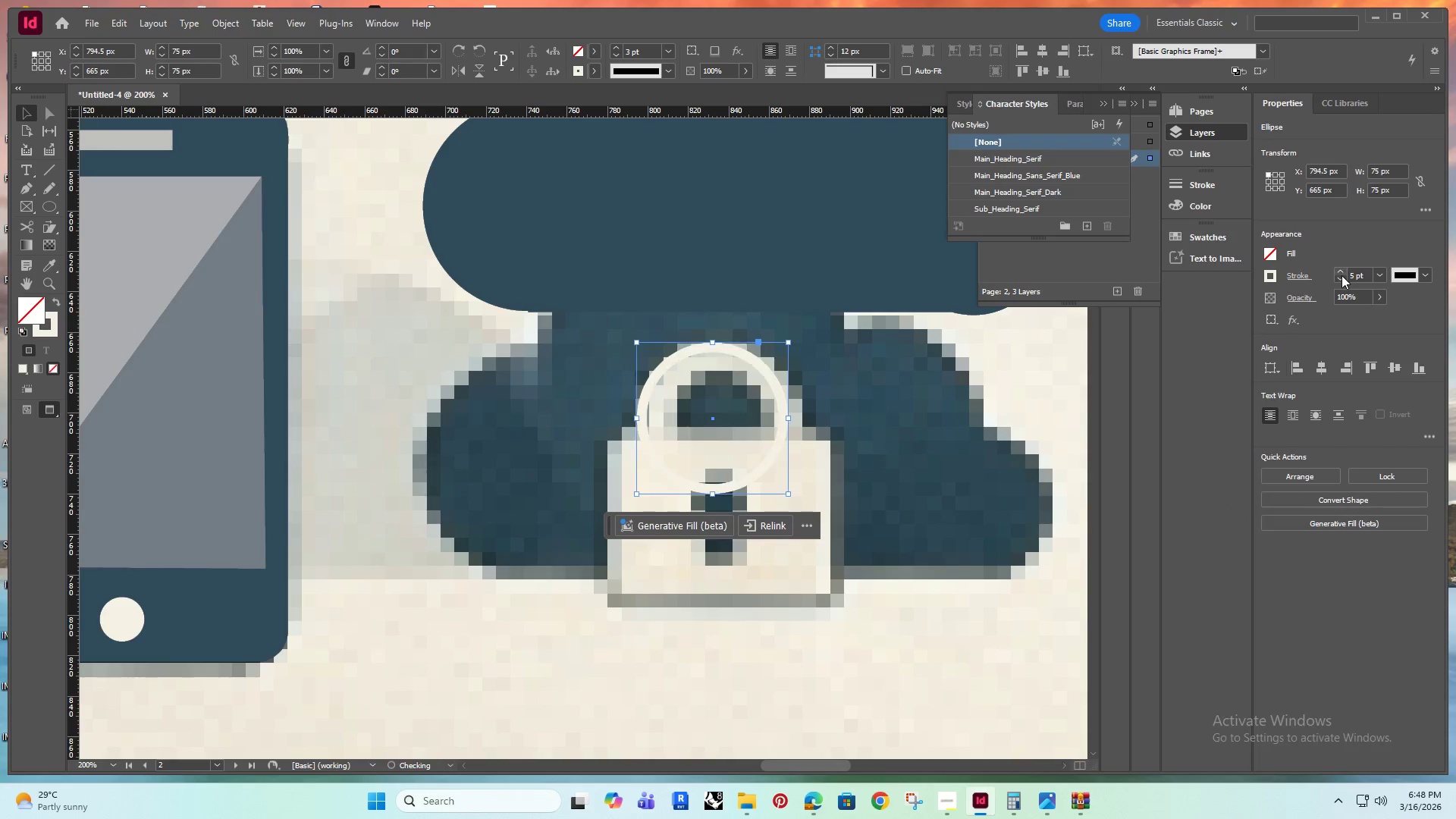 
triple_click([1341, 275])
 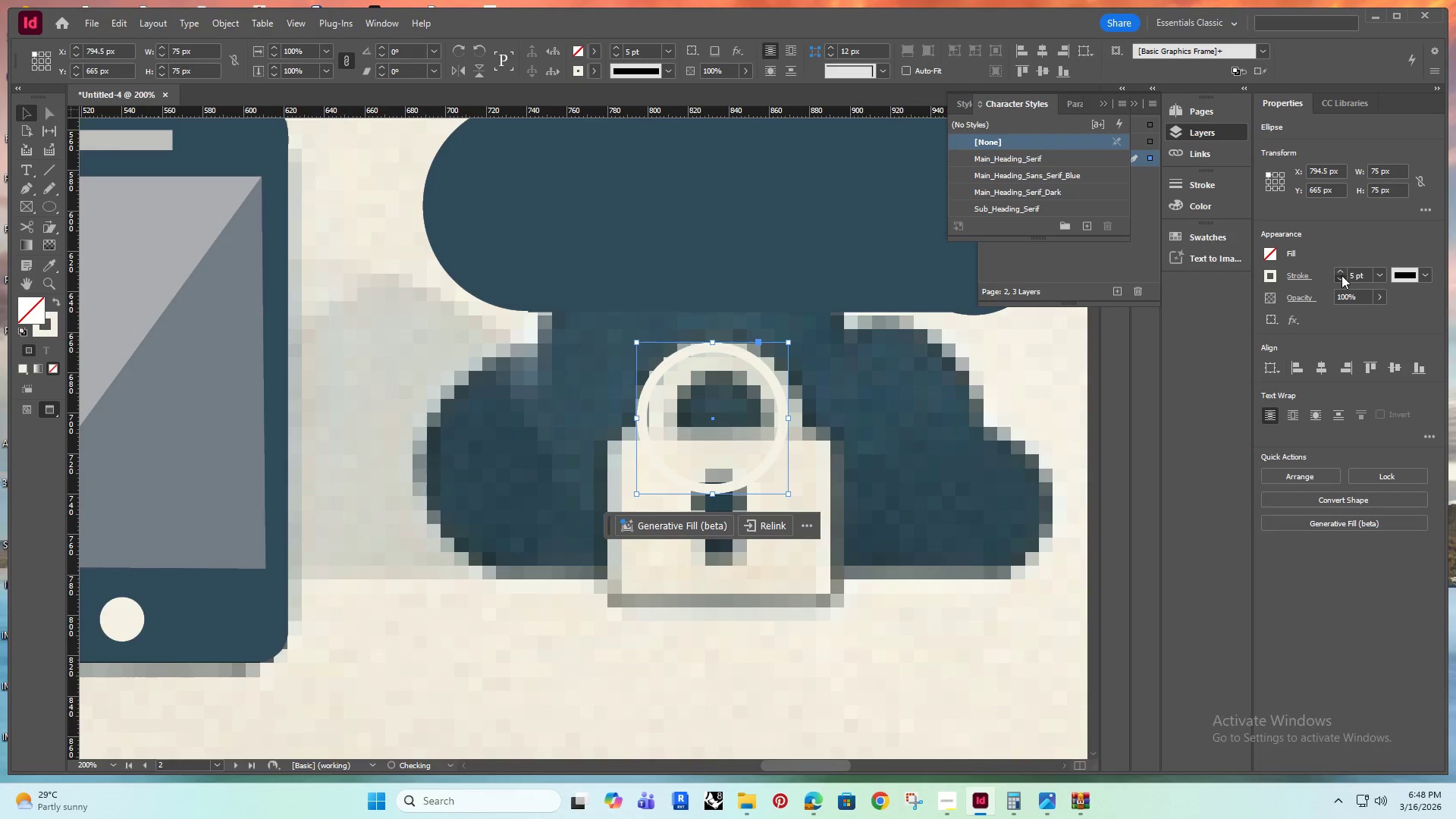 
triple_click([1341, 275])
 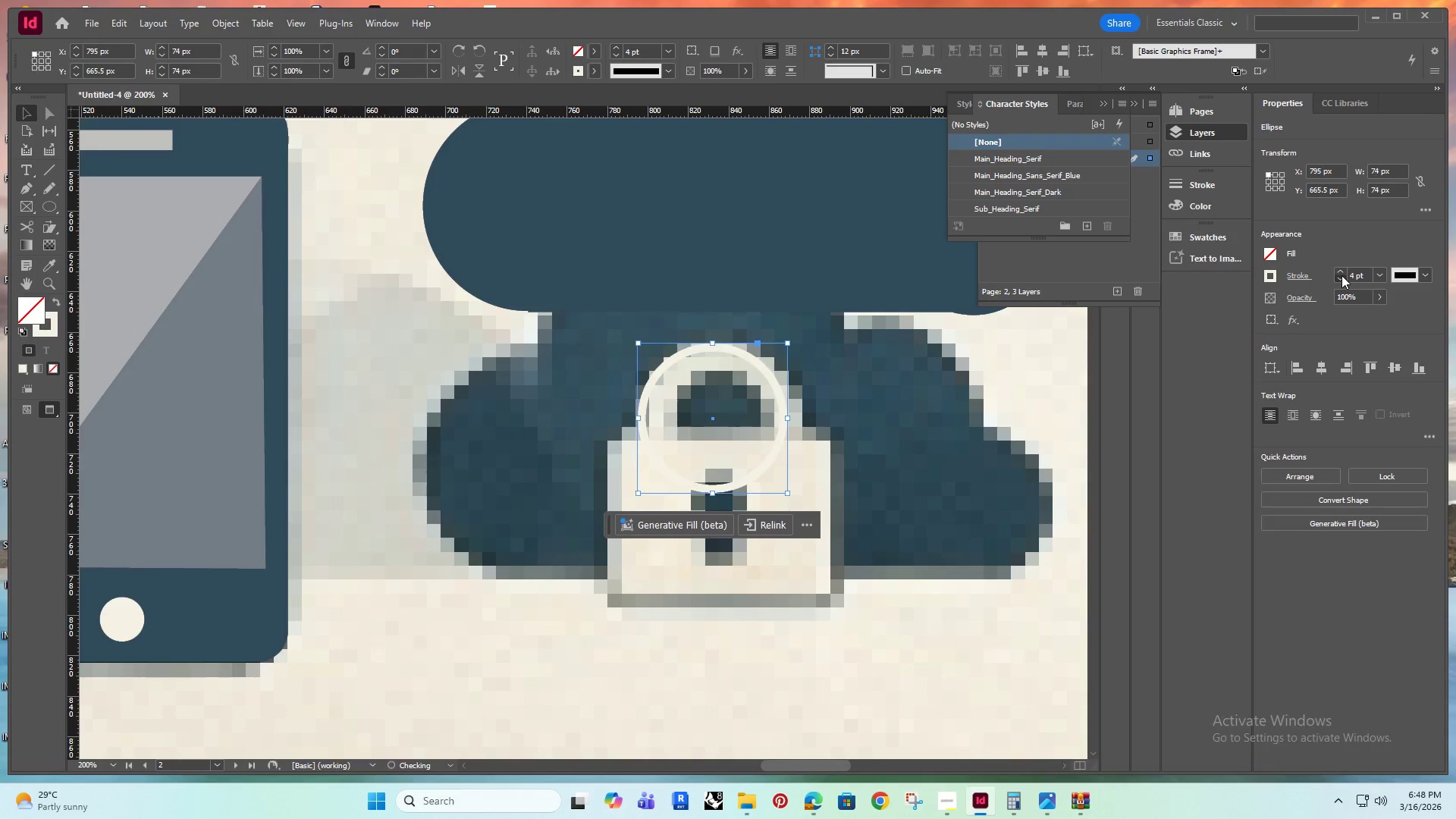 
triple_click([1341, 275])
 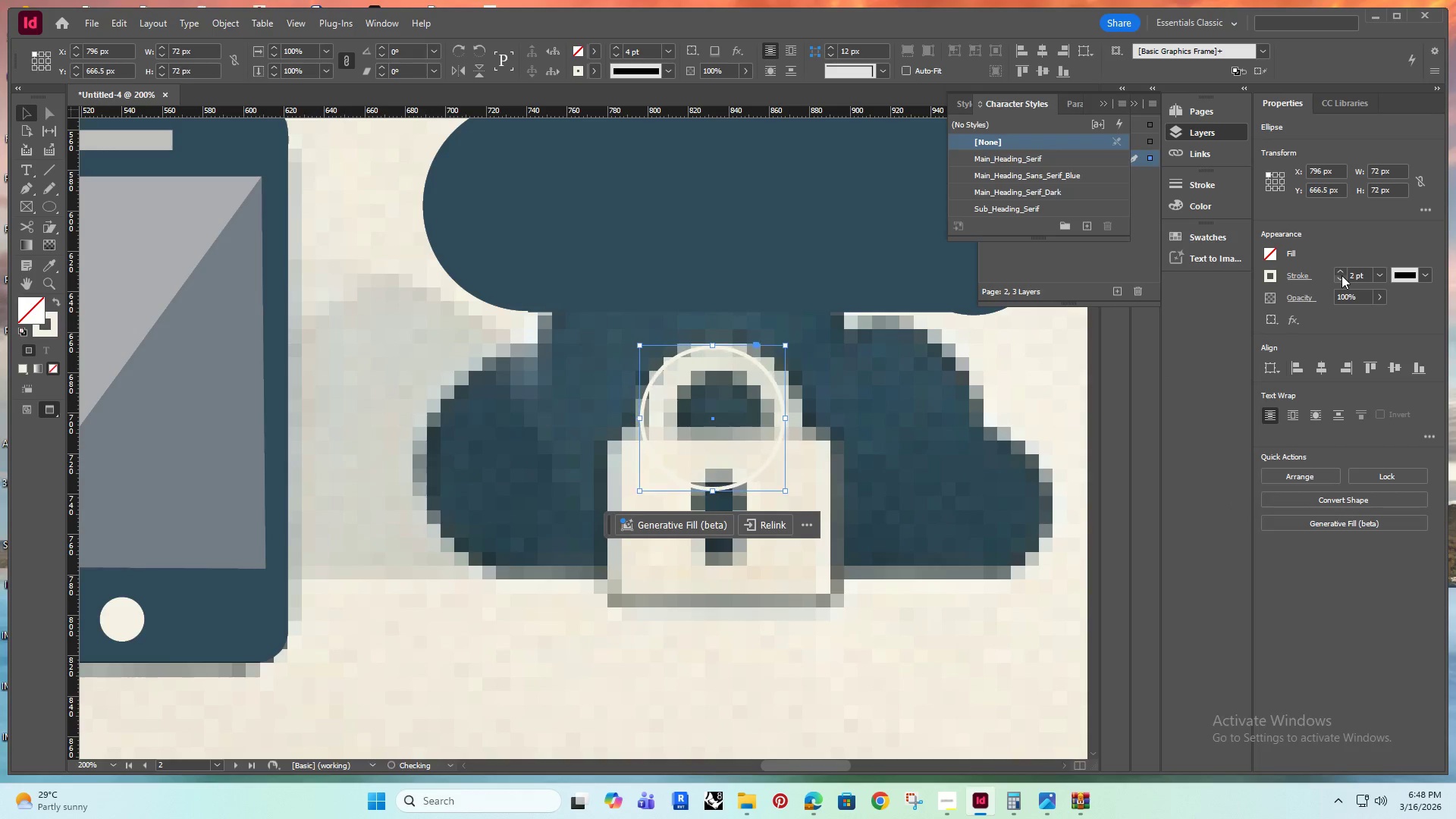 
triple_click([1341, 275])
 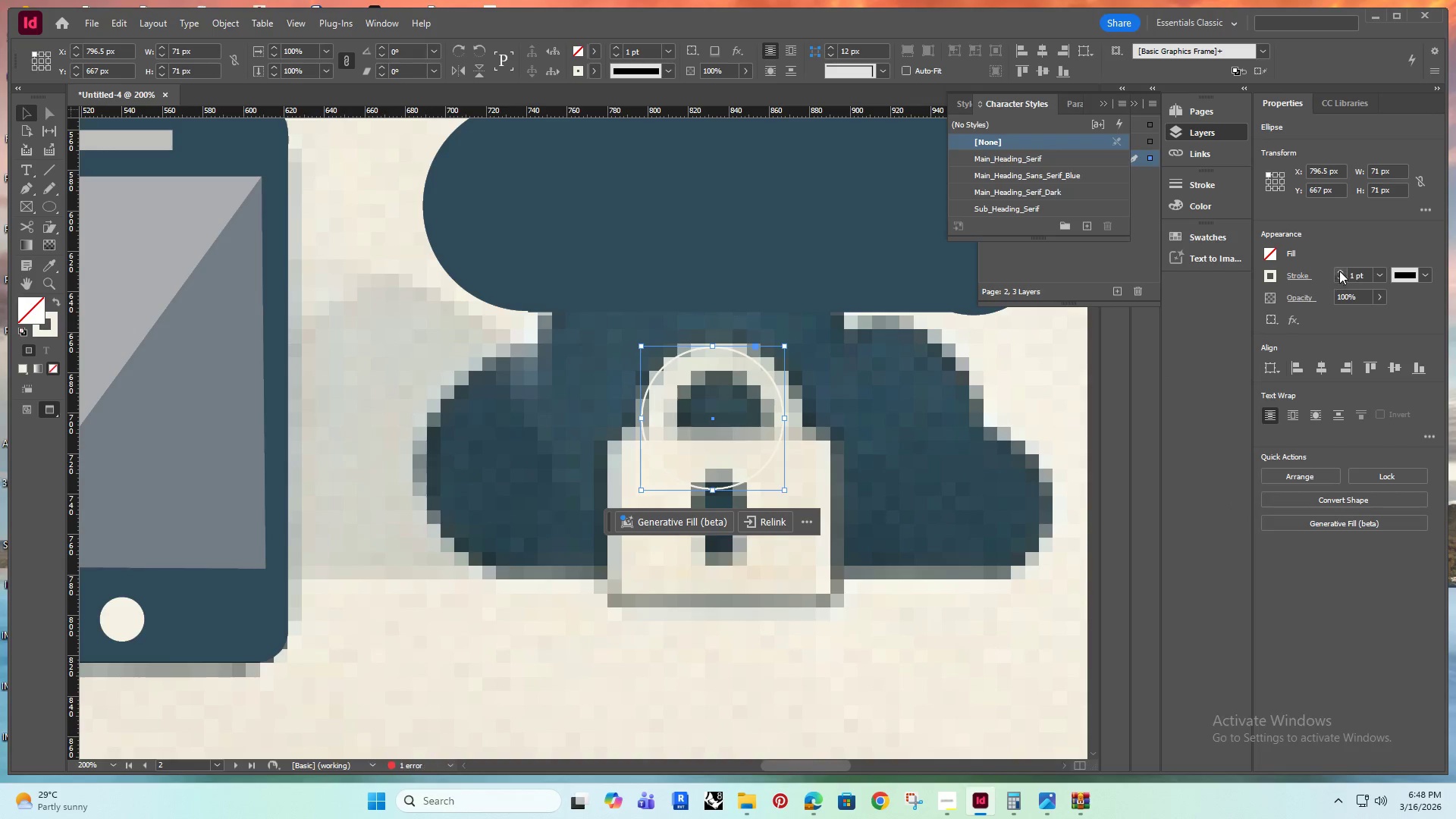 
double_click([1339, 271])
 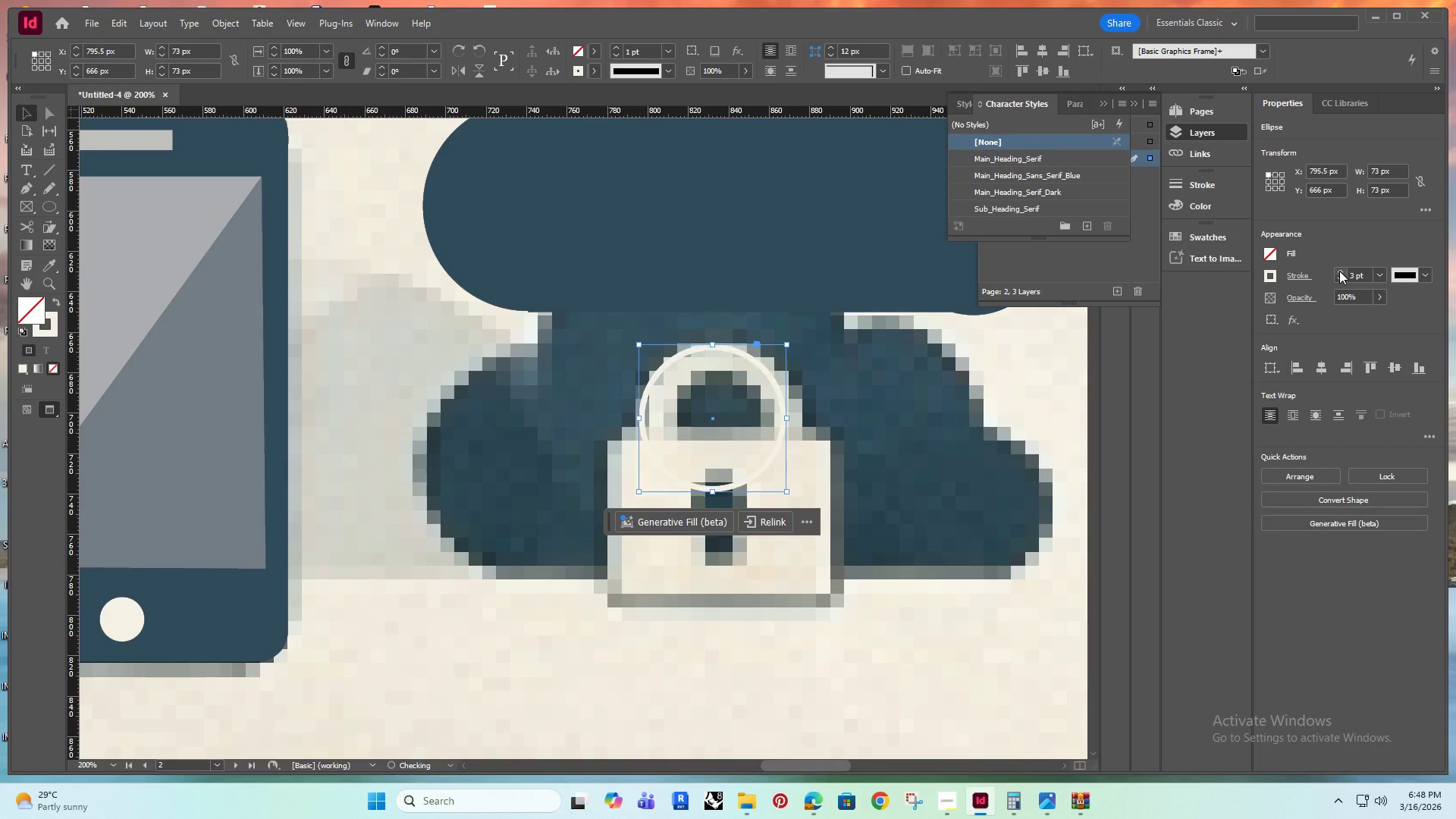 
triple_click([1339, 271])
 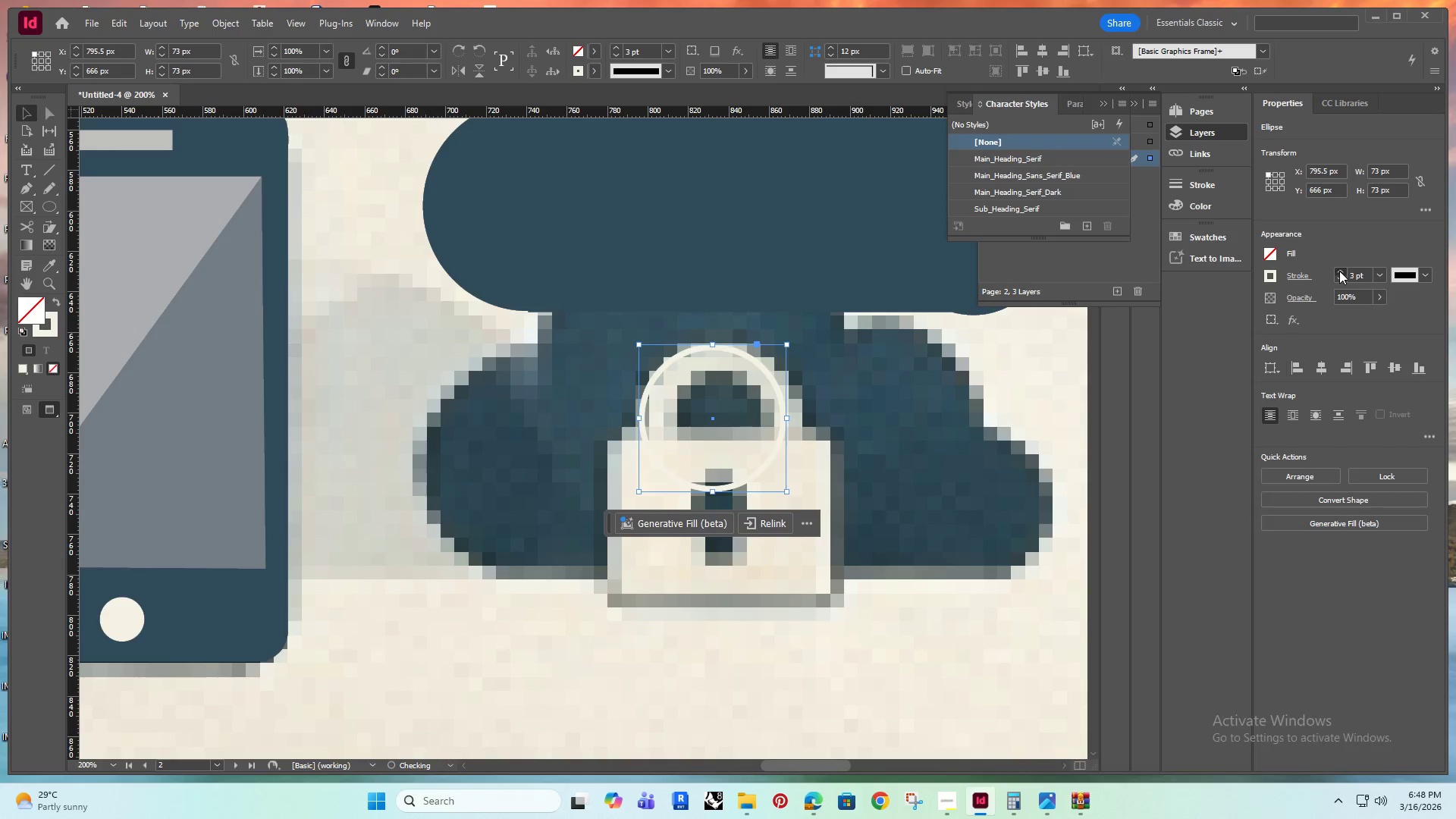 
triple_click([1339, 271])
 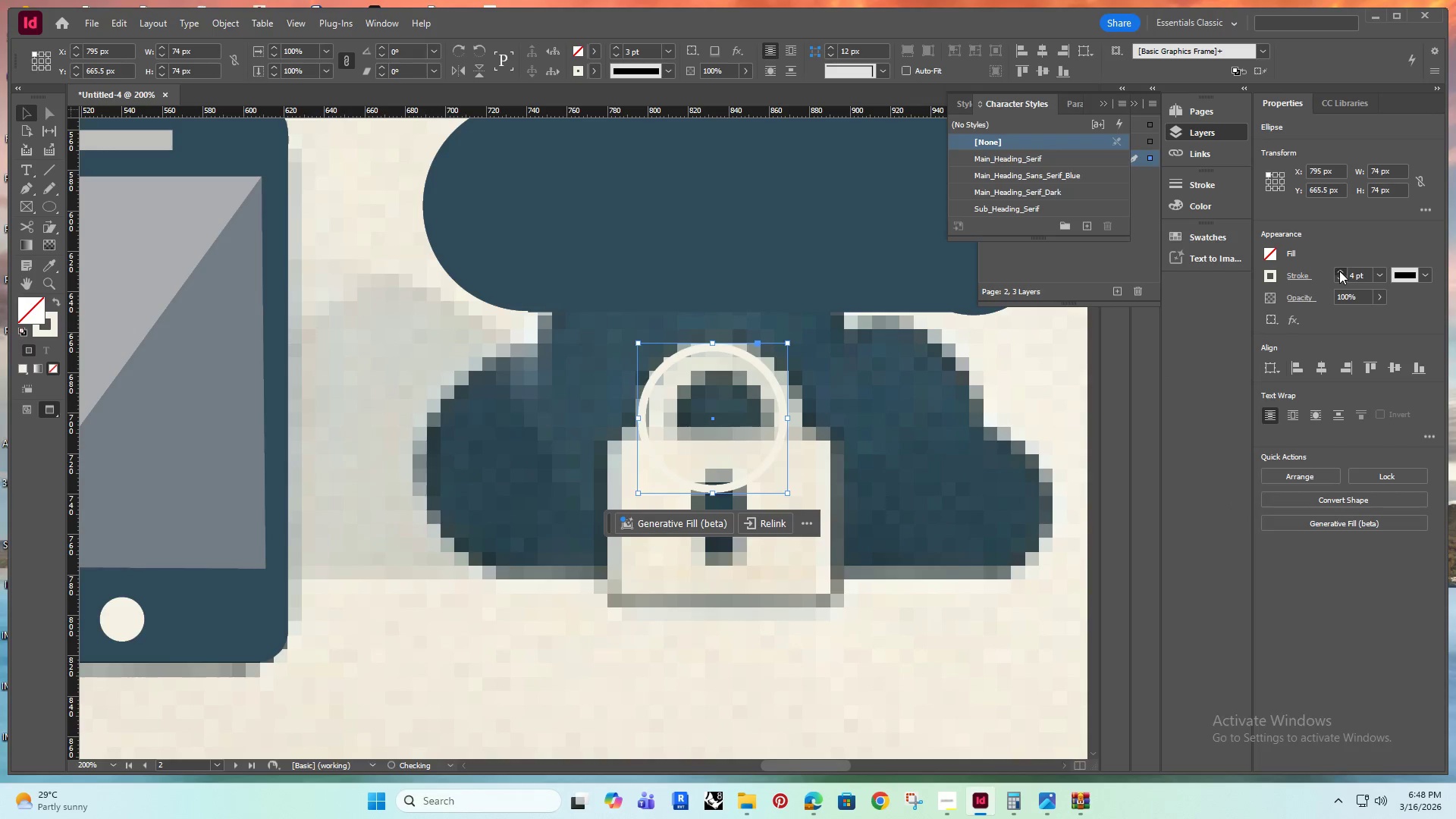 
triple_click([1339, 271])
 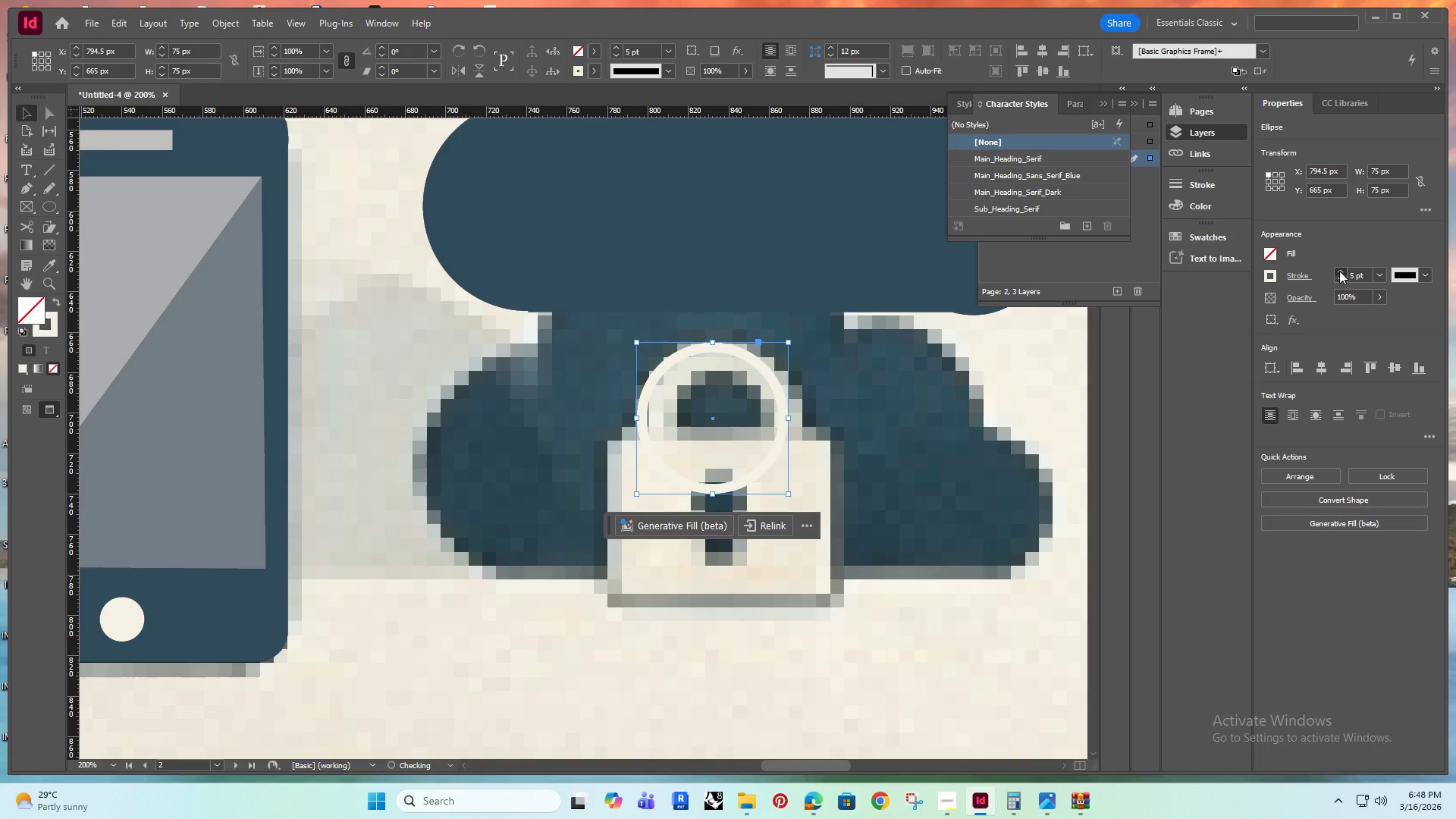 
triple_click([1339, 271])
 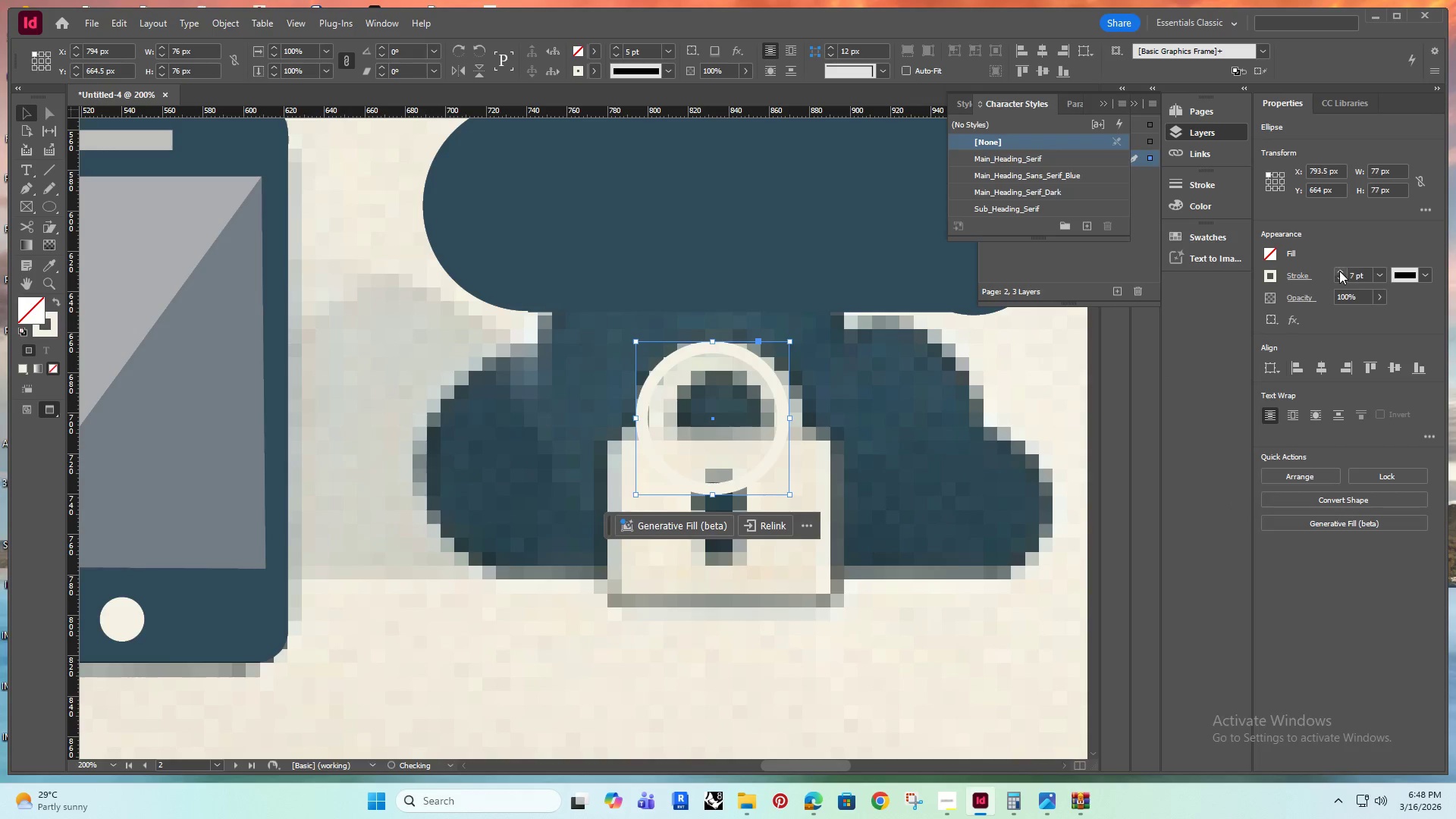 
triple_click([1339, 271])
 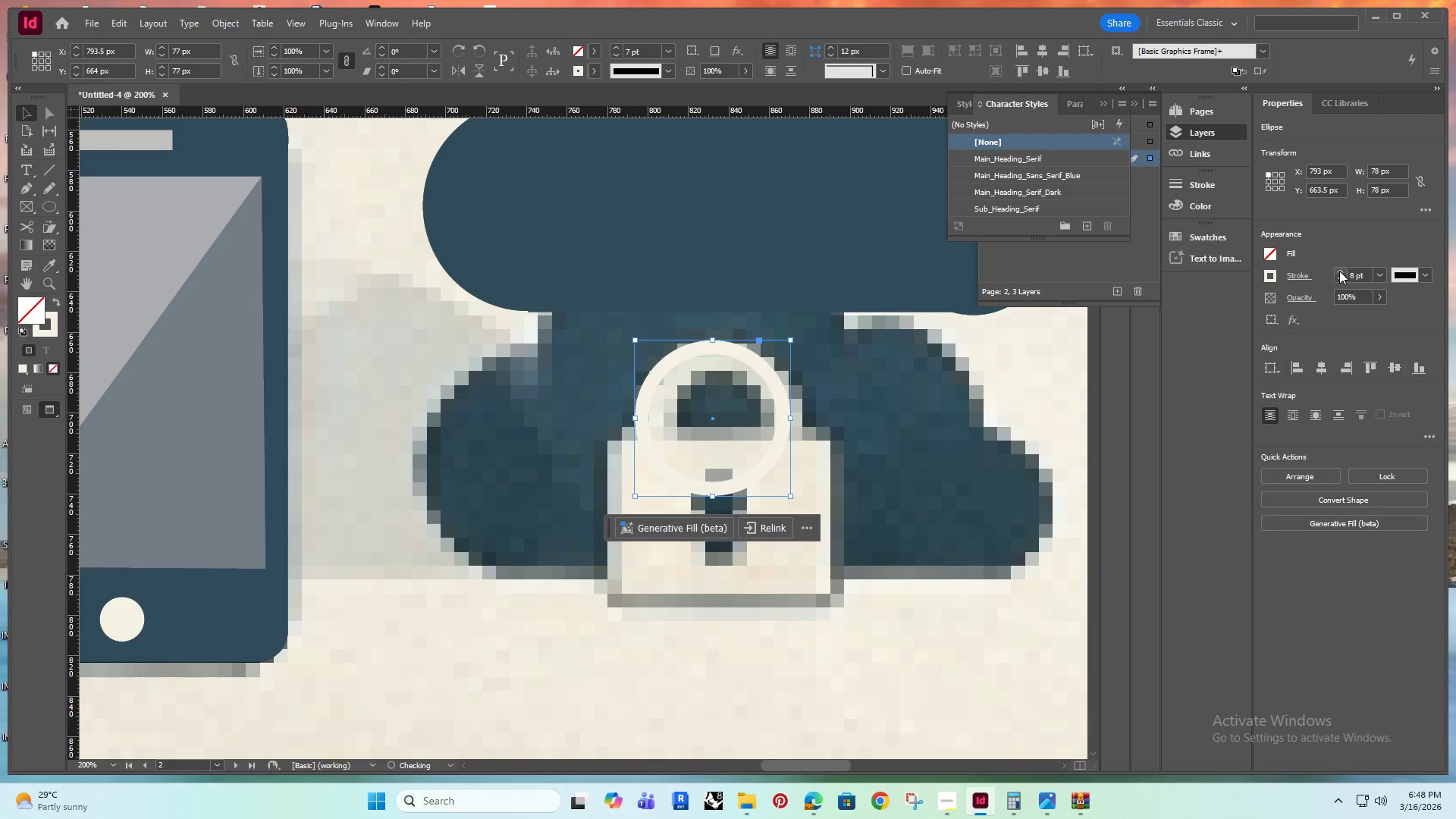 
triple_click([1339, 271])
 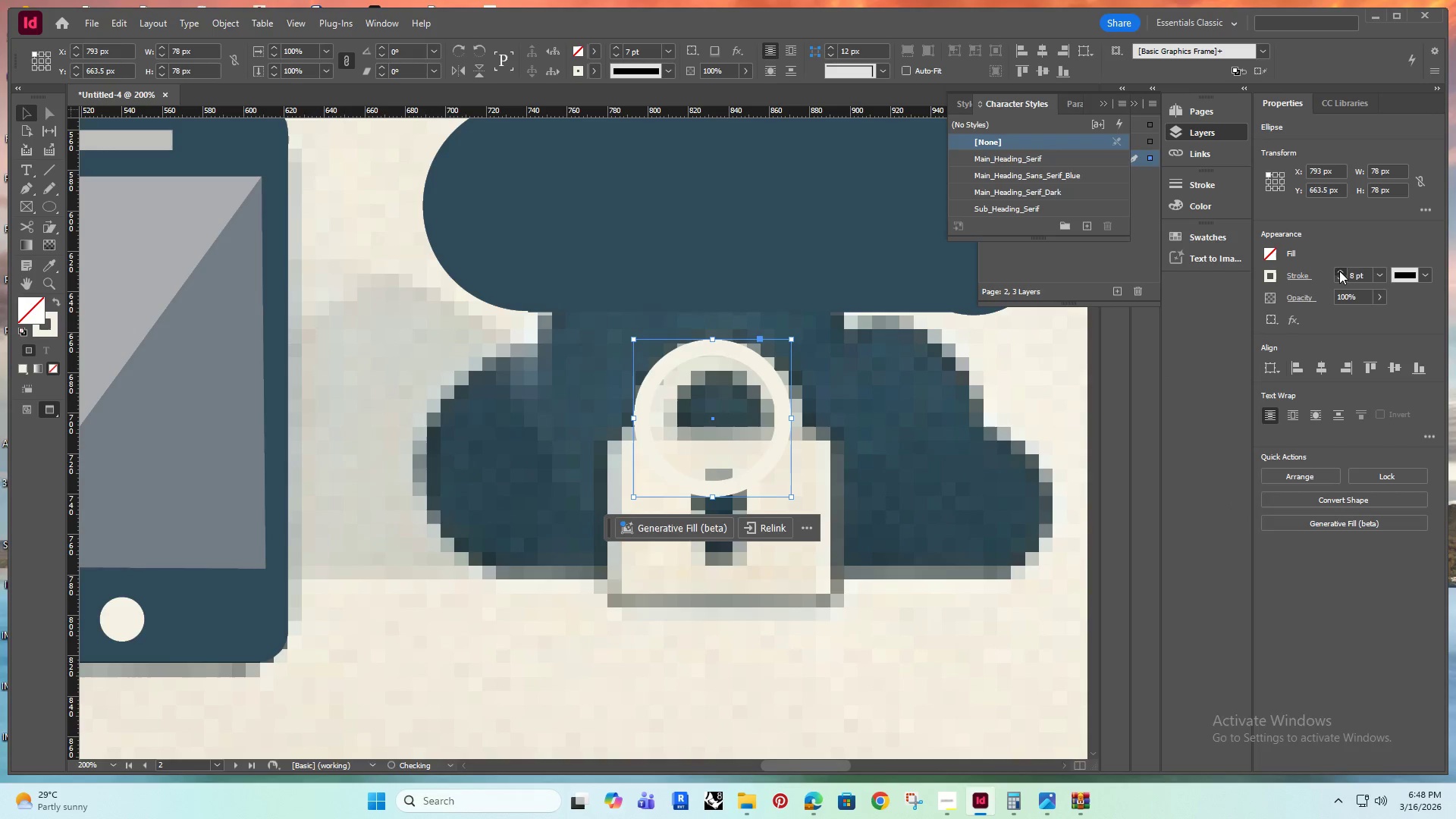 
triple_click([1339, 271])
 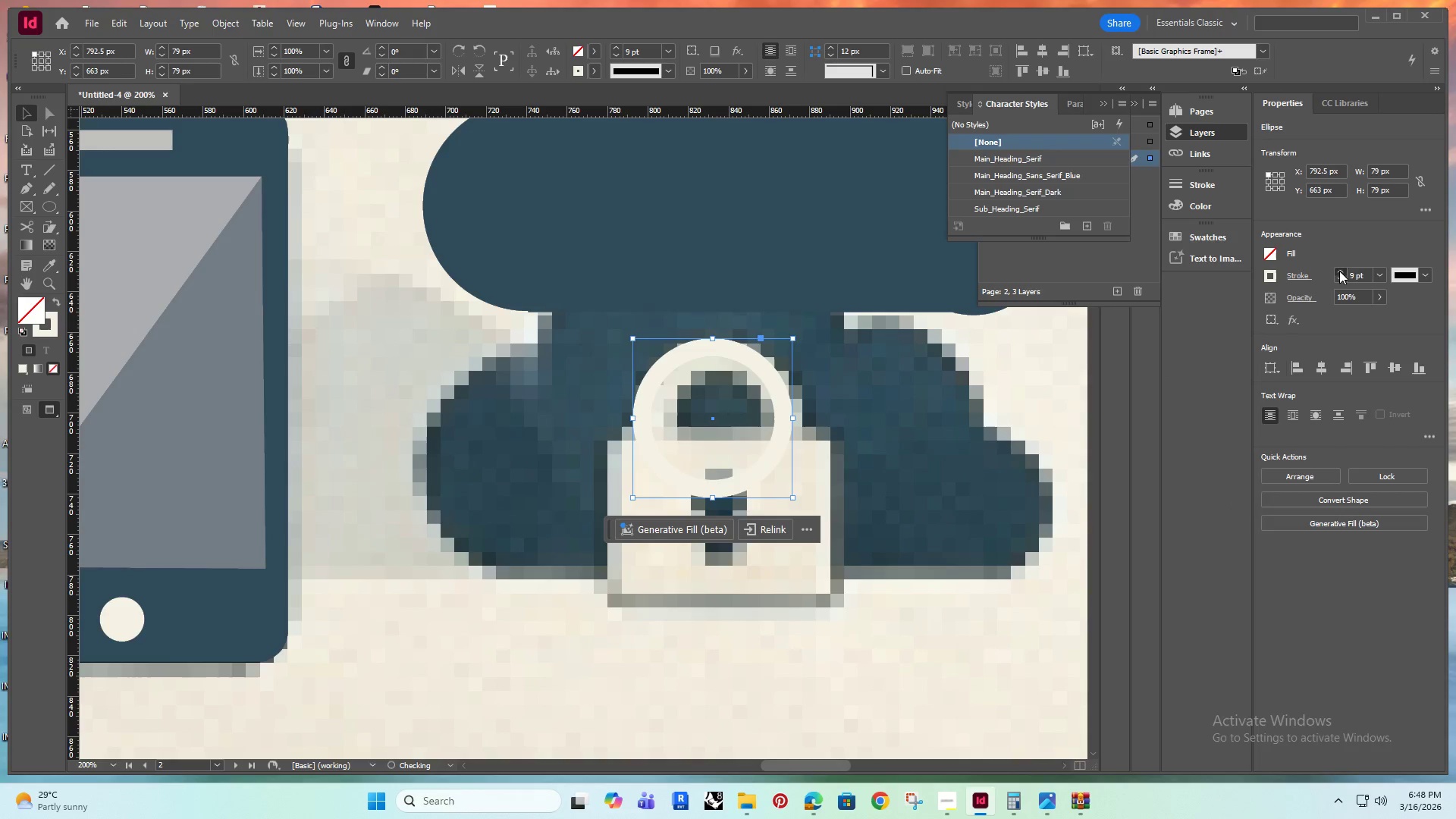 
triple_click([1339, 271])
 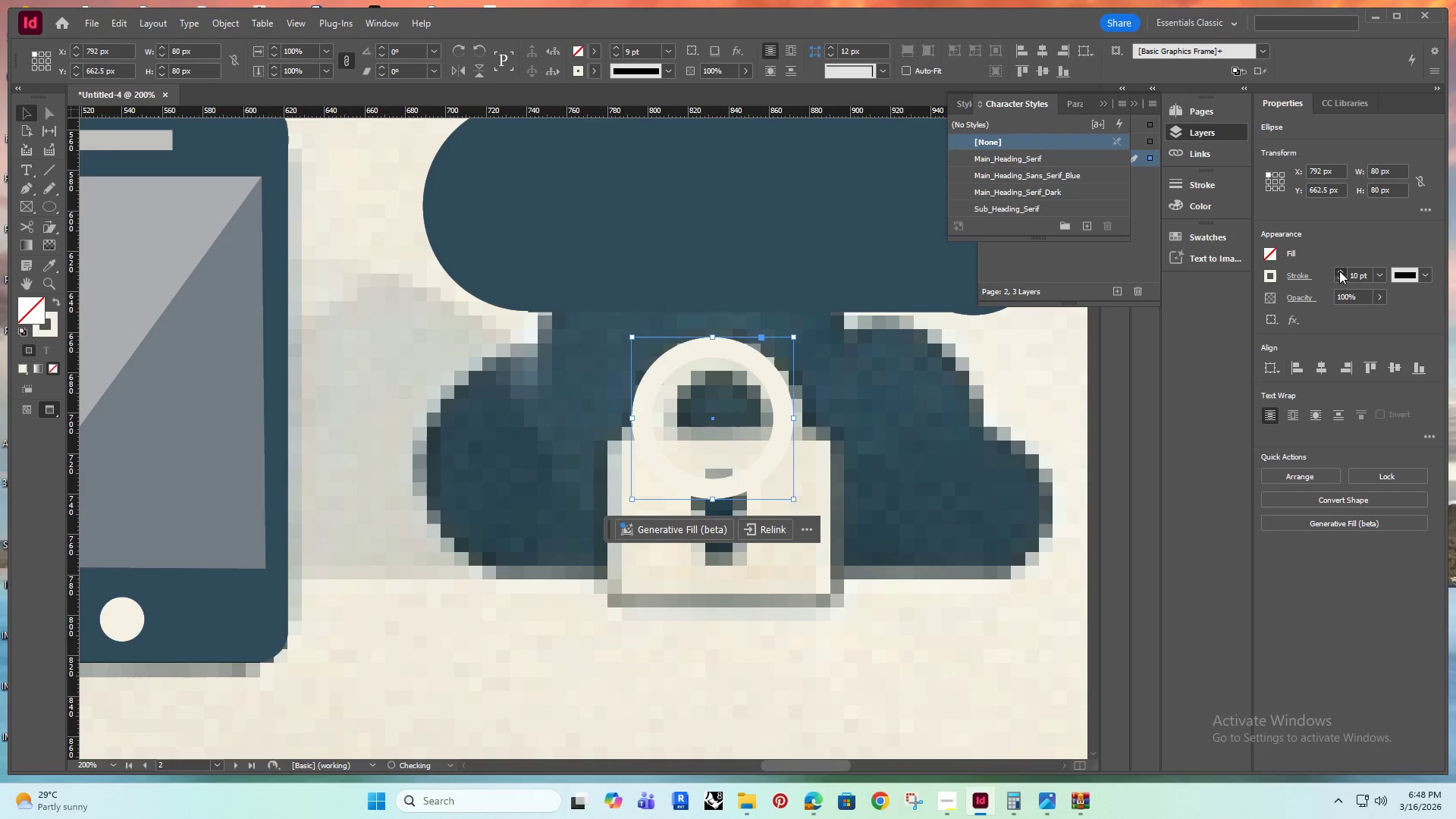 
triple_click([1339, 271])
 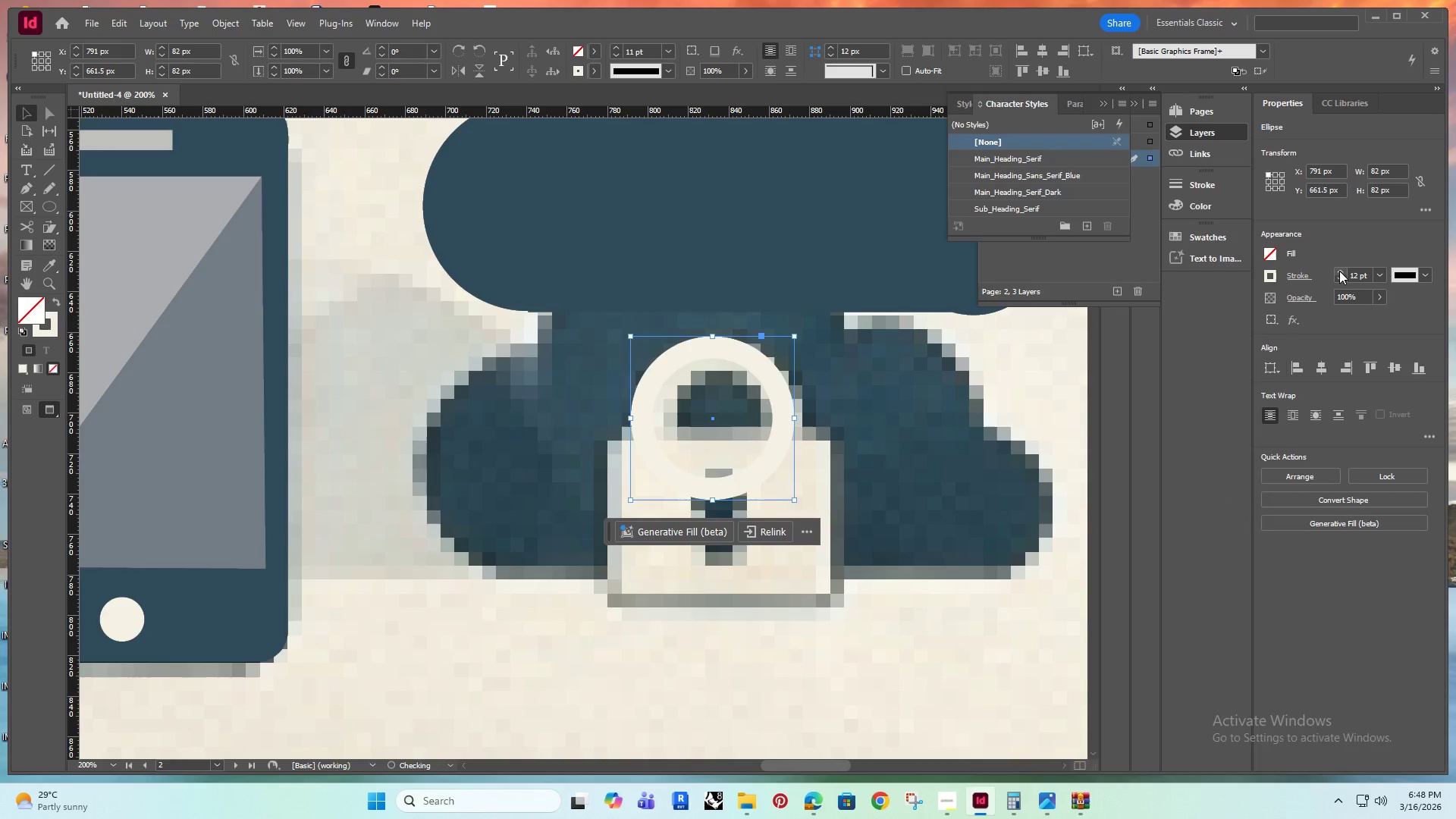 
triple_click([1339, 271])
 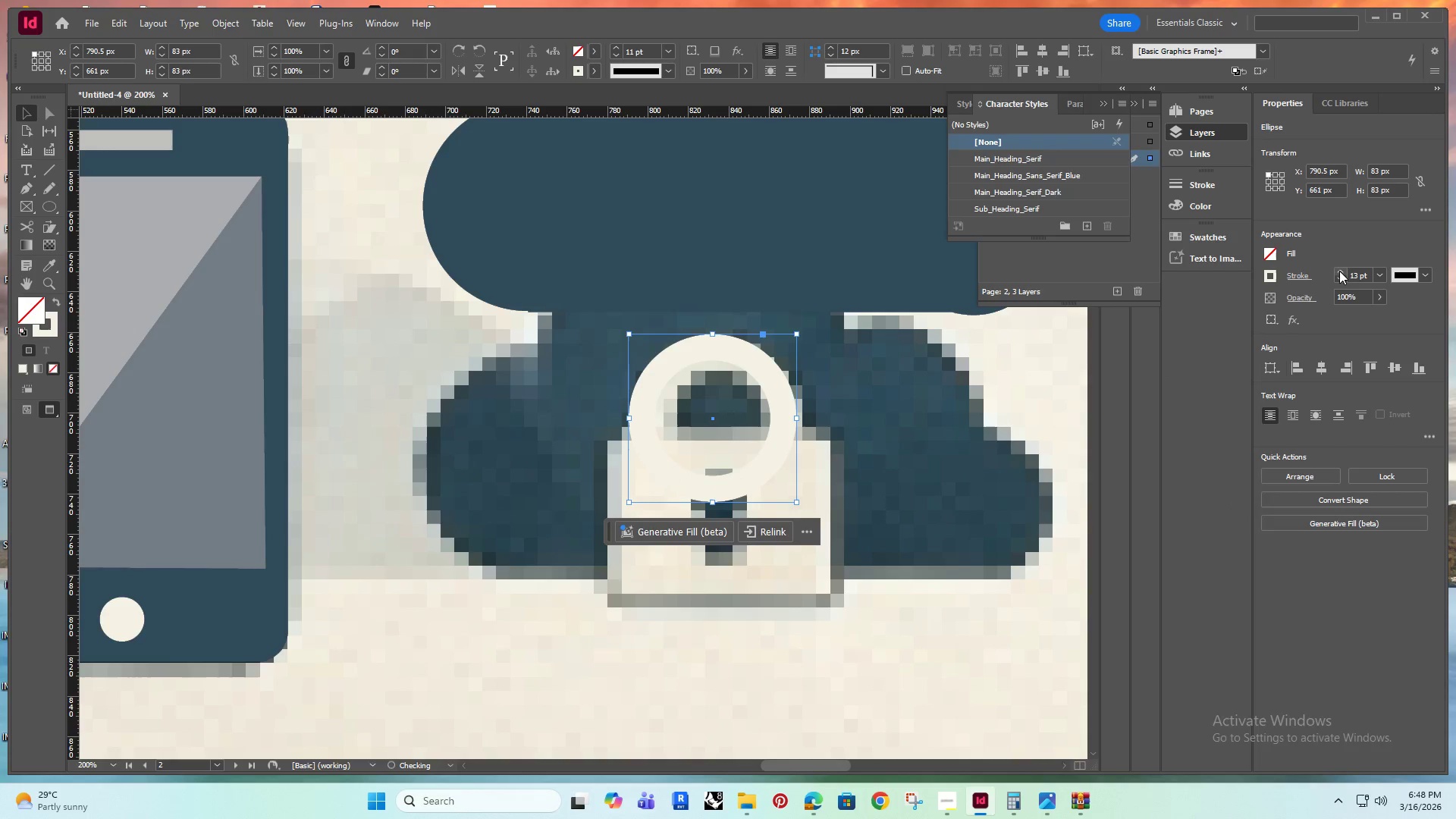 
triple_click([1339, 271])
 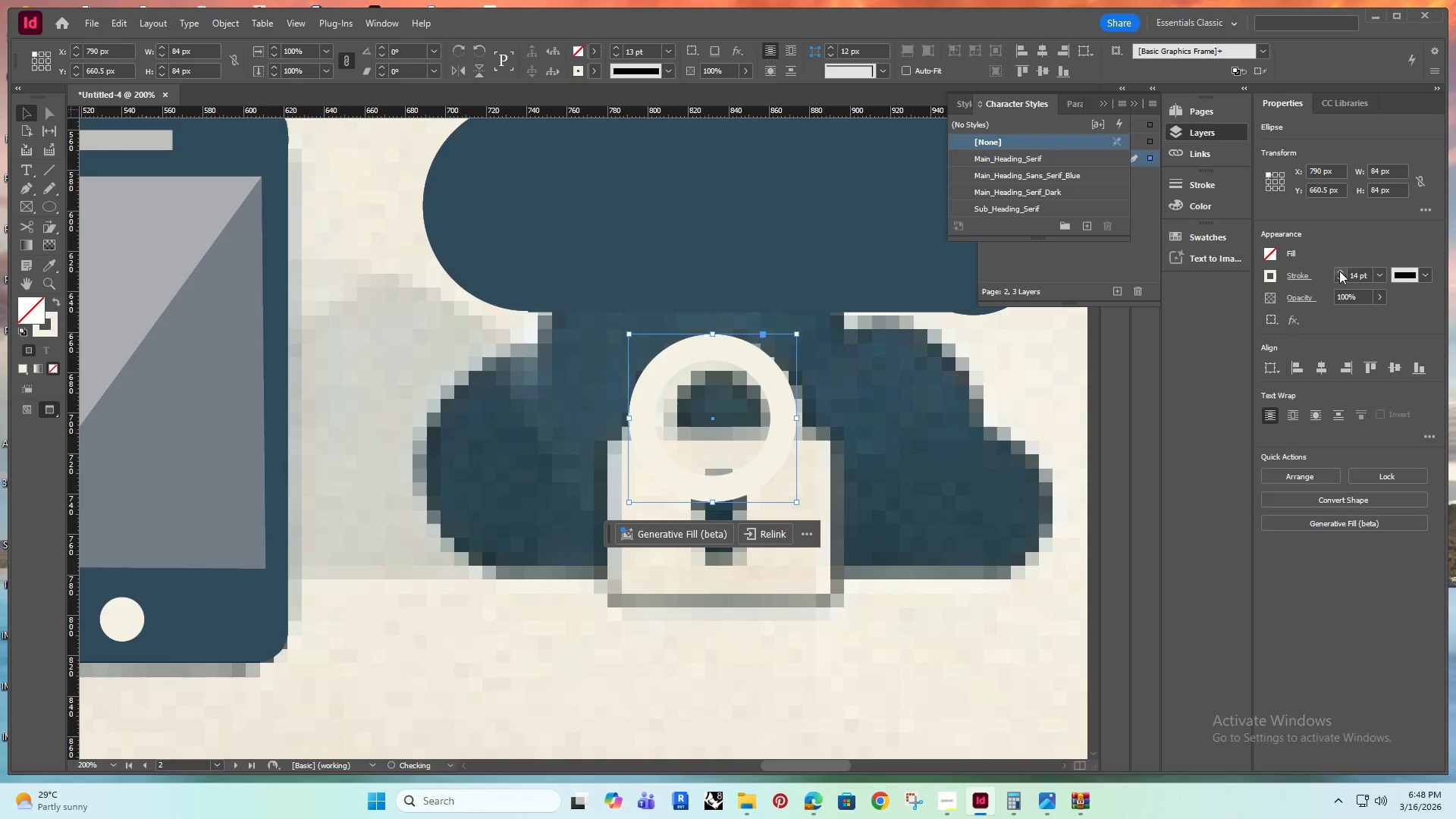 
triple_click([1339, 271])
 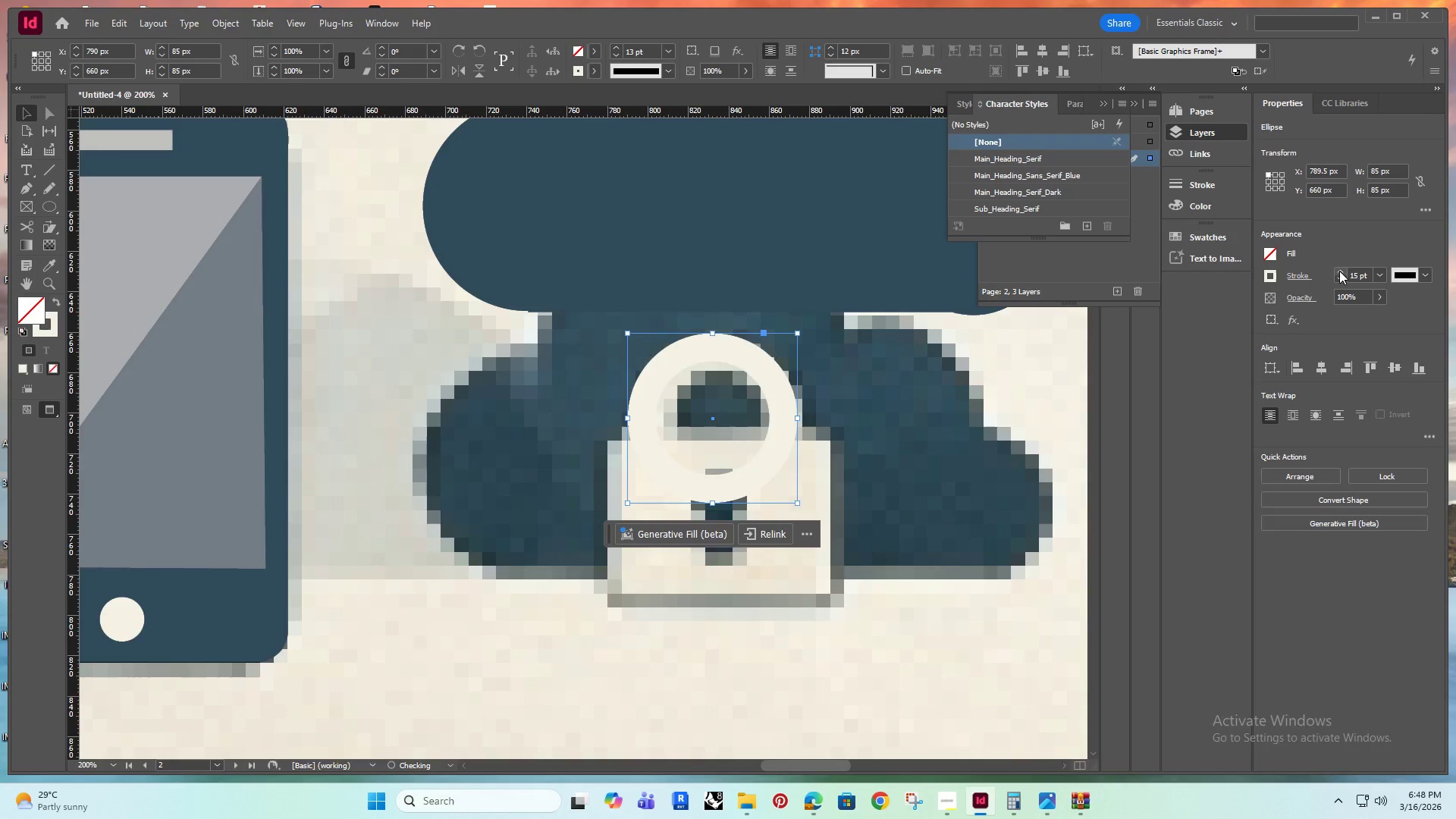 
triple_click([1339, 271])
 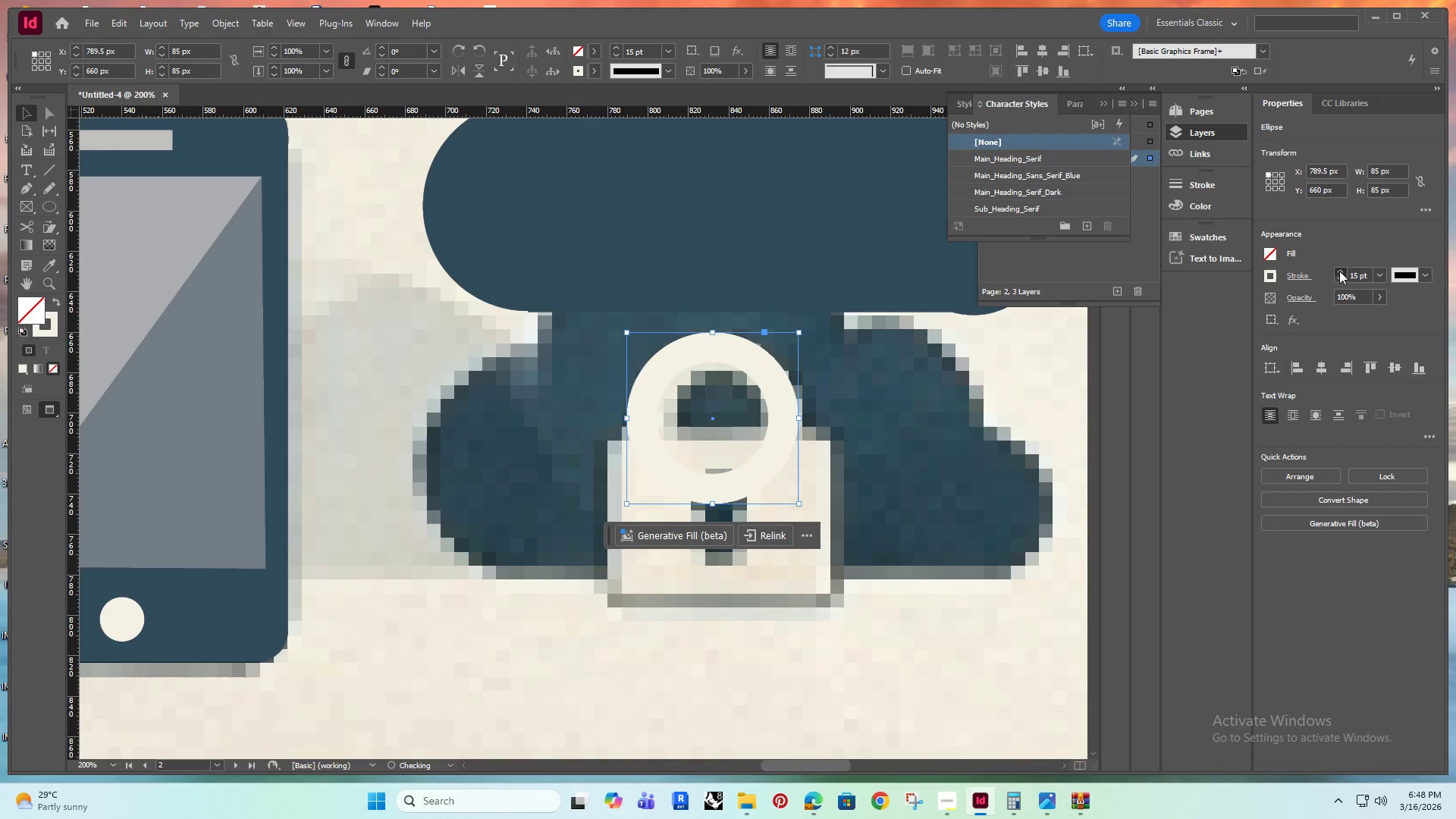 
triple_click([1339, 271])
 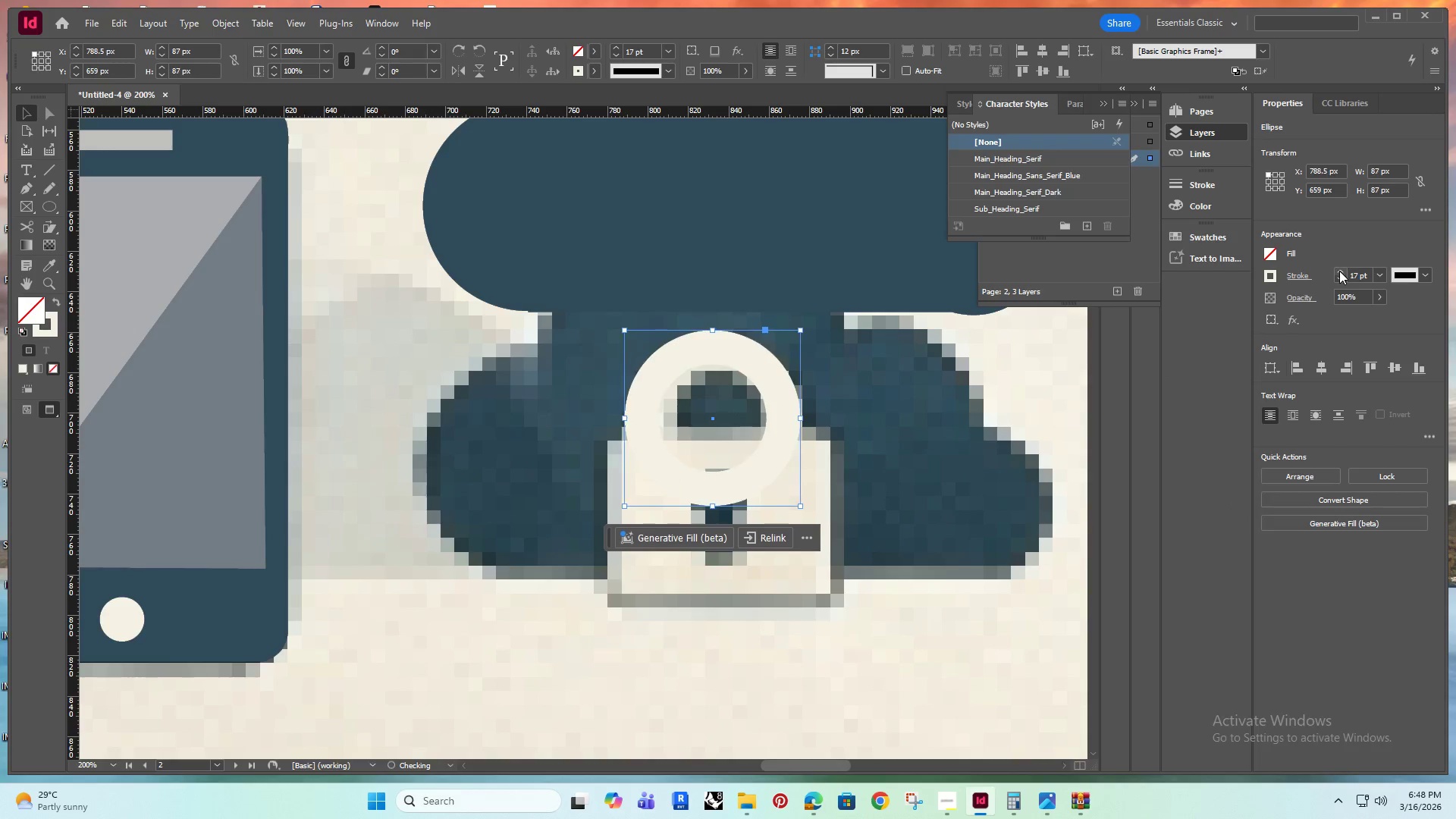 
triple_click([1339, 271])
 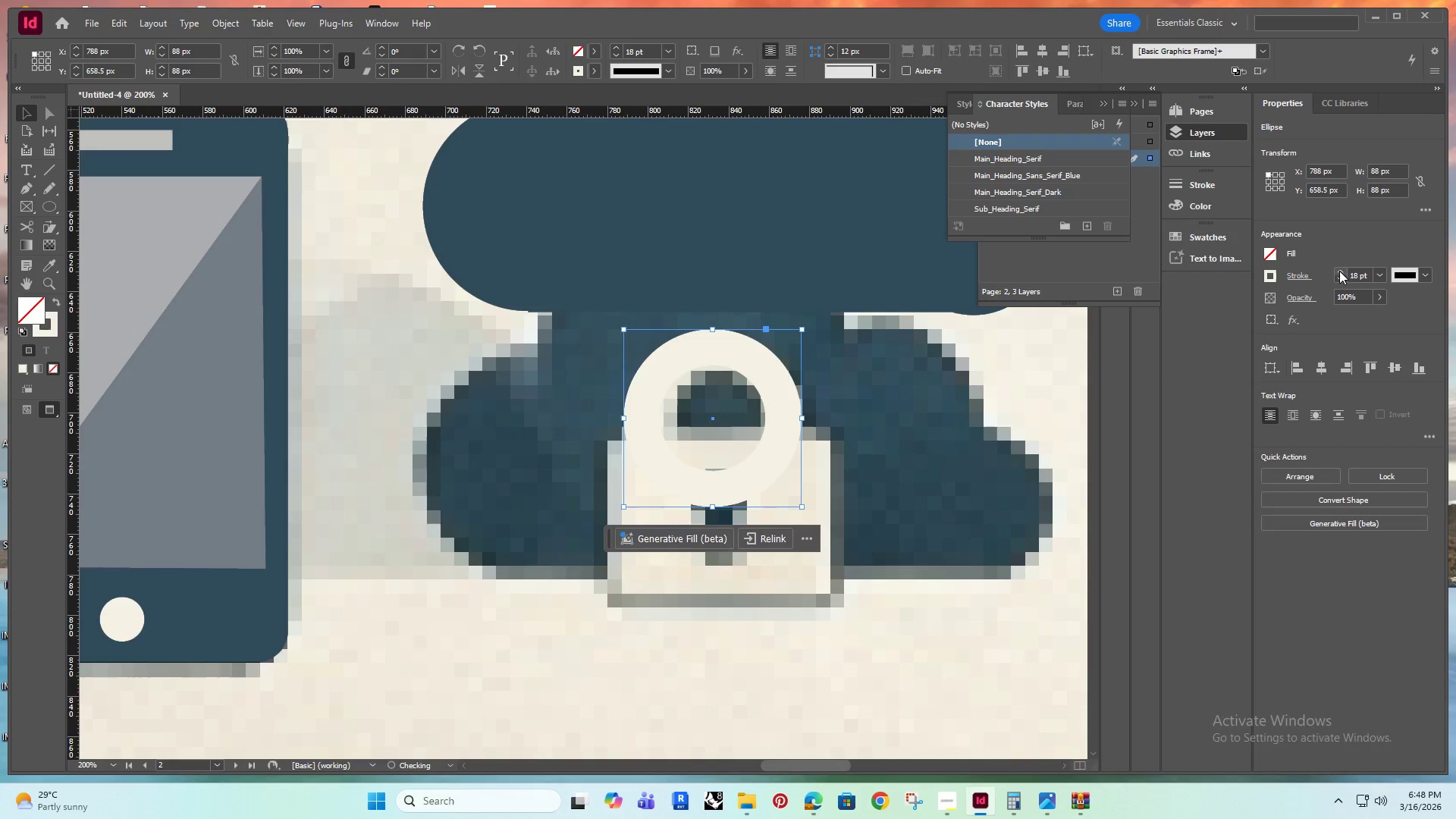 
triple_click([1339, 271])
 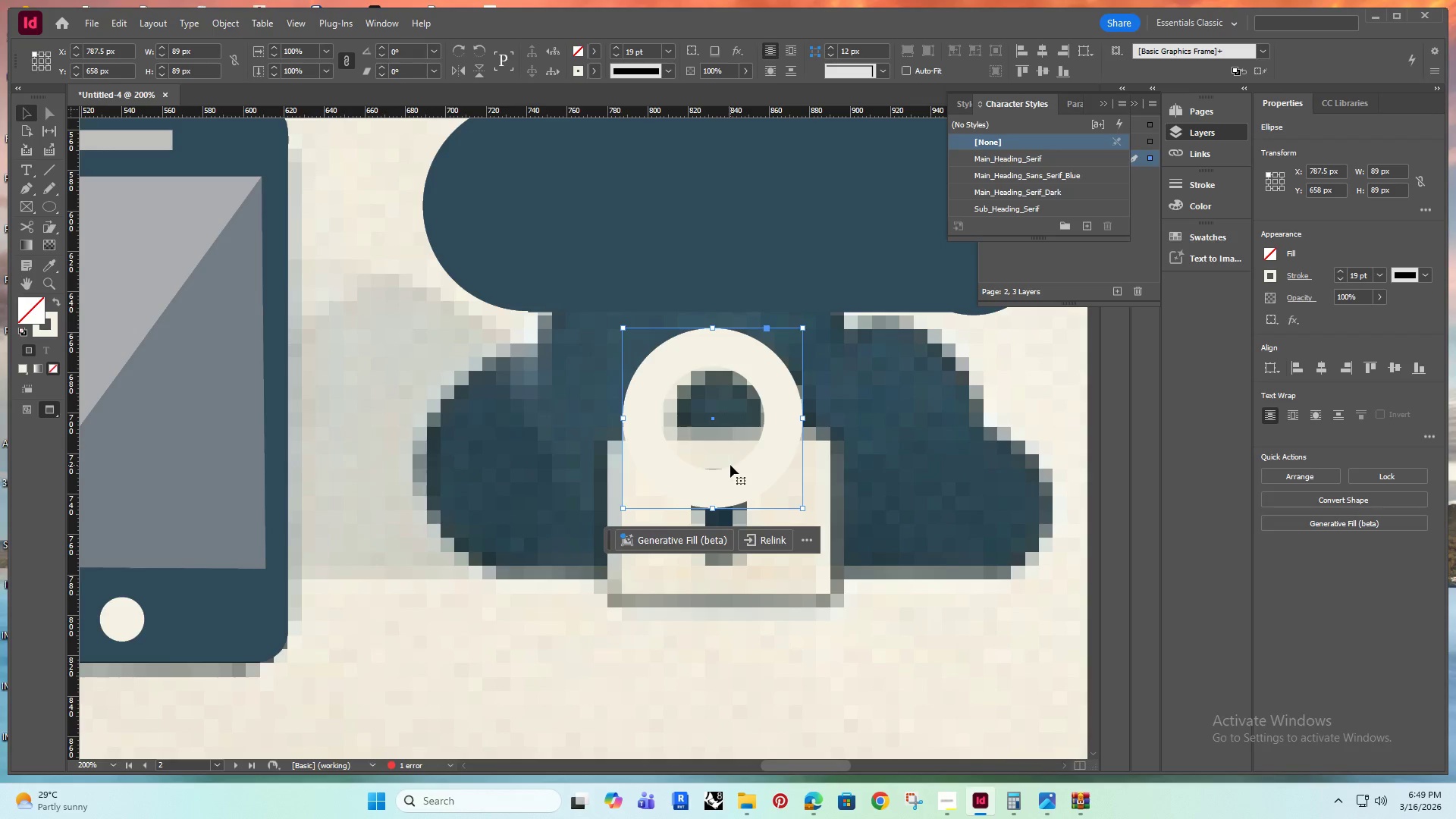 
hold_key(key=ShiftRight, duration=0.7)
 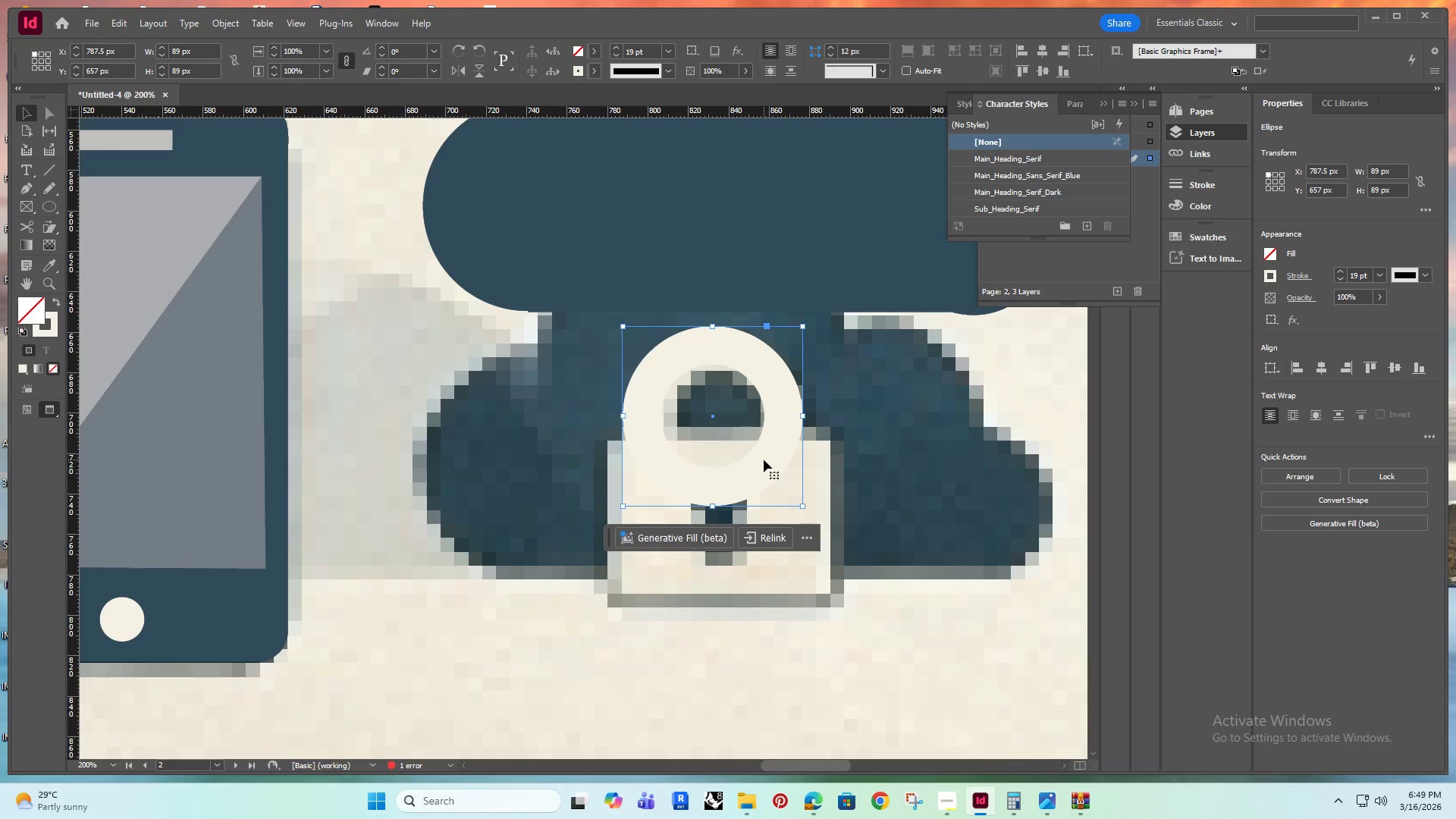 
key(ArrowDown)
 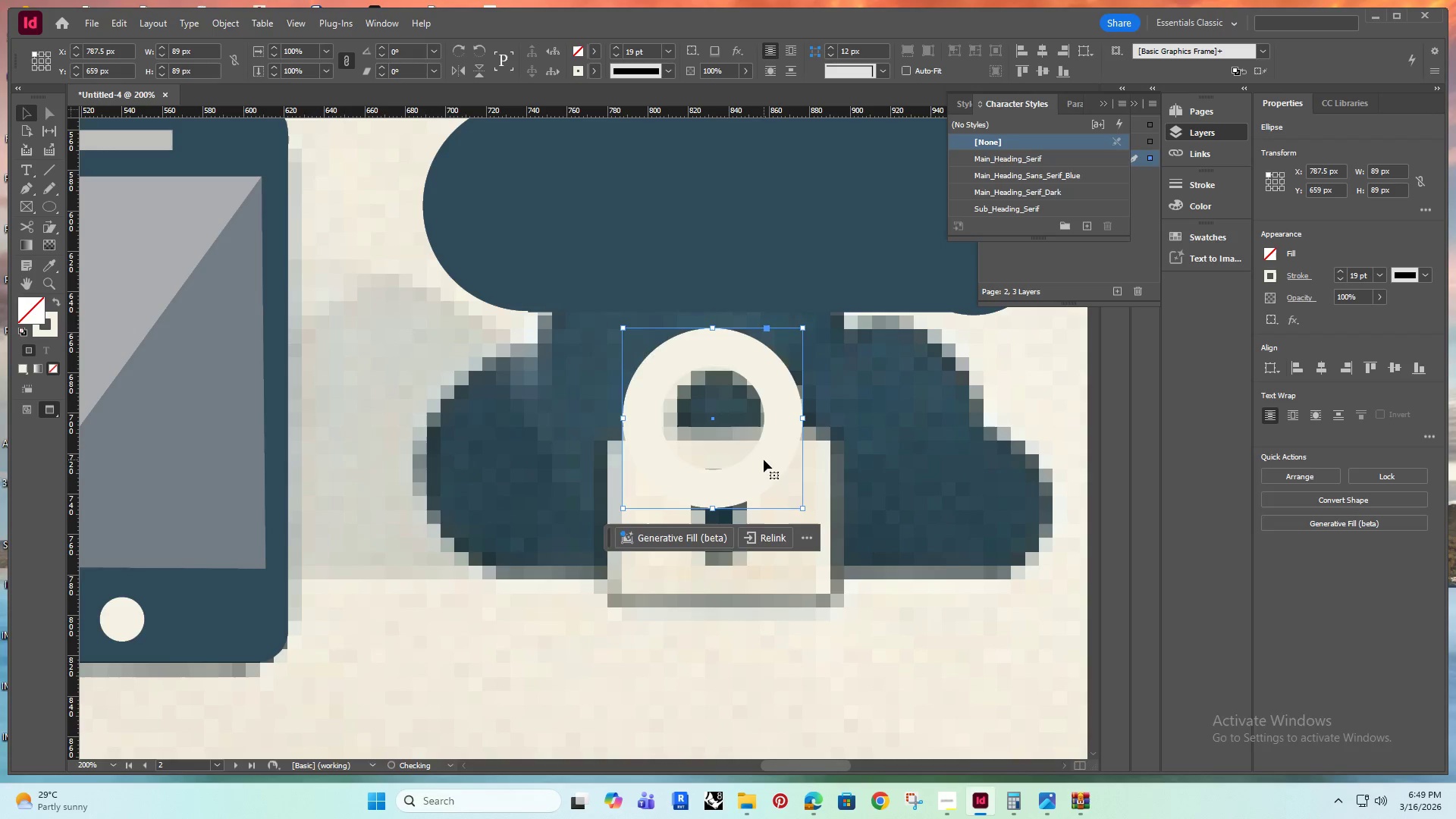 
key(ArrowDown)
 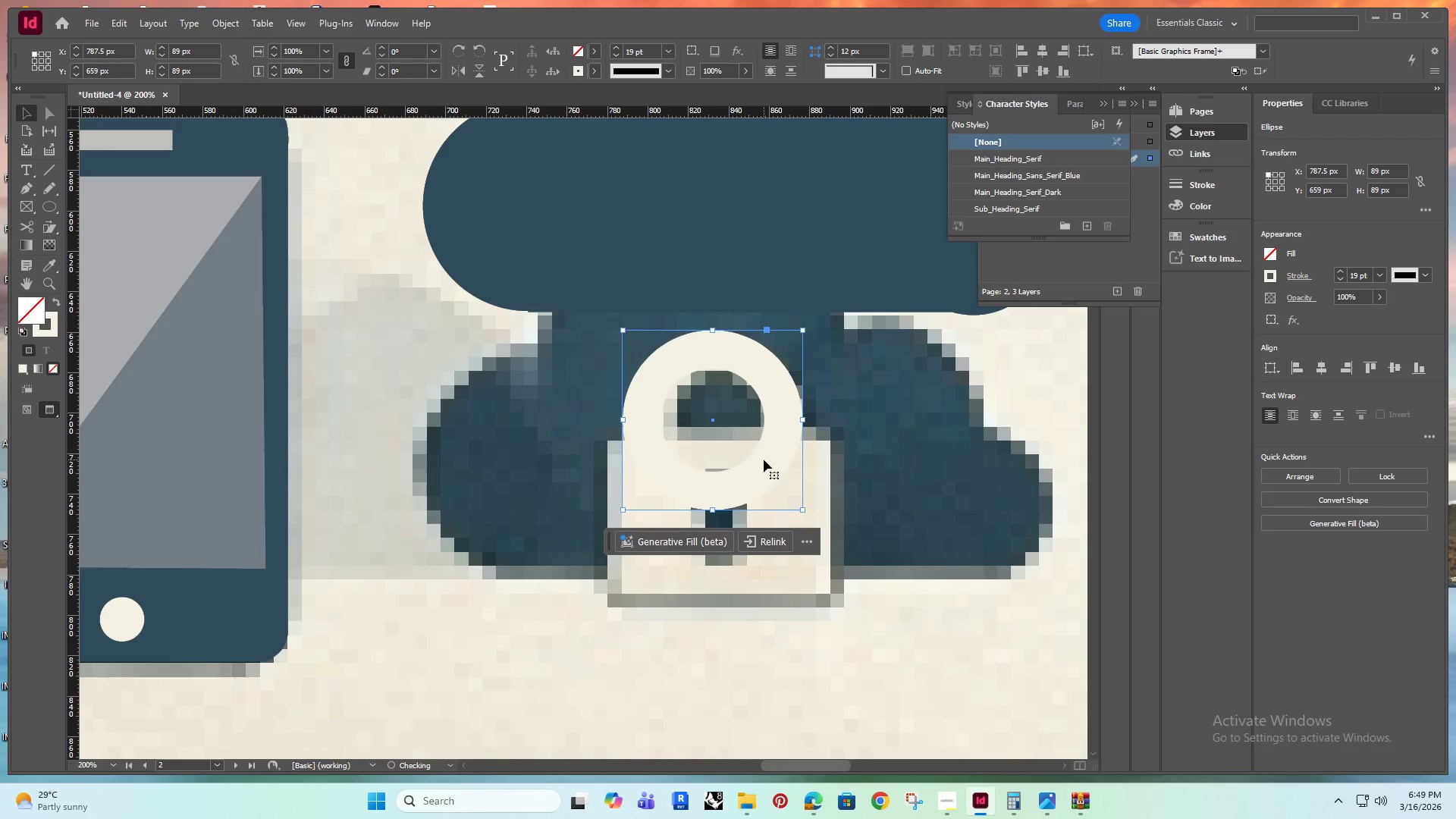 
key(ArrowDown)
 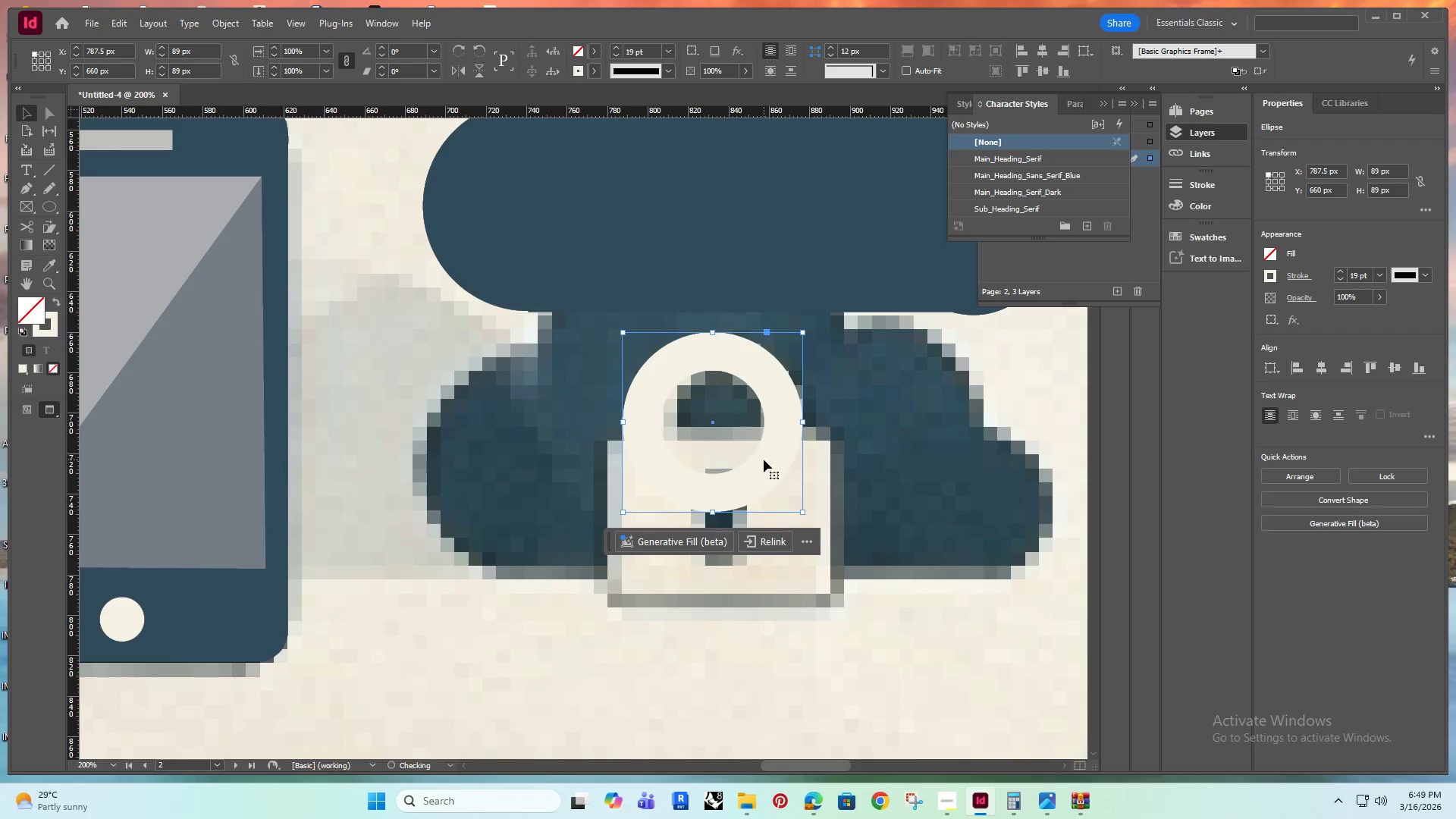 
key(ArrowDown)
 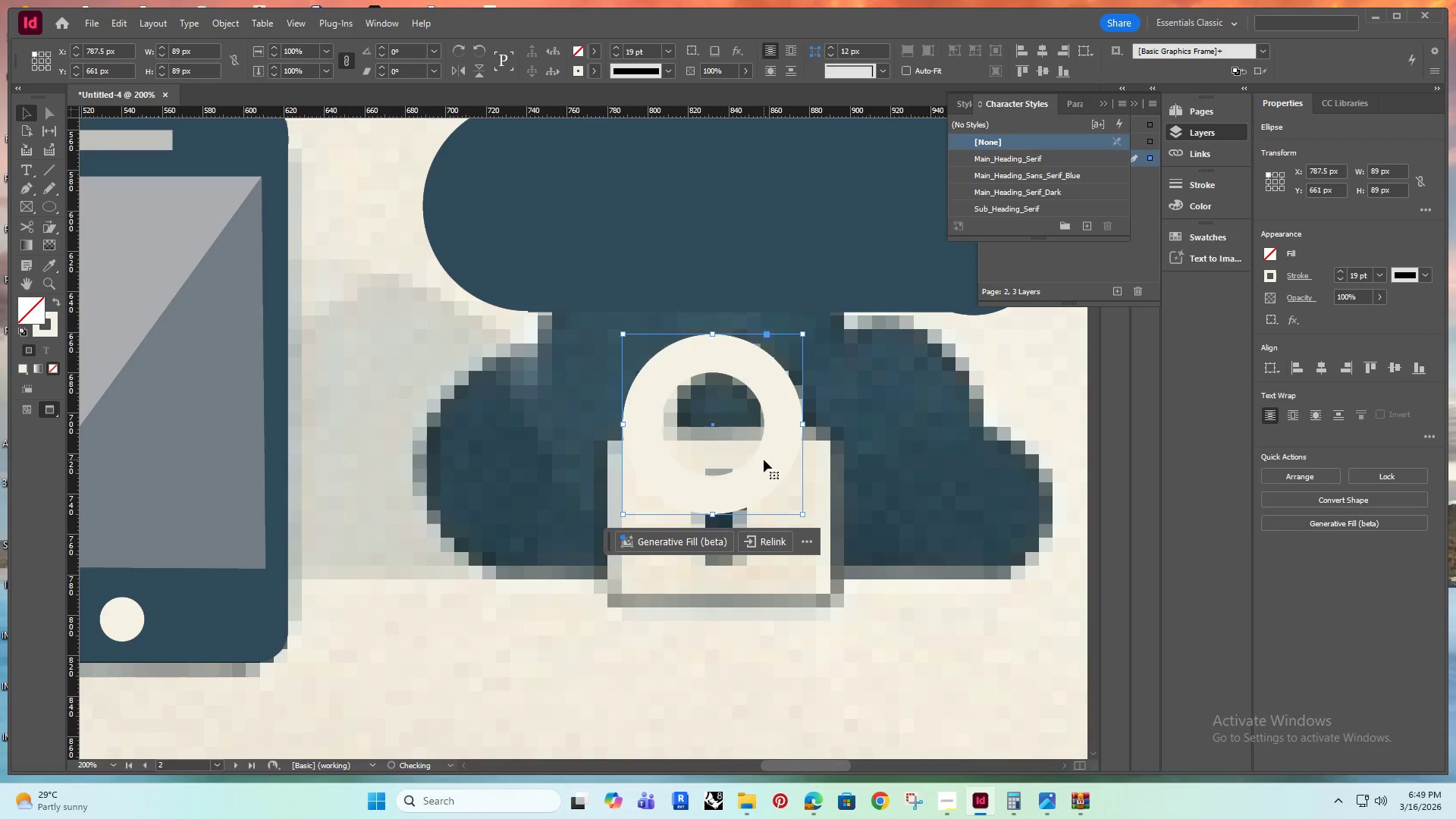 
key(ArrowDown)
 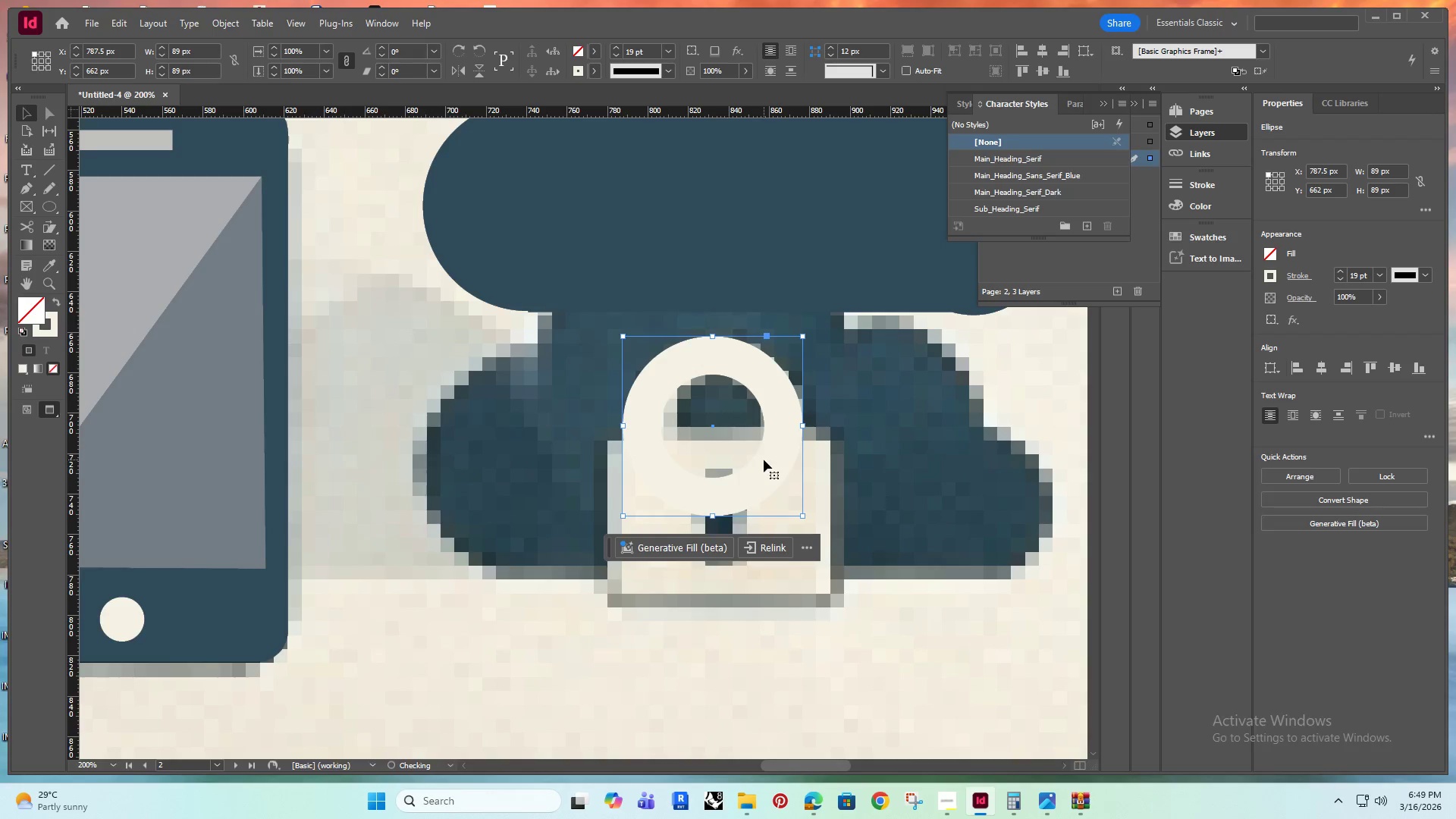 
key(ArrowDown)
 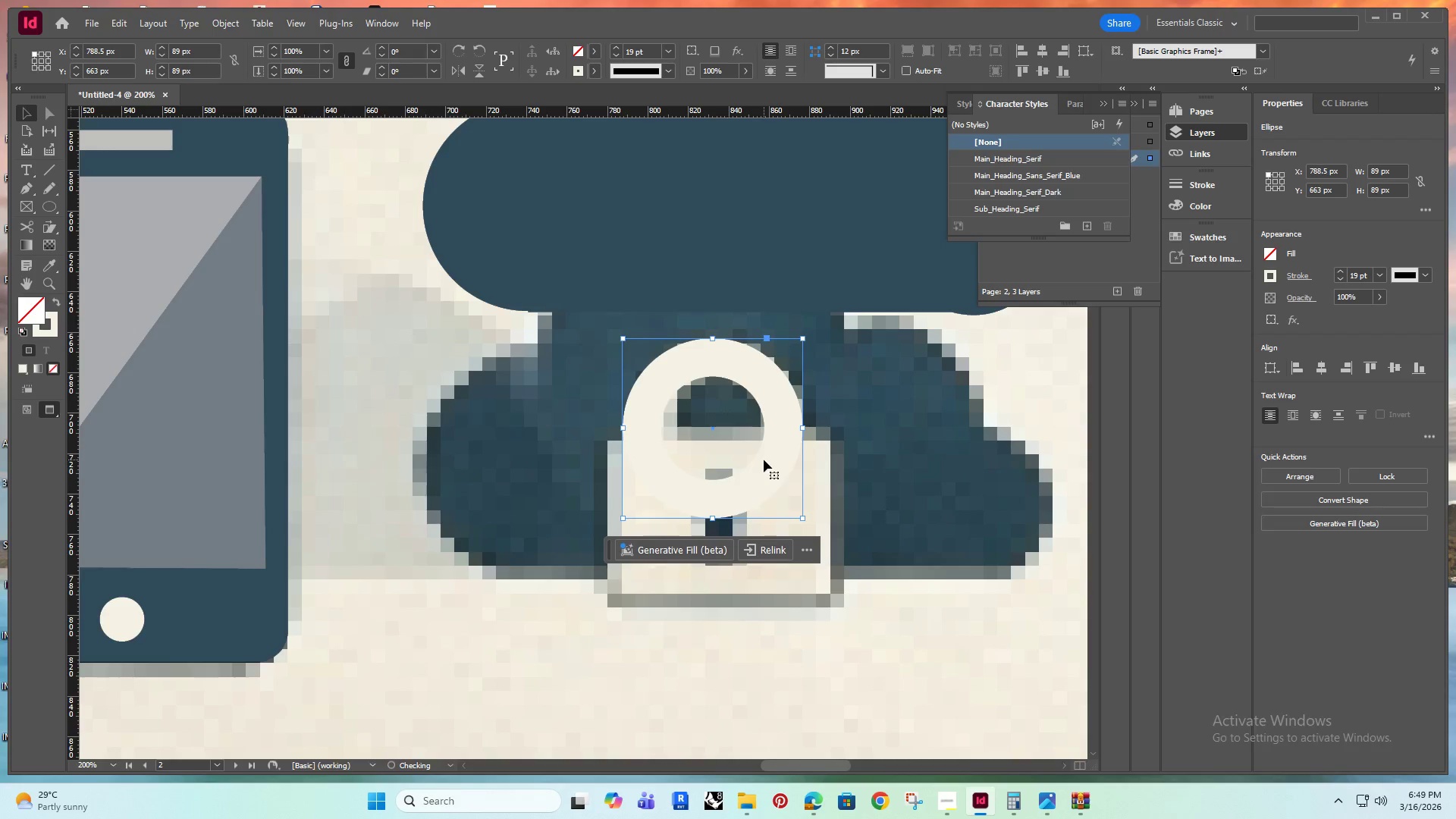 
key(ArrowRight)
 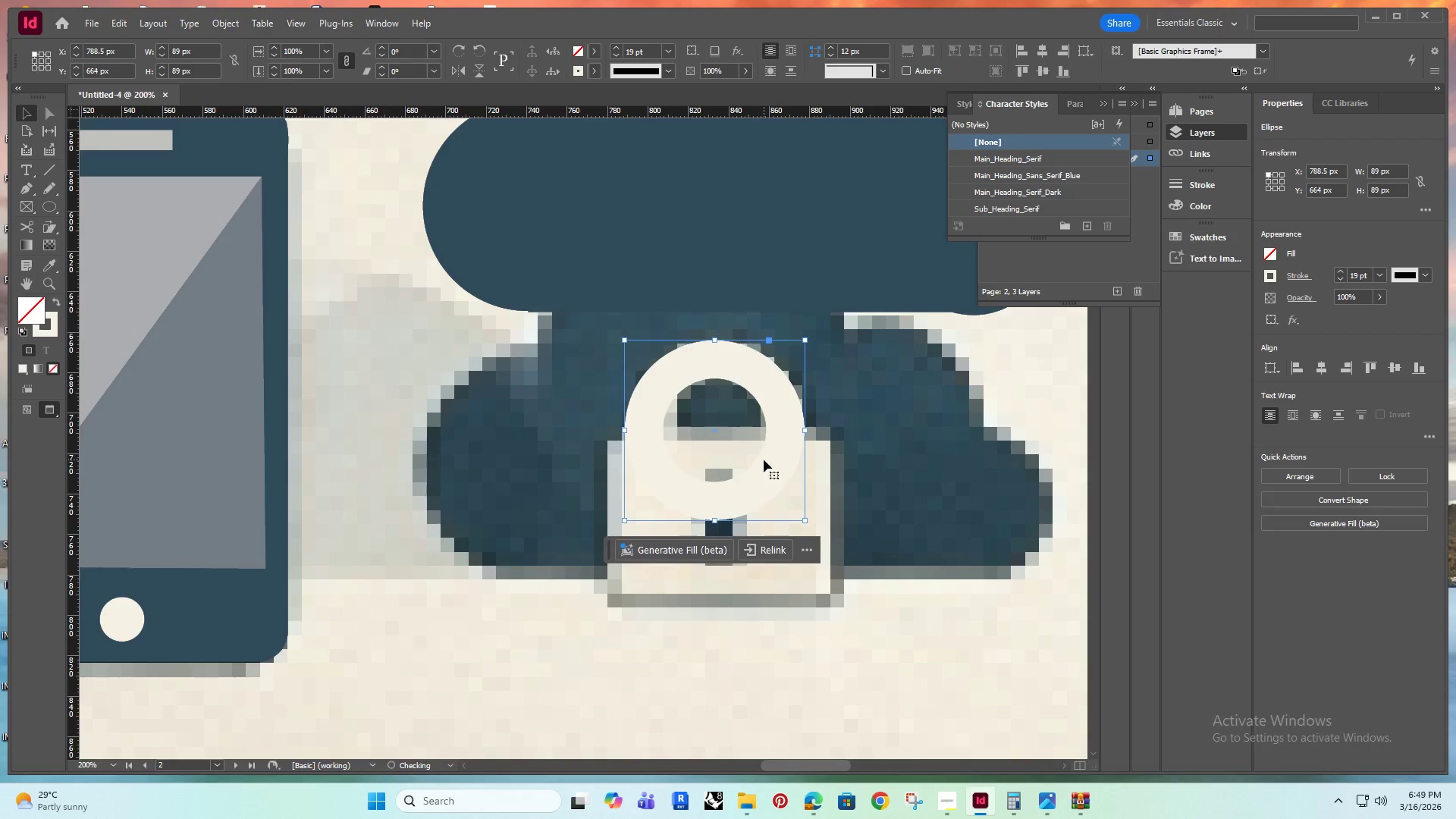 
key(ArrowDown)
 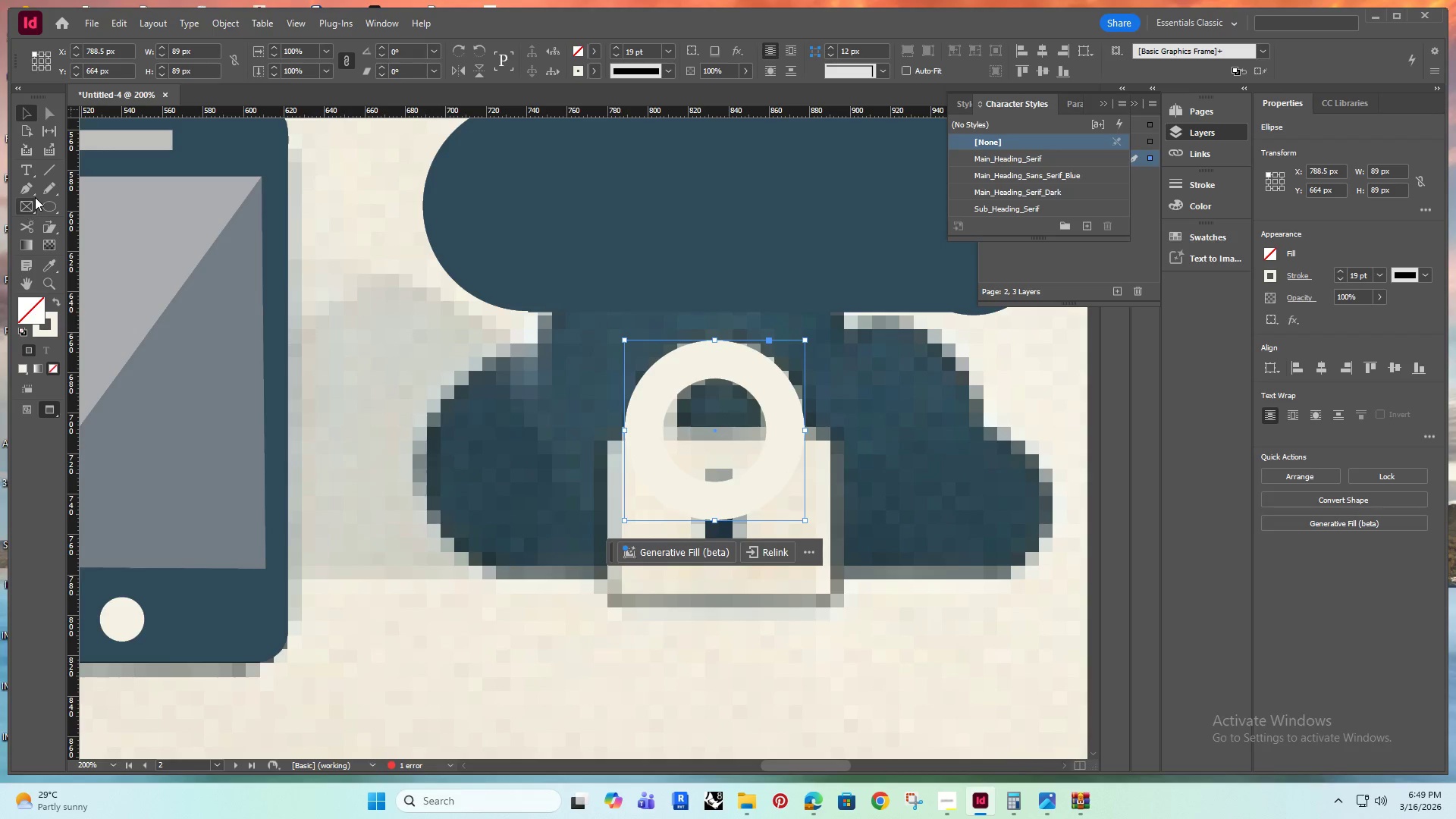 
left_click_drag(start_coordinate=[46, 204], to_coordinate=[96, 222])
 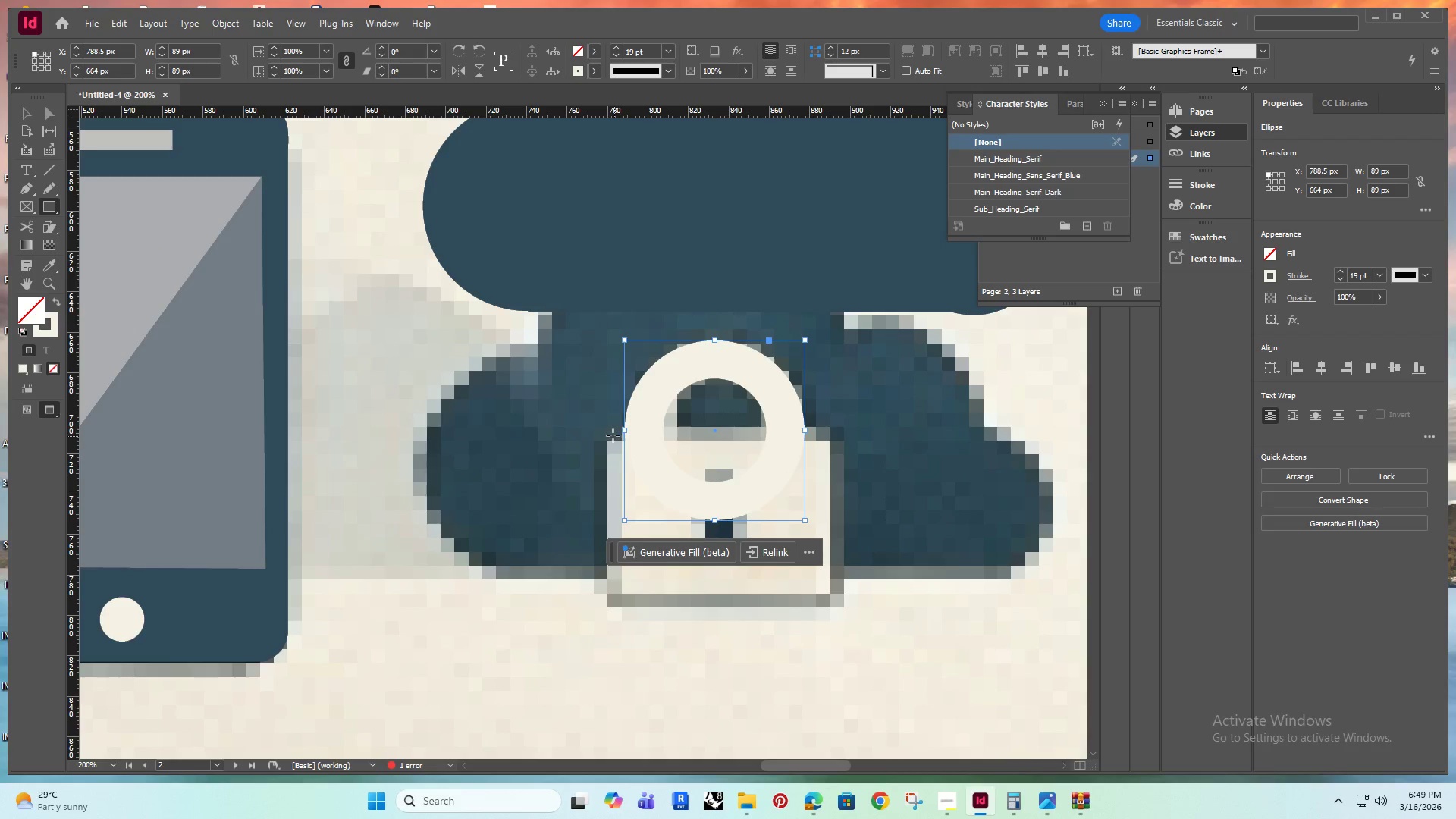 
left_click_drag(start_coordinate=[609, 431], to_coordinate=[830, 596])
 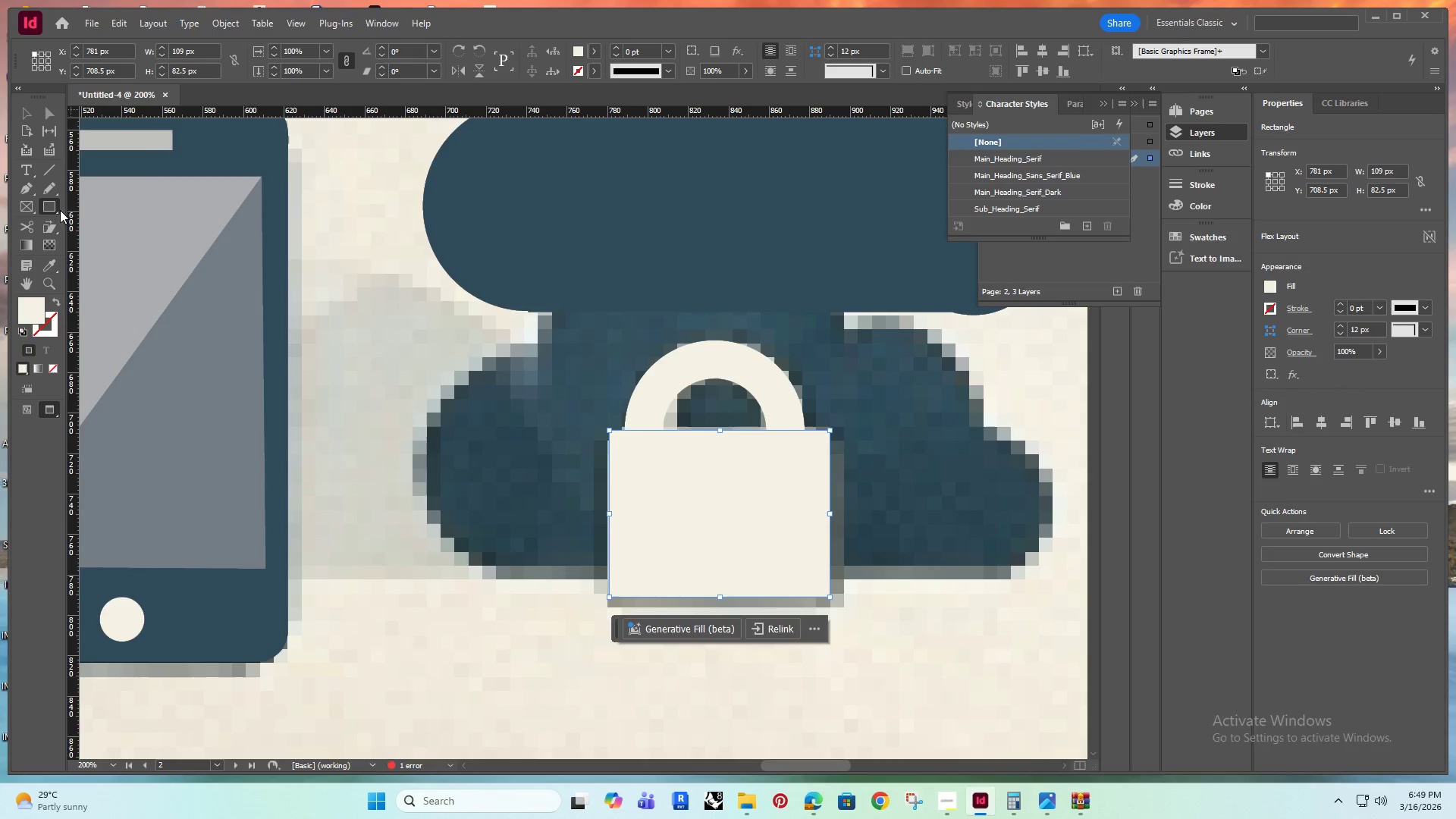 
wait(7.5)
 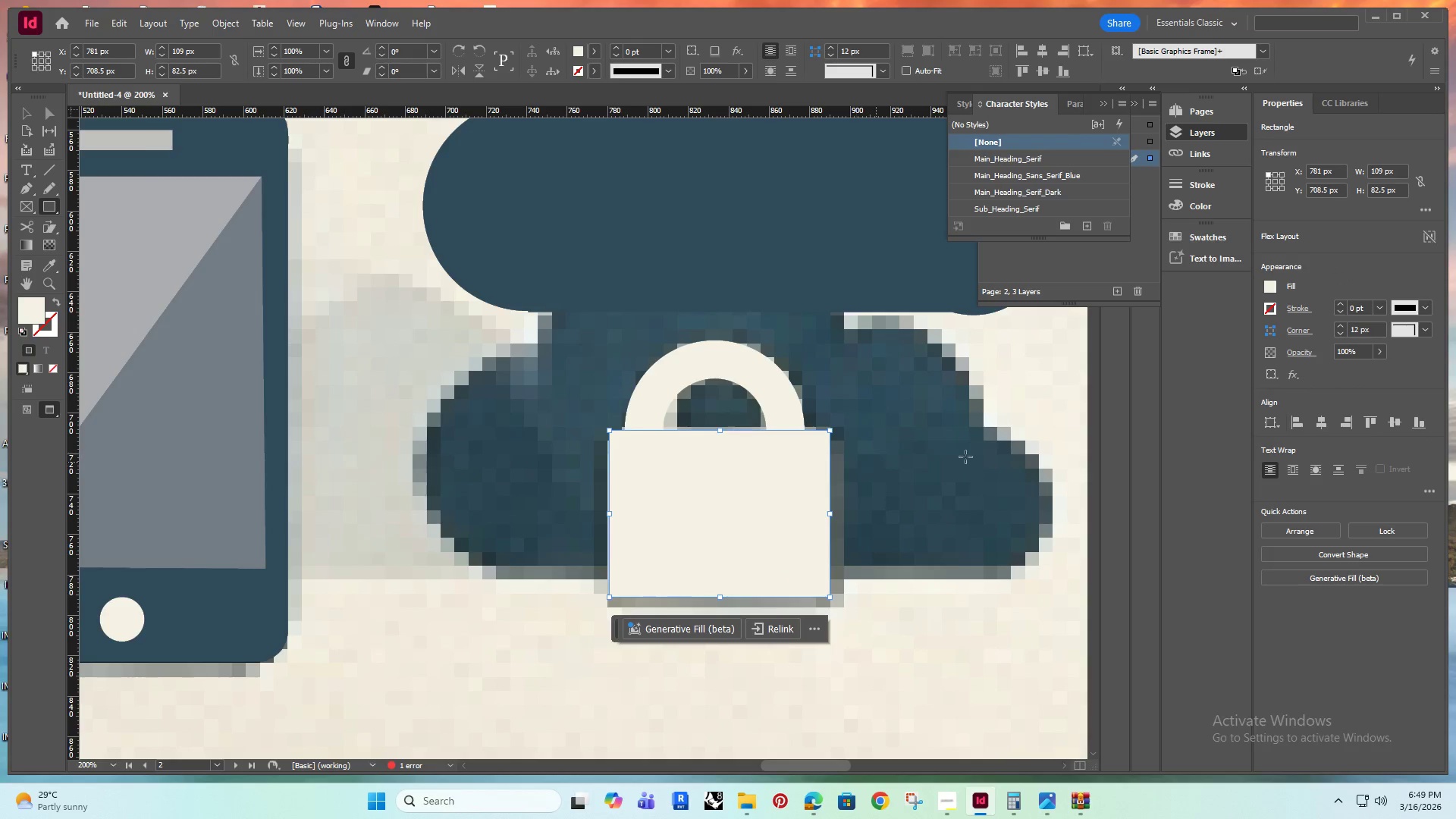 
left_click([1266, 282])
 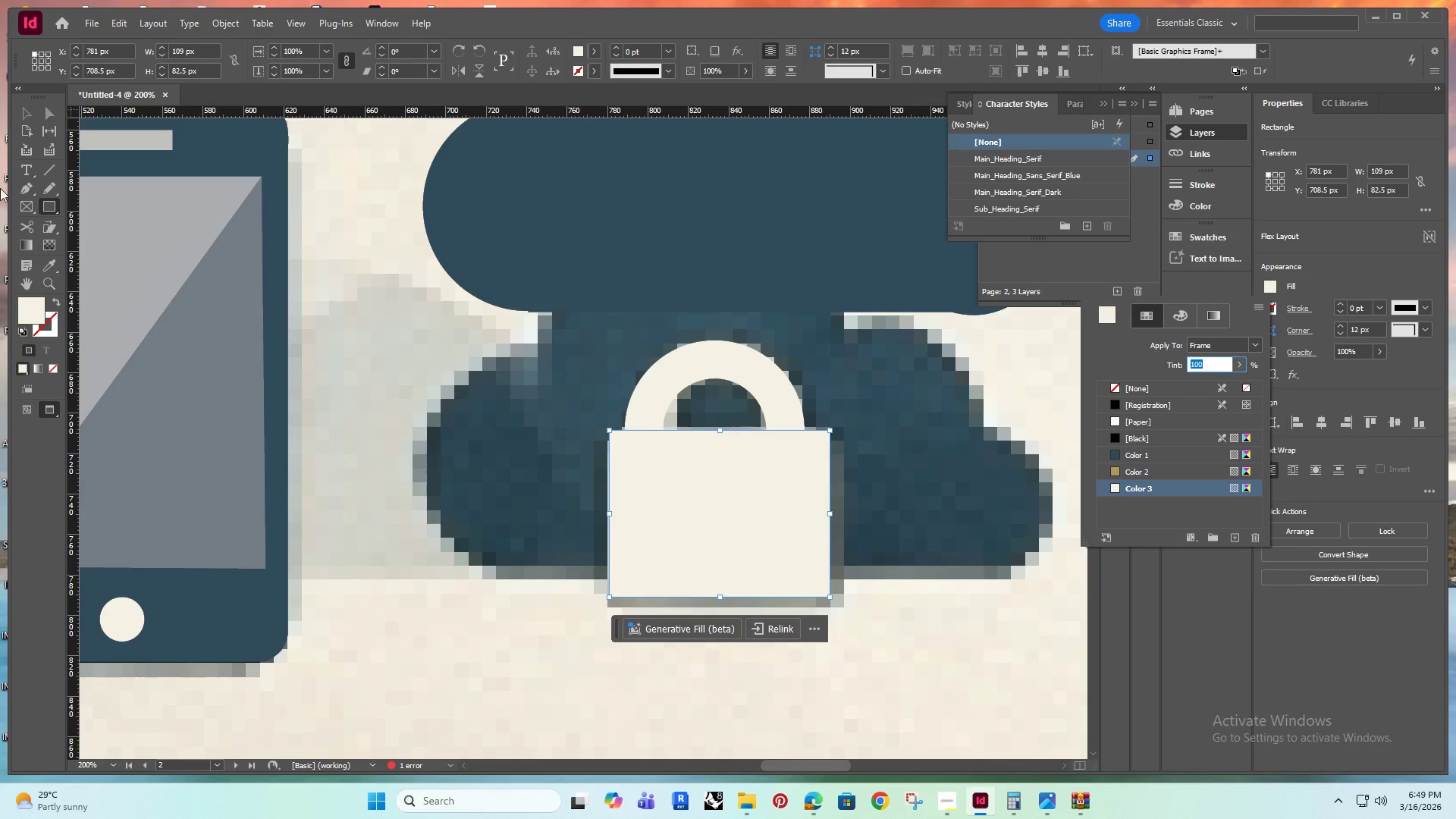 
left_click([27, 112])
 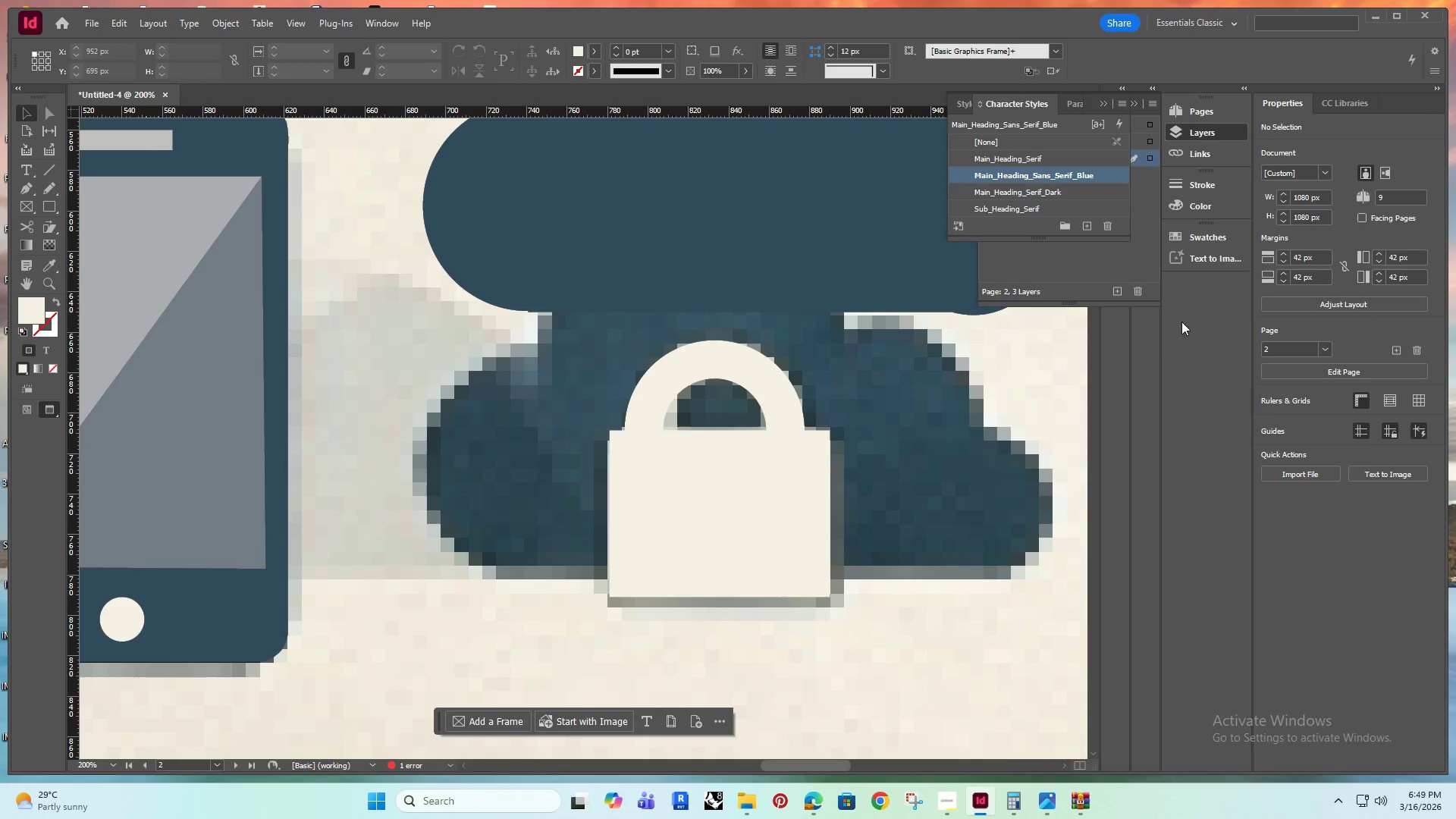 
wait(5.94)
 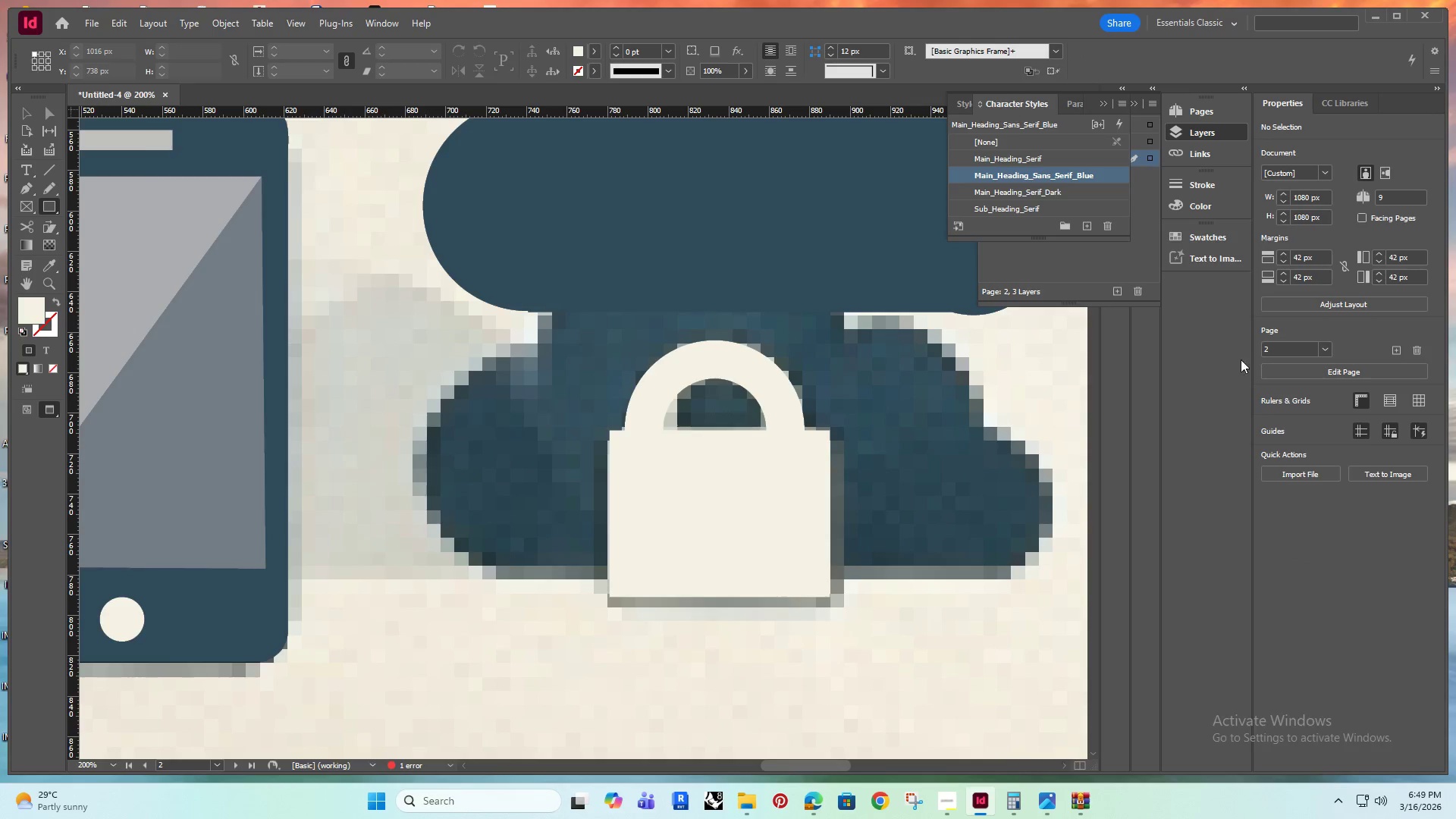 
left_click([55, 205])
 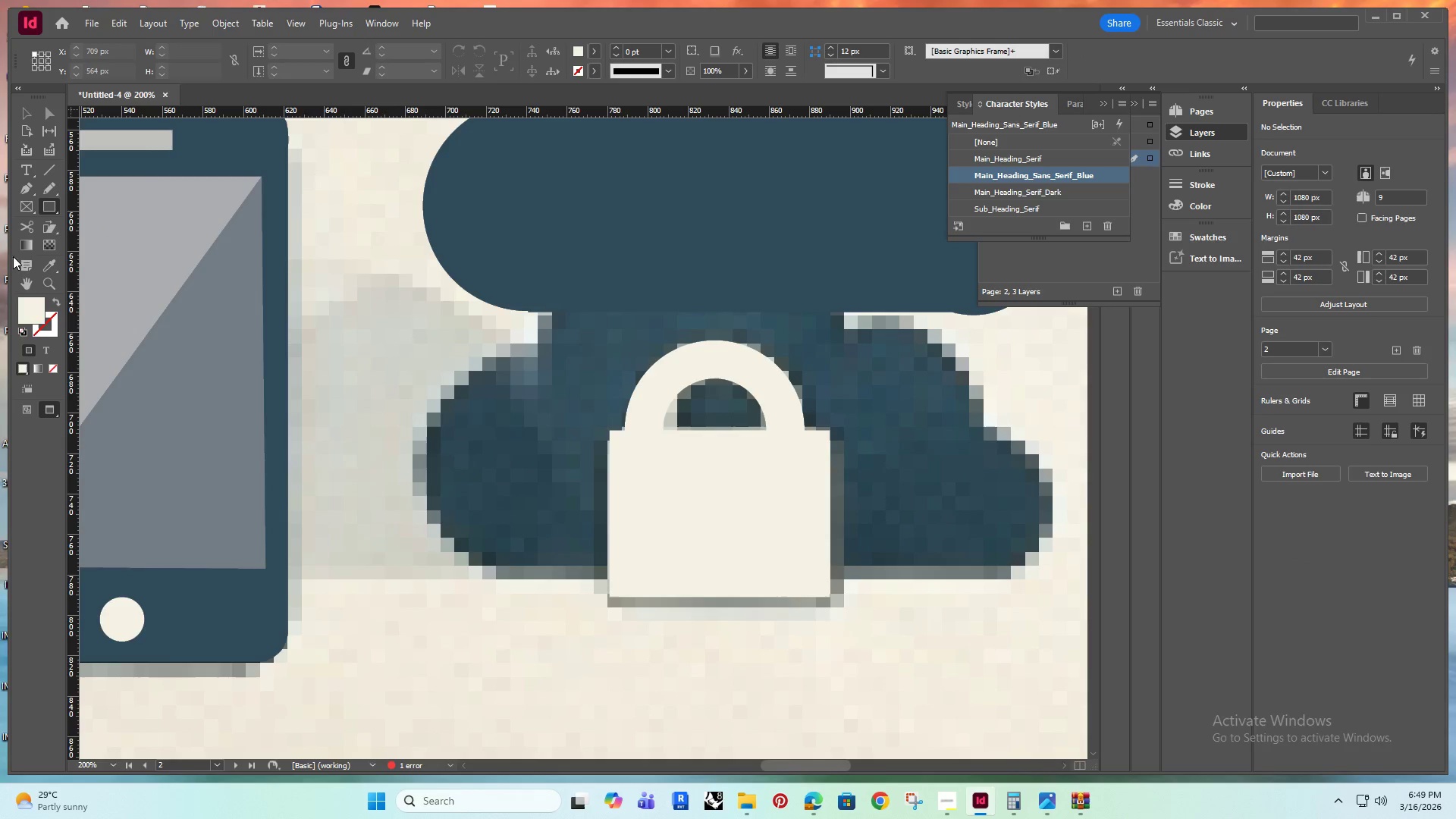 
left_click([46, 204])
 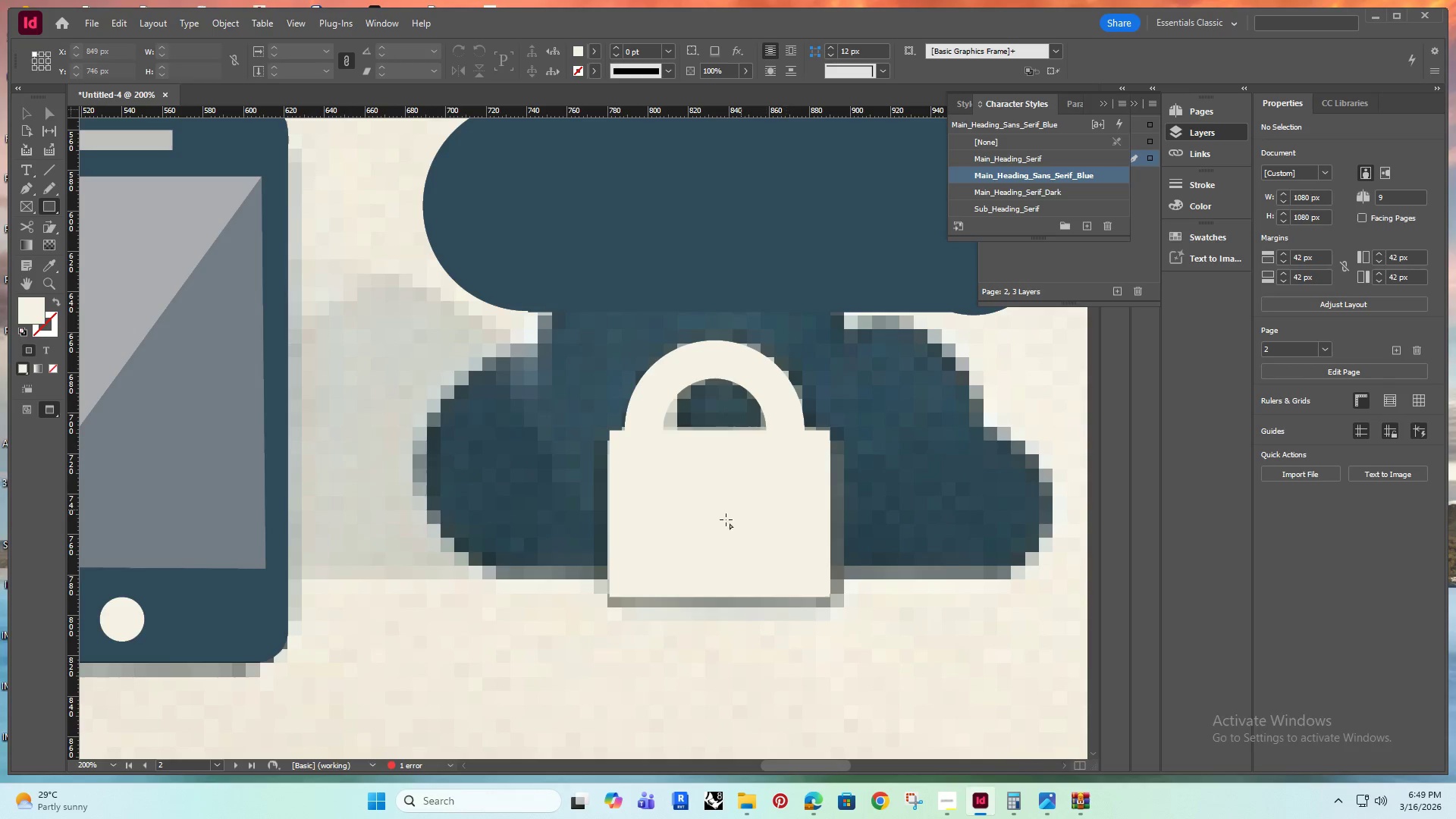 
left_click_drag(start_coordinate=[715, 482], to_coordinate=[731, 538])
 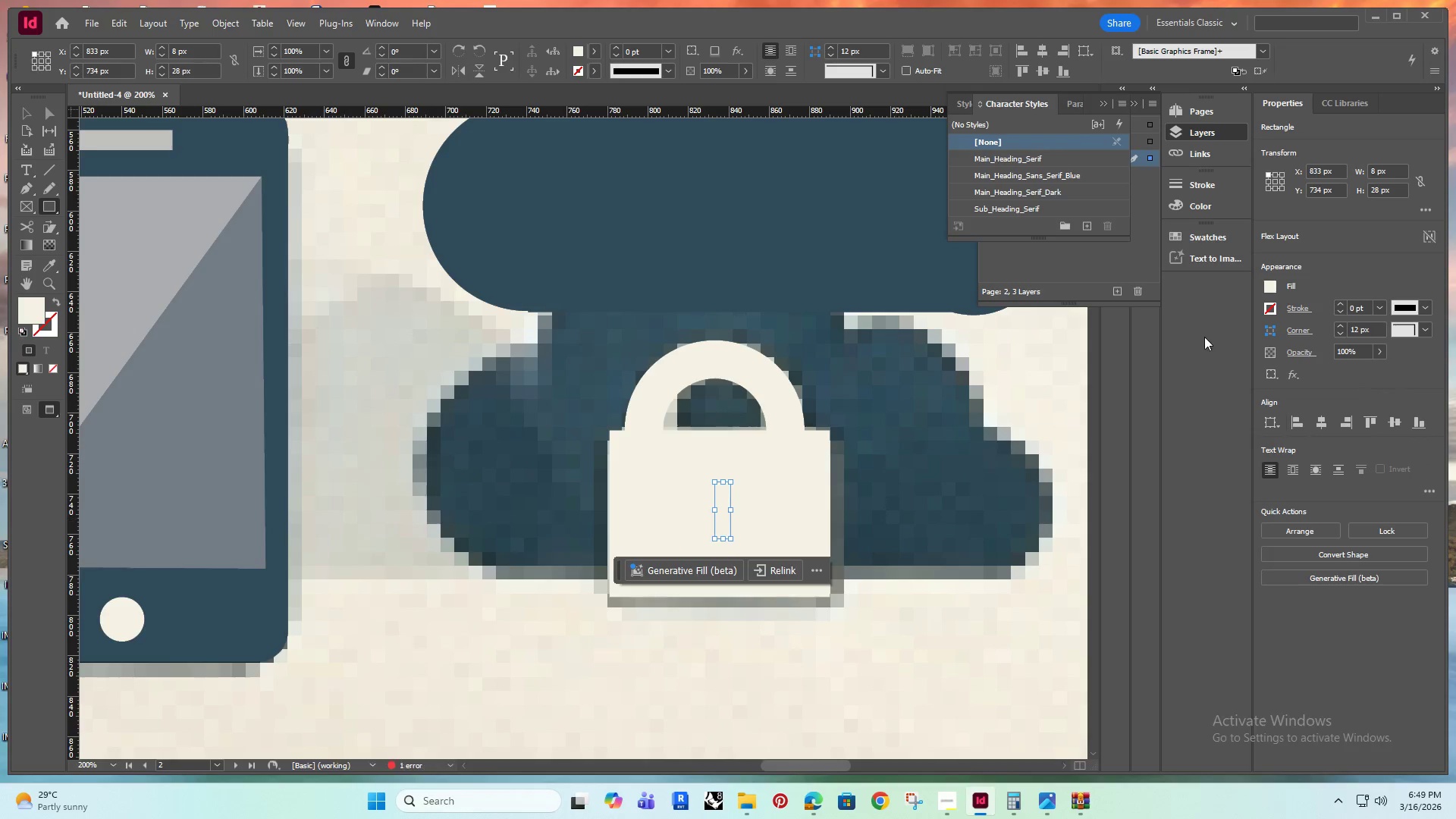 
key(Shift+ShiftRight)
 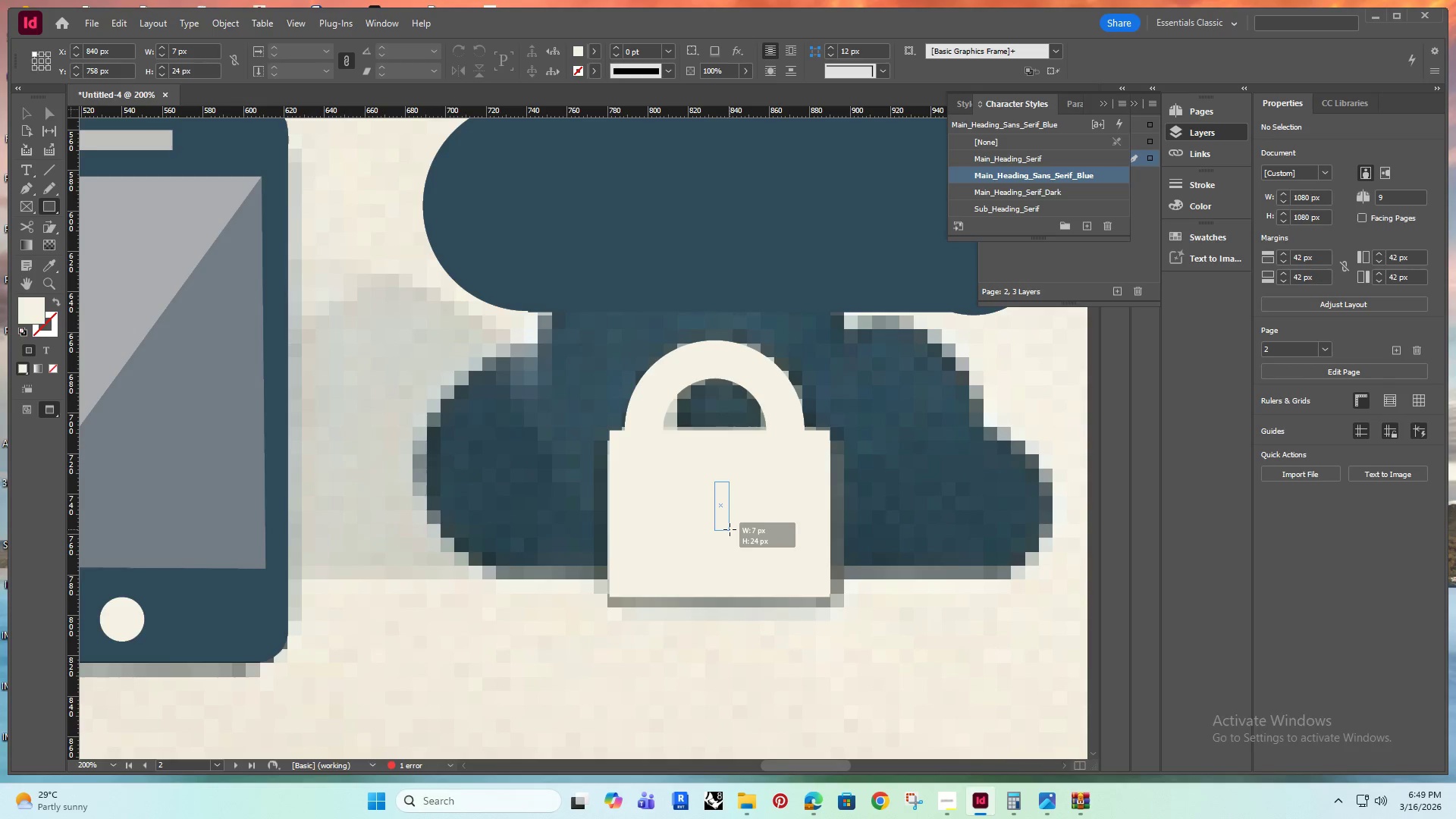 
hold_key(key=ShiftRight, duration=0.31)
 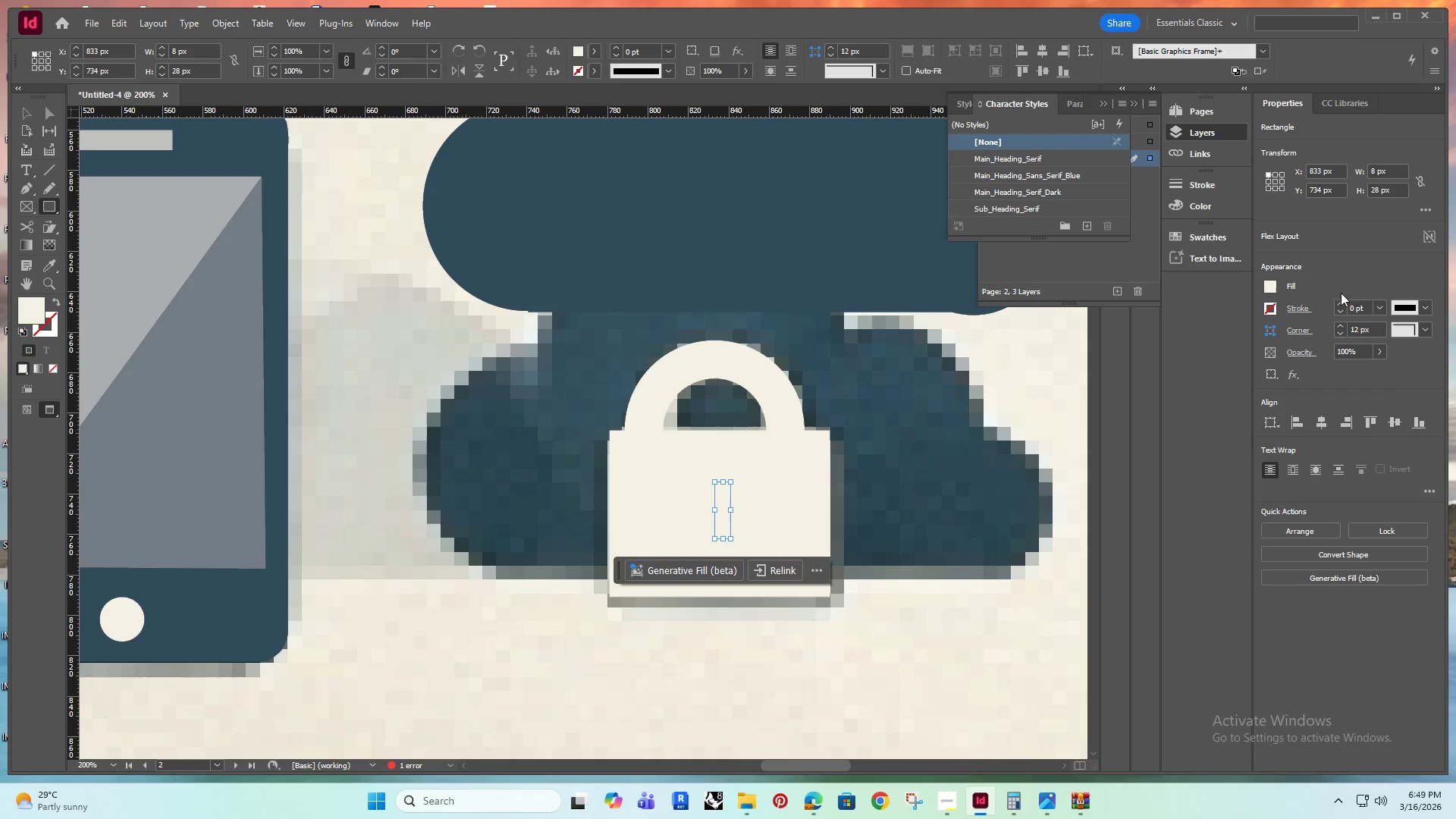 
left_click([1271, 285])
 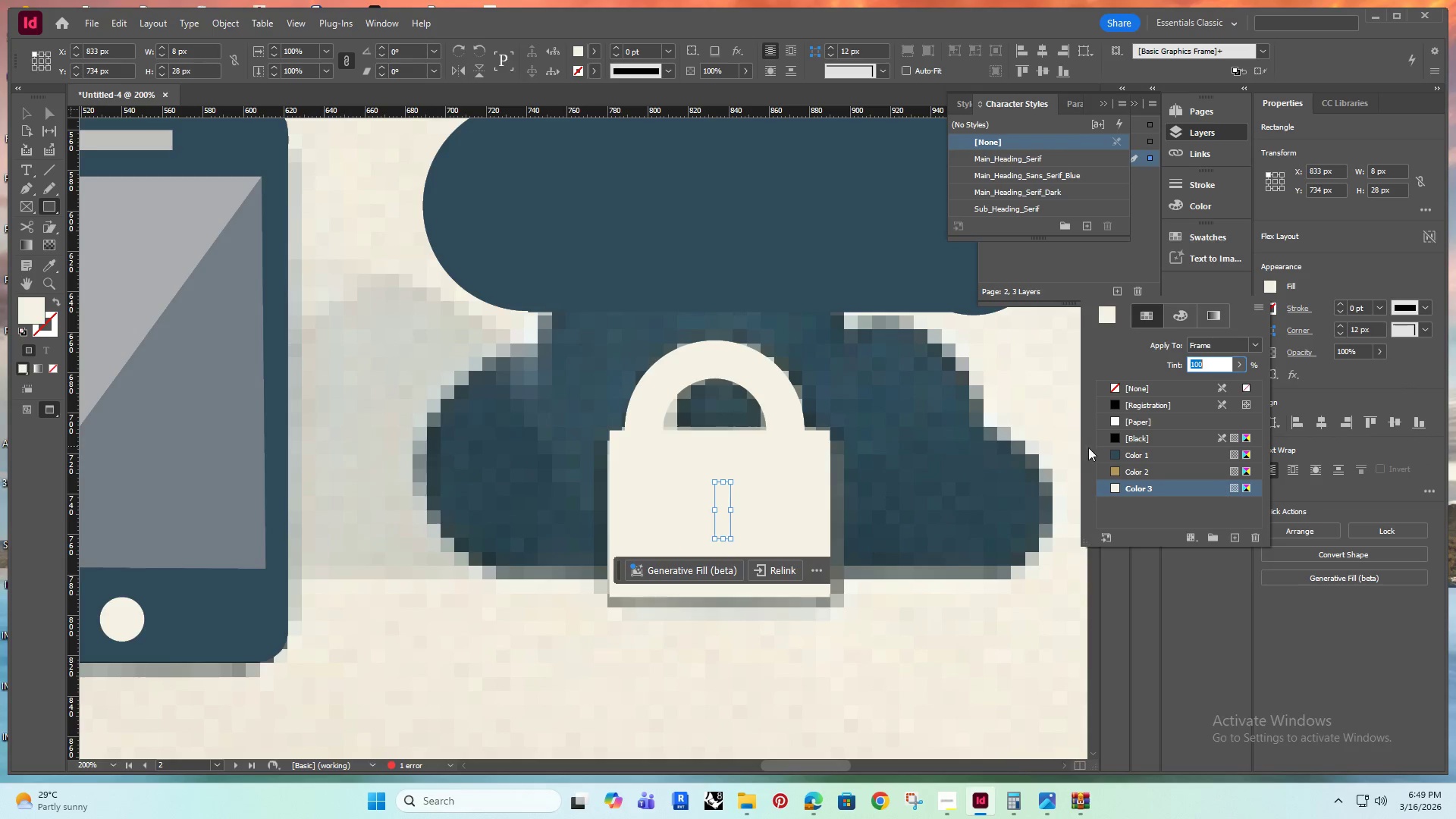 
left_click([1138, 453])
 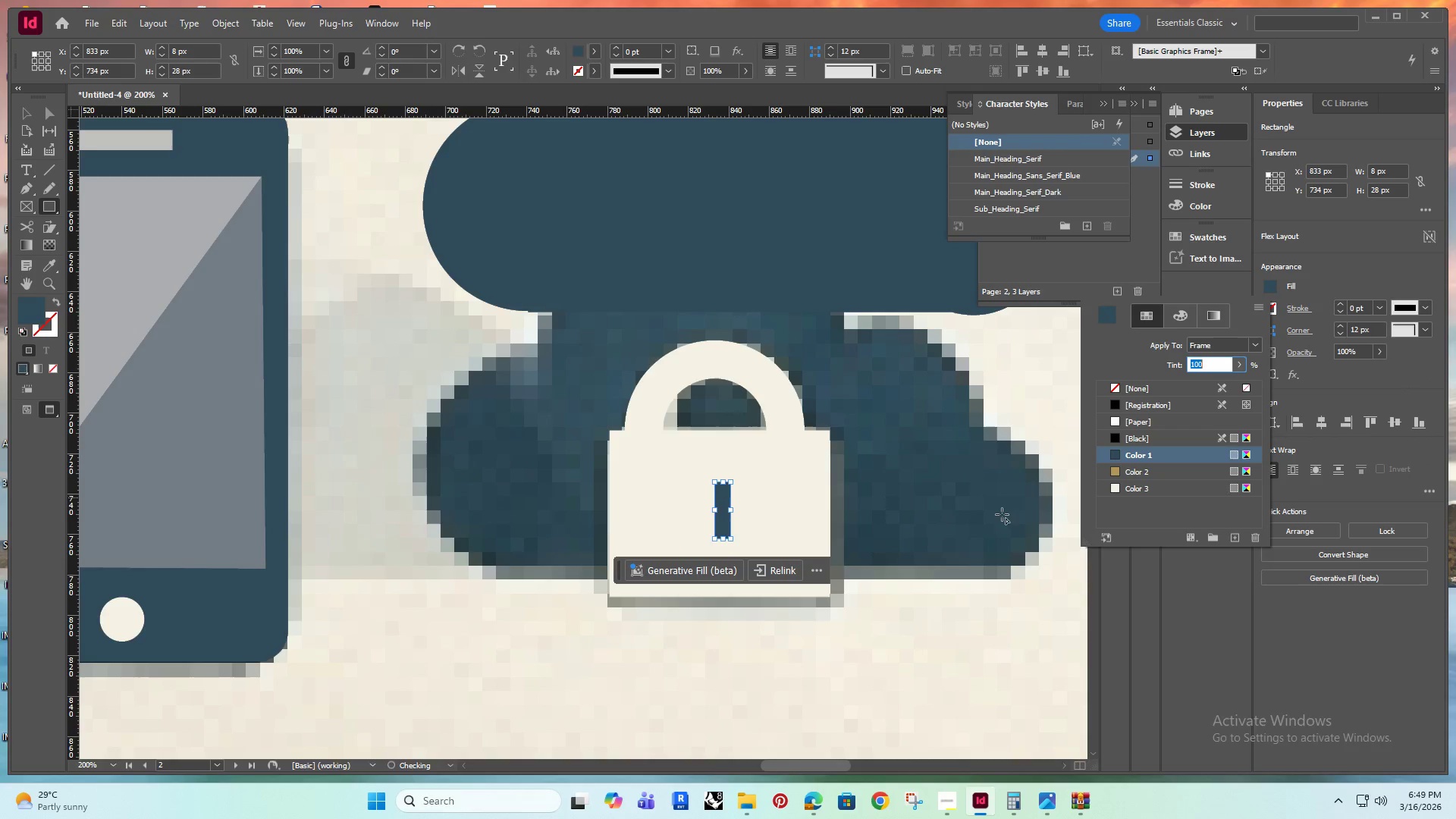 
hold_key(key=AltRight, duration=0.56)
scroll: coordinate [603, 532], scroll_direction: down, amount: 4.0
 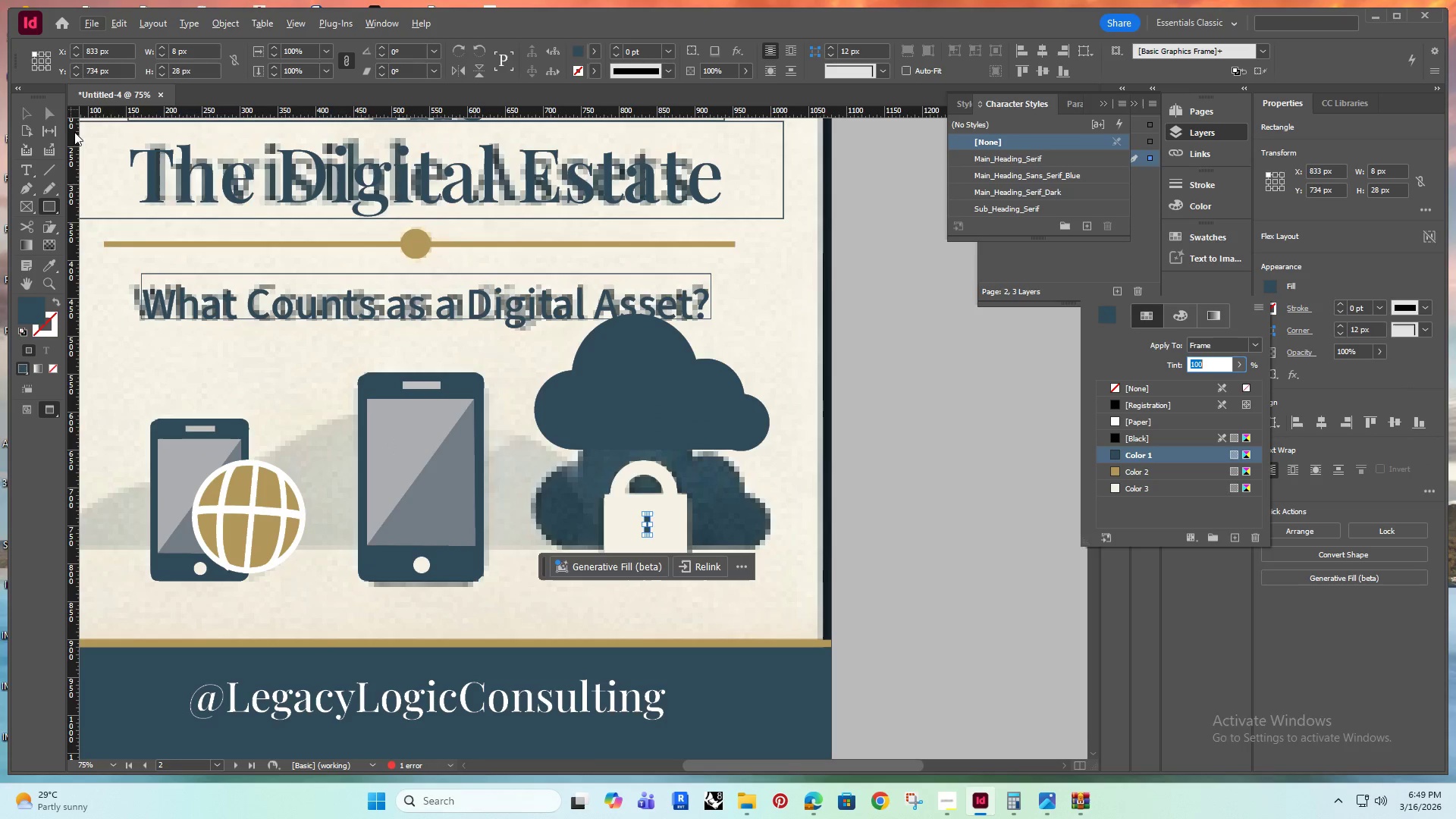 
left_click([23, 113])
 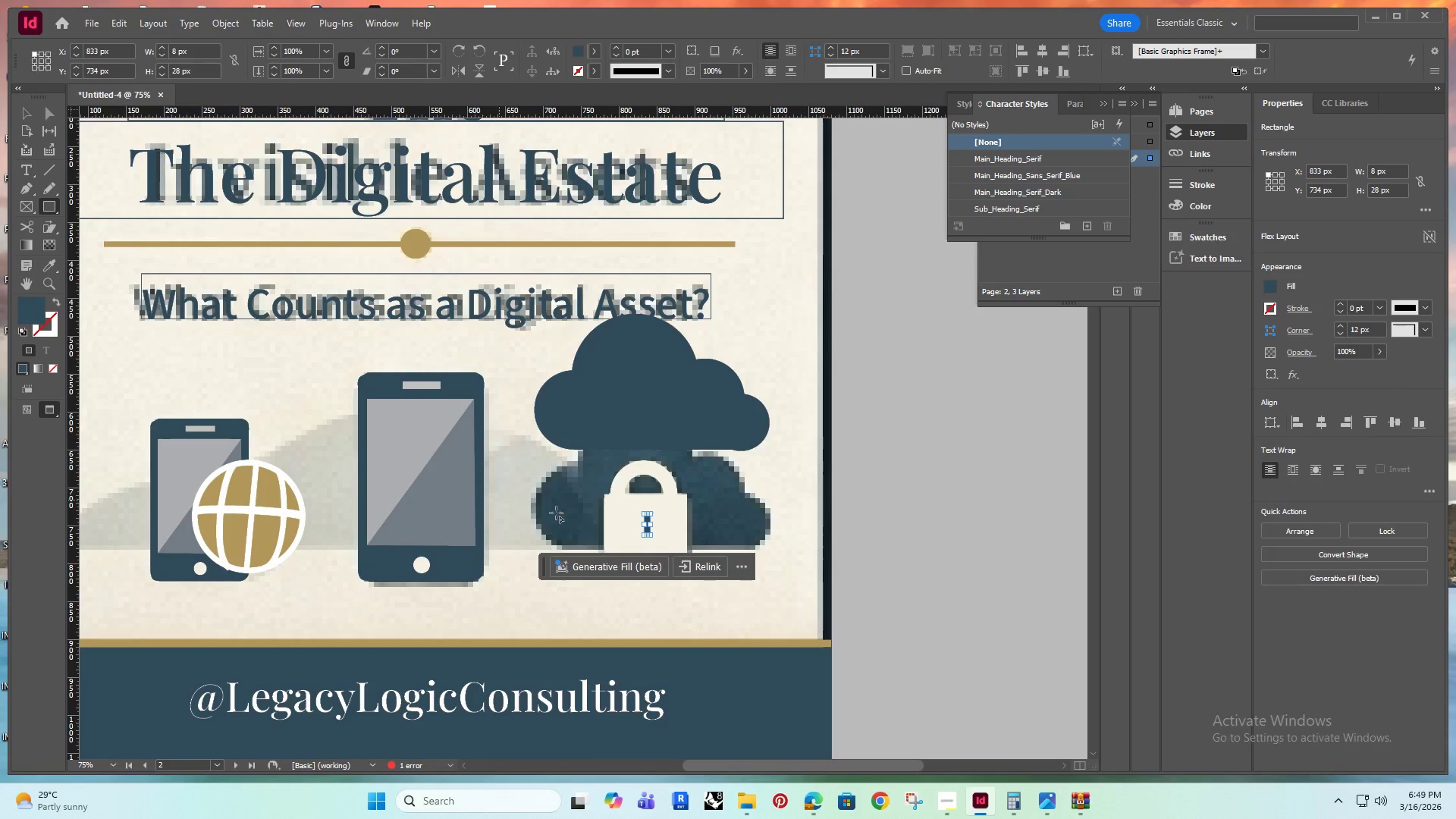 
hold_key(key=AltRight, duration=0.34)
scroll: coordinate [697, 578], scroll_direction: up, amount: 3.0
 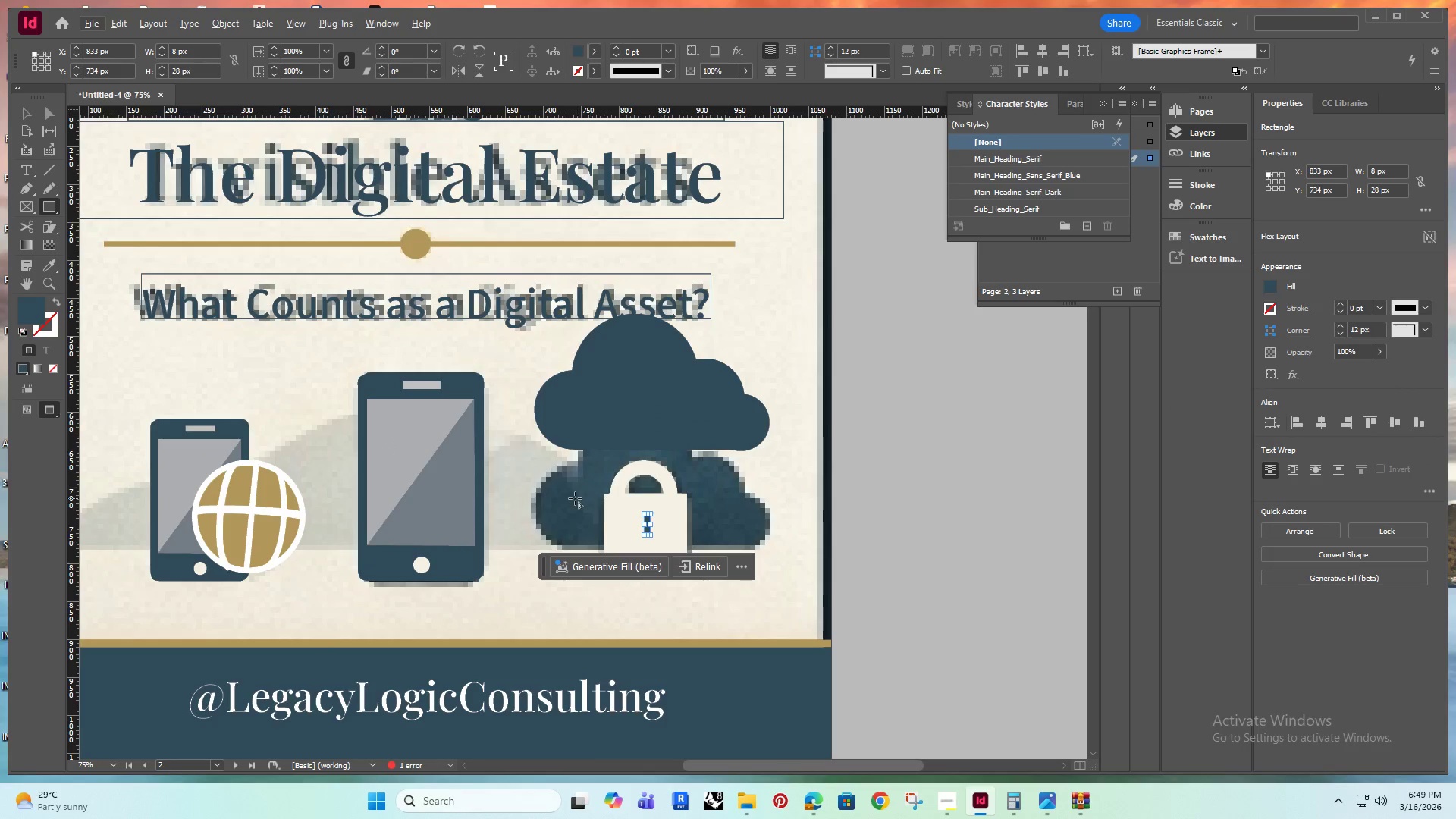 
key(Alt+AltRight)
 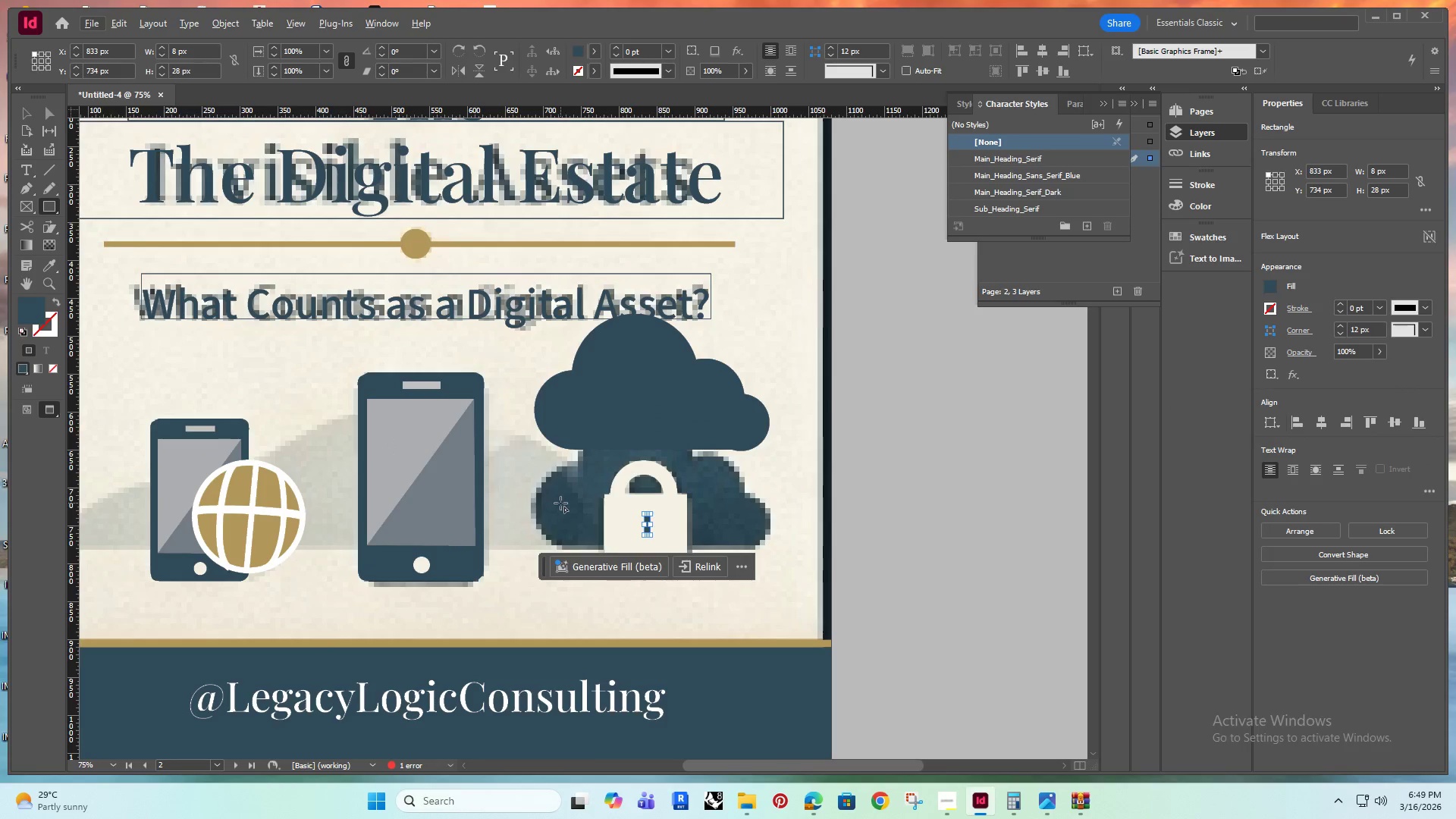 
scroll: coordinate [560, 503], scroll_direction: up, amount: 2.0
 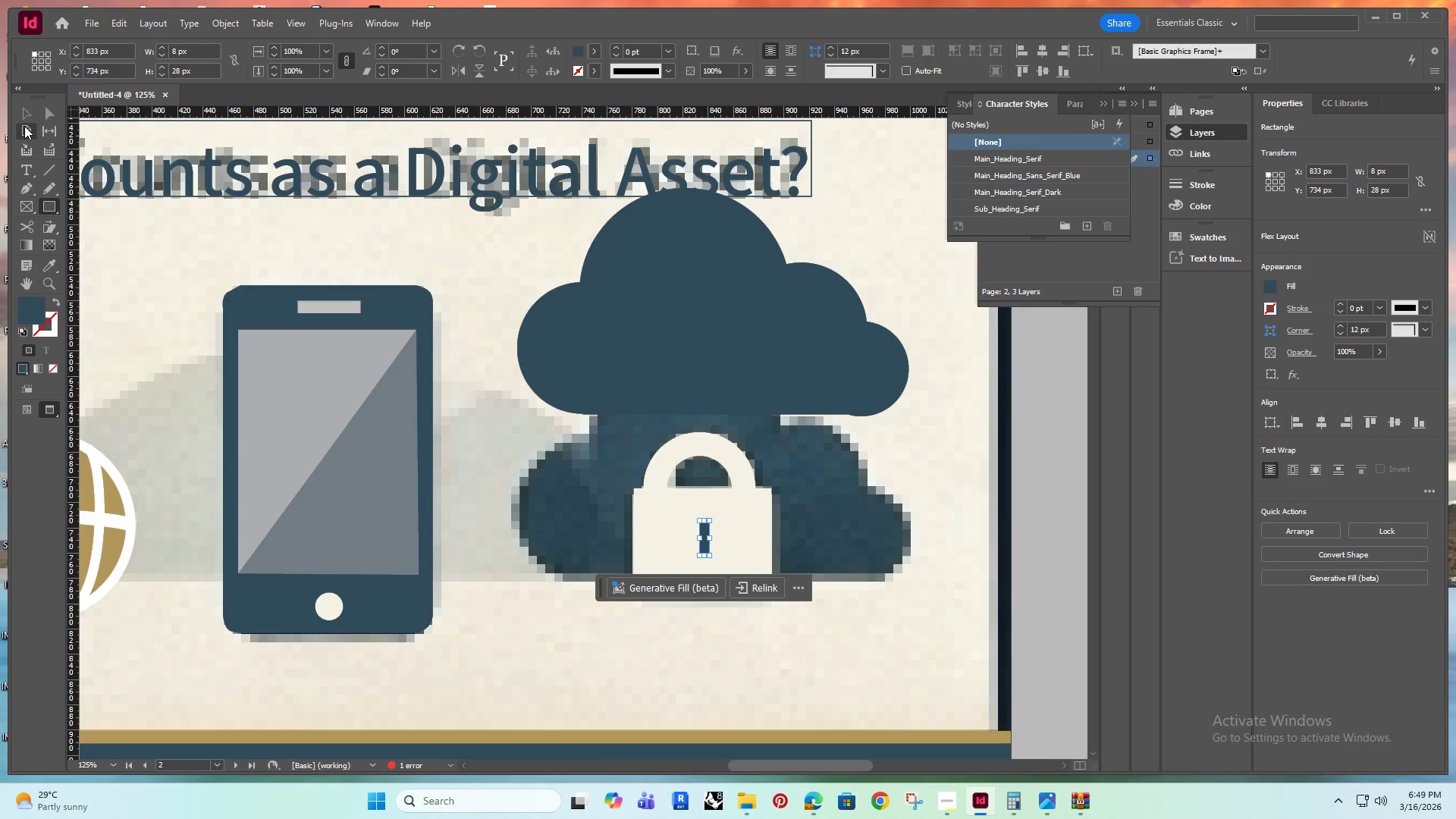 
left_click([26, 114])
 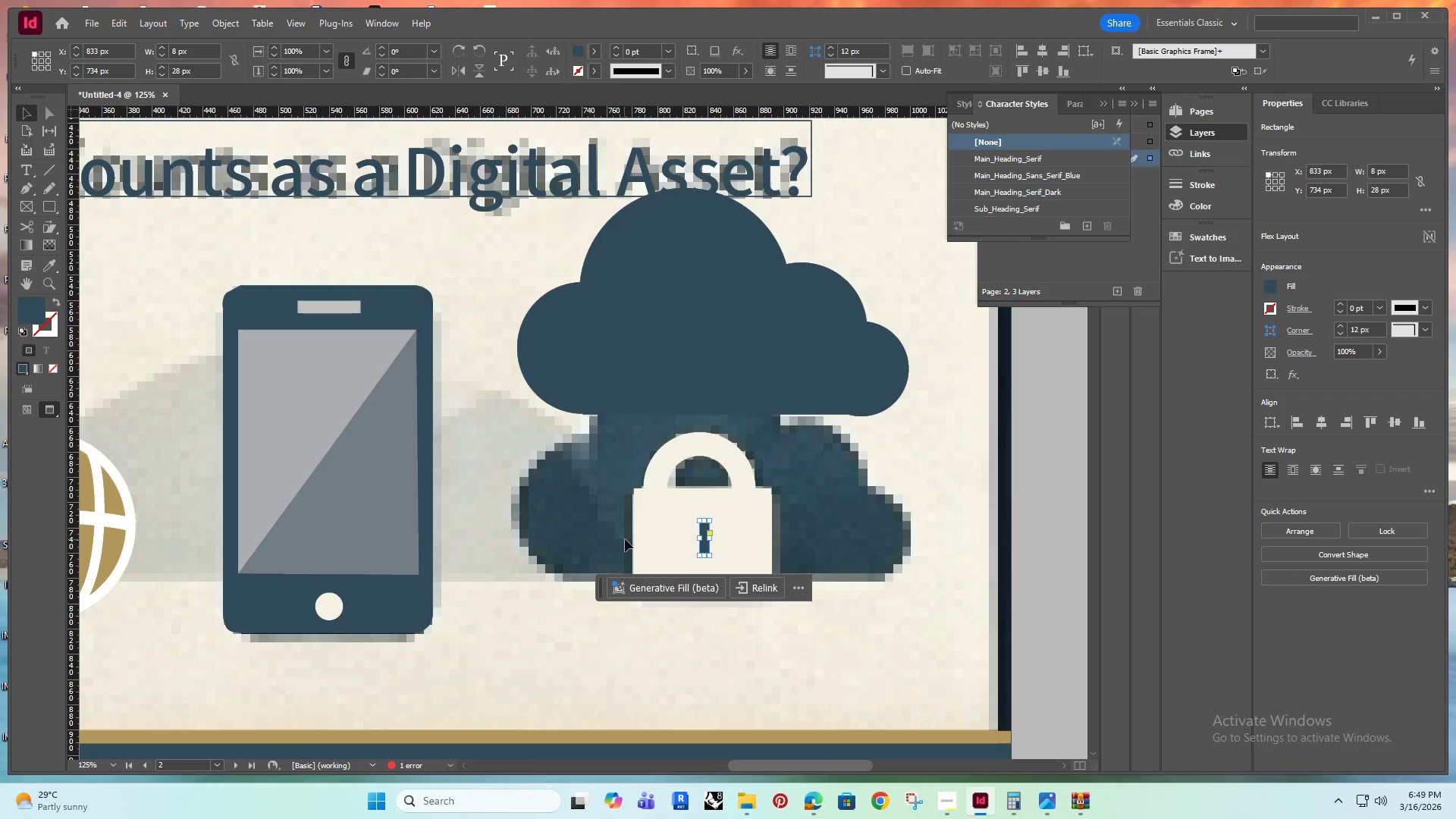 
key(Alt+AltRight)
 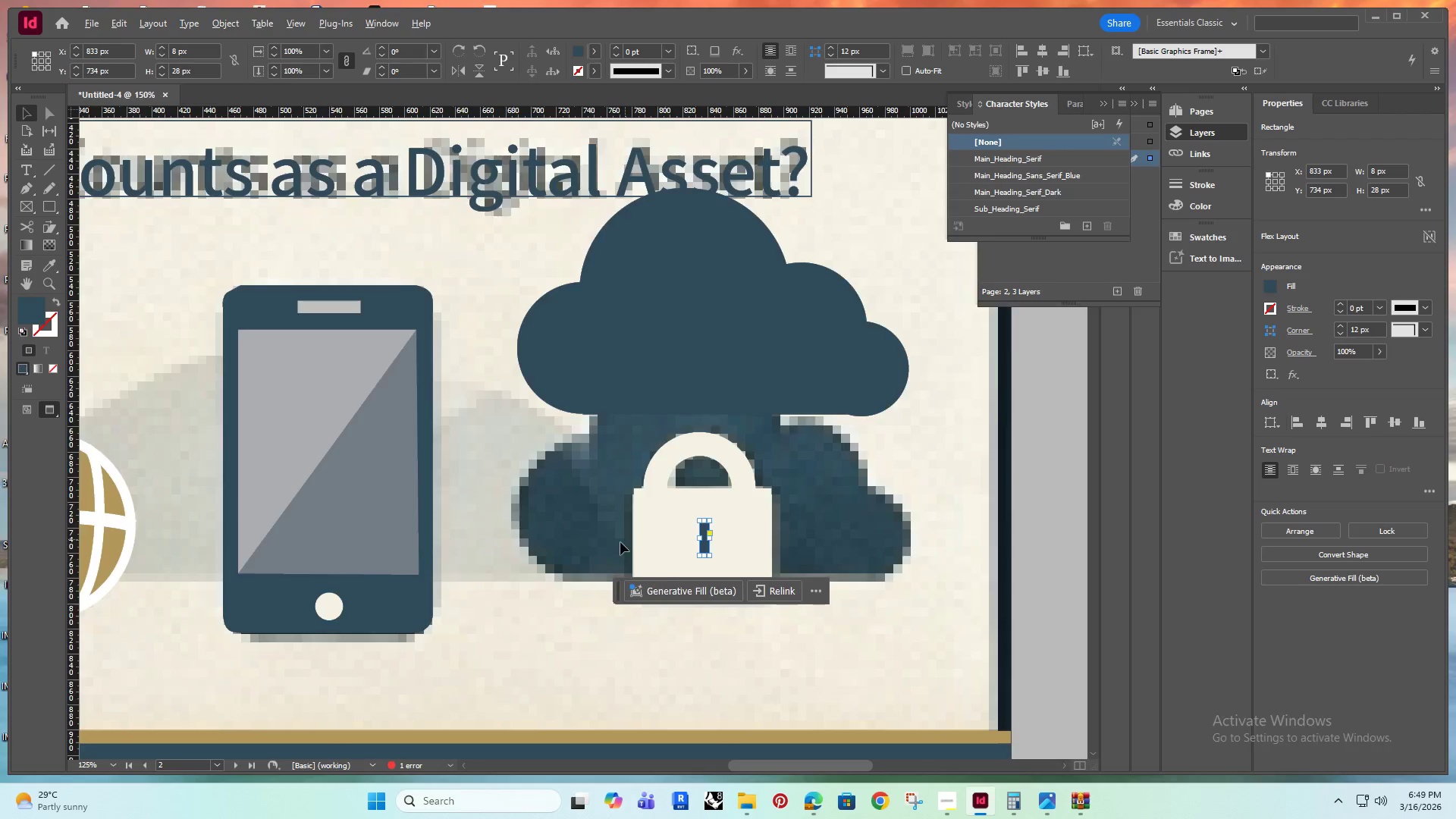 
hold_key(key=Space, duration=0.33)
 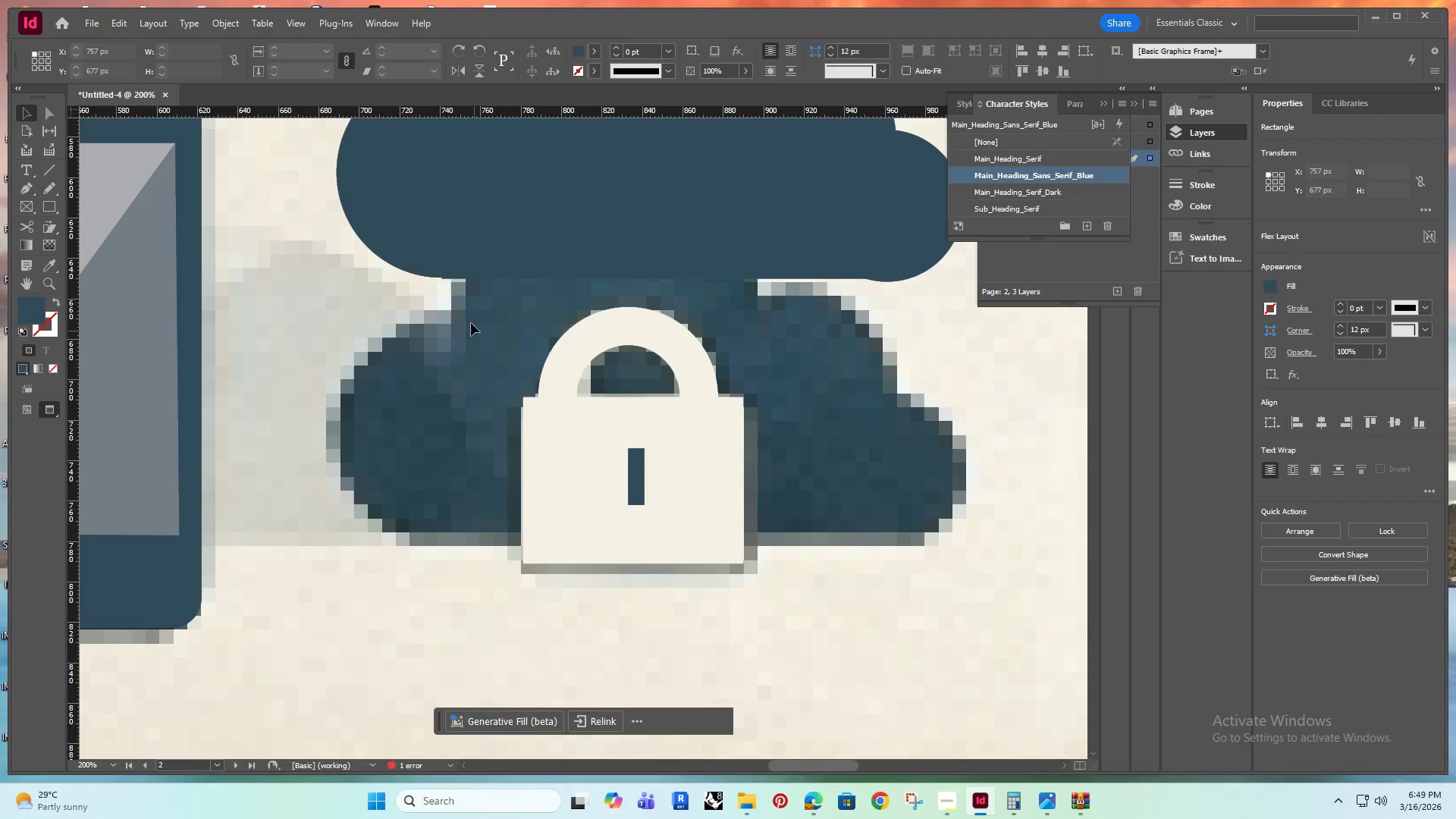 
left_click_drag(start_coordinate=[553, 454], to_coordinate=[435, 395])
 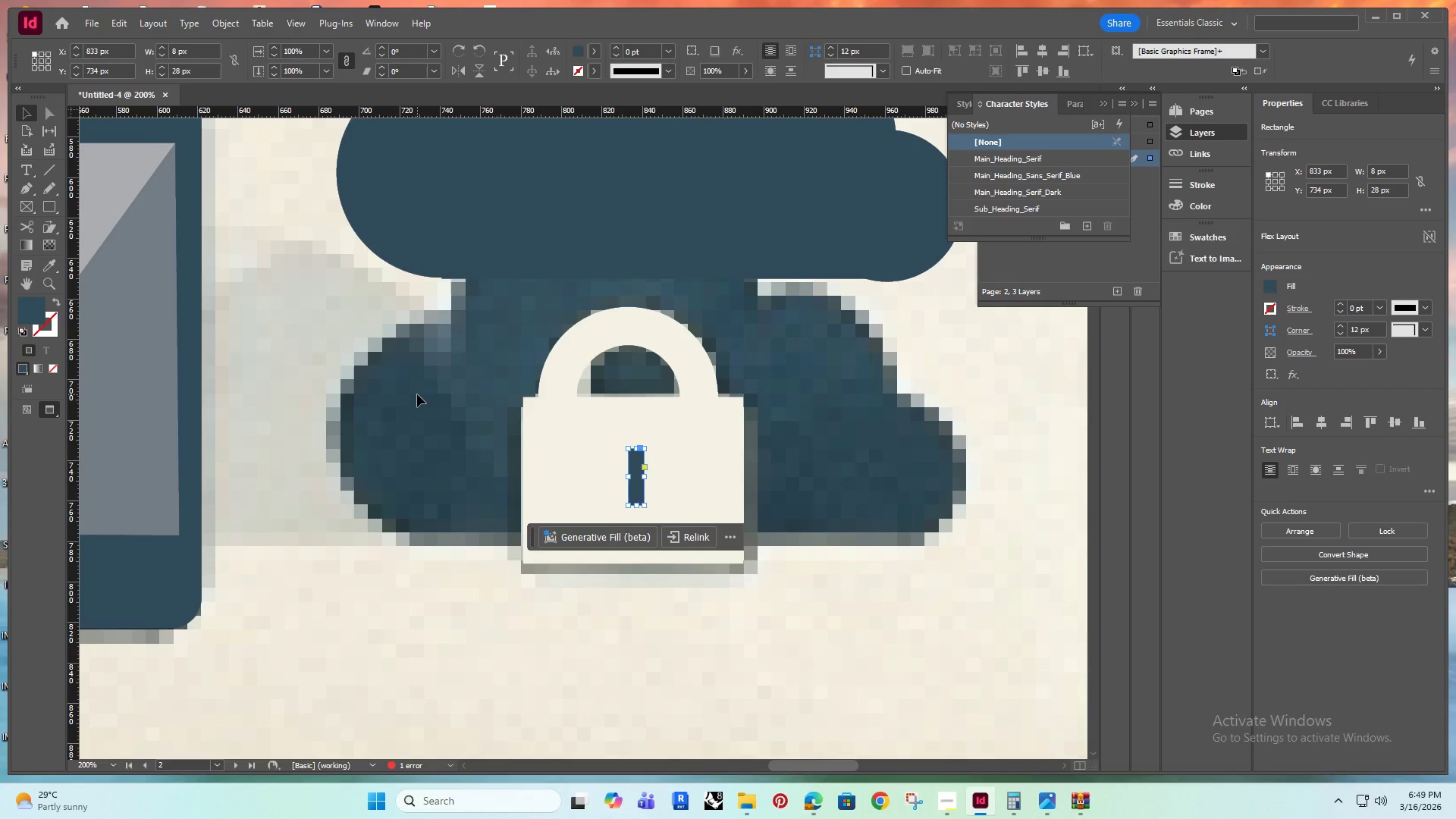 
scroll: coordinate [620, 542], scroll_direction: up, amount: 2.0
 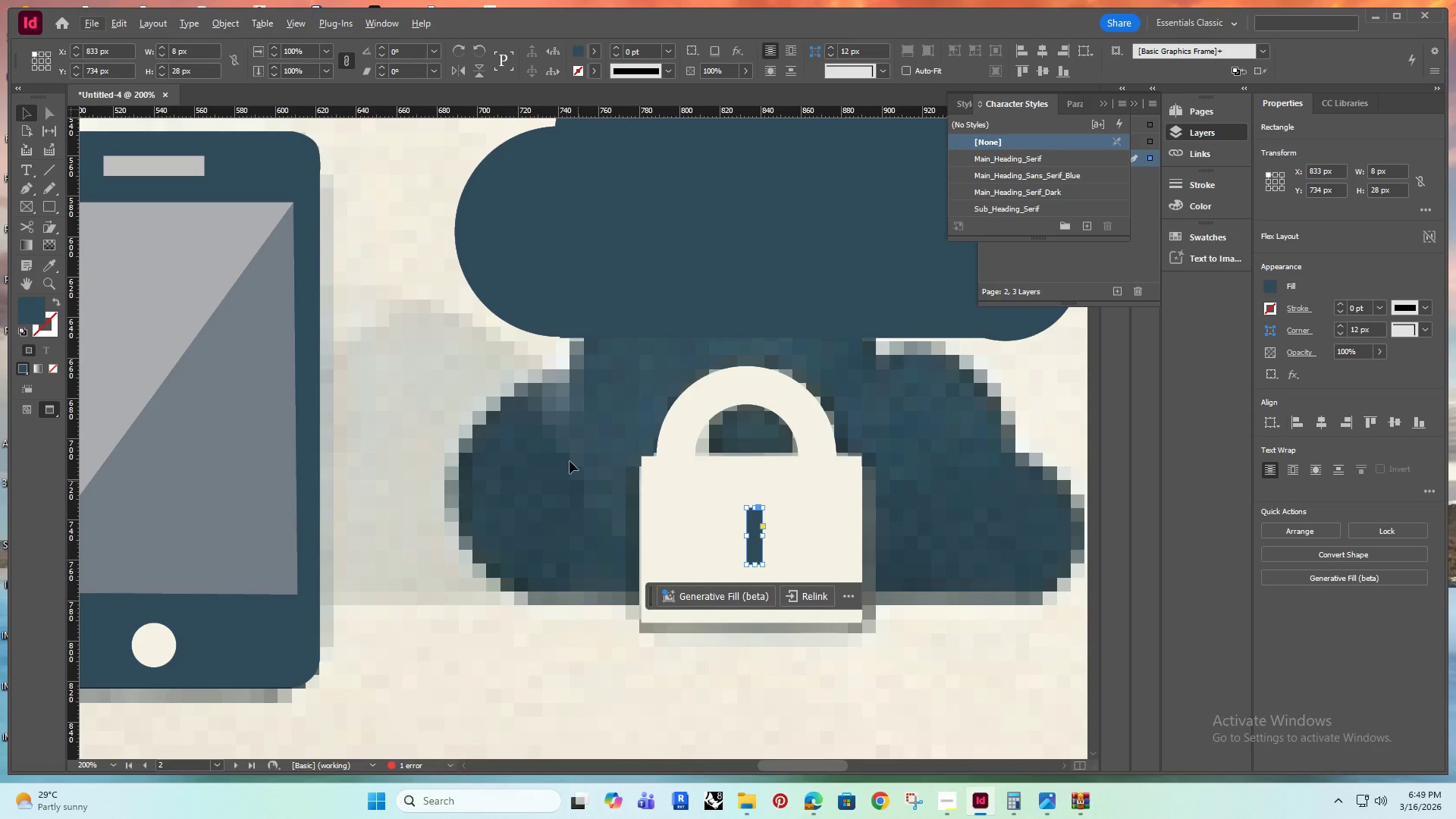 
double_click([417, 394])
 